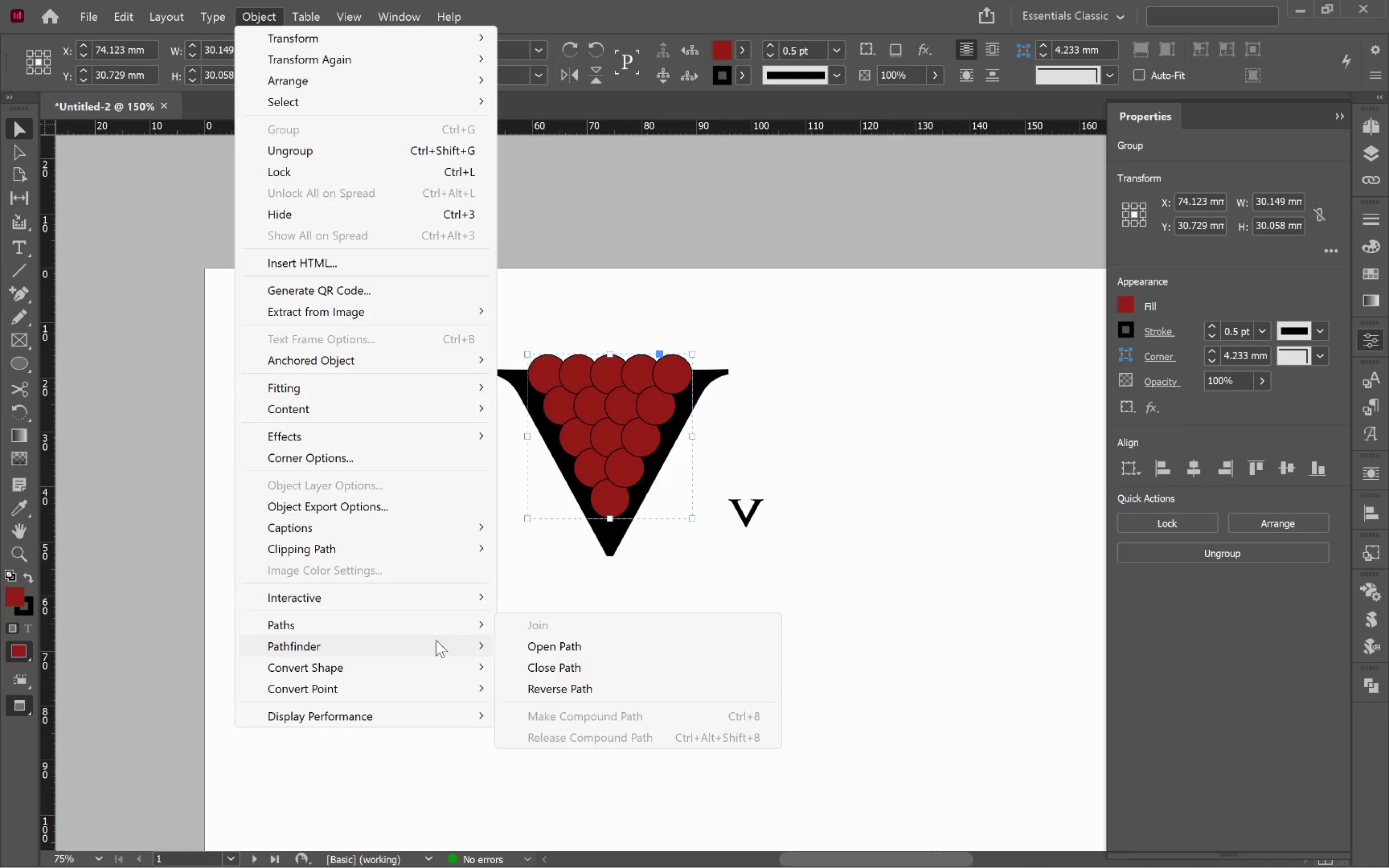 
wait(5.03)
 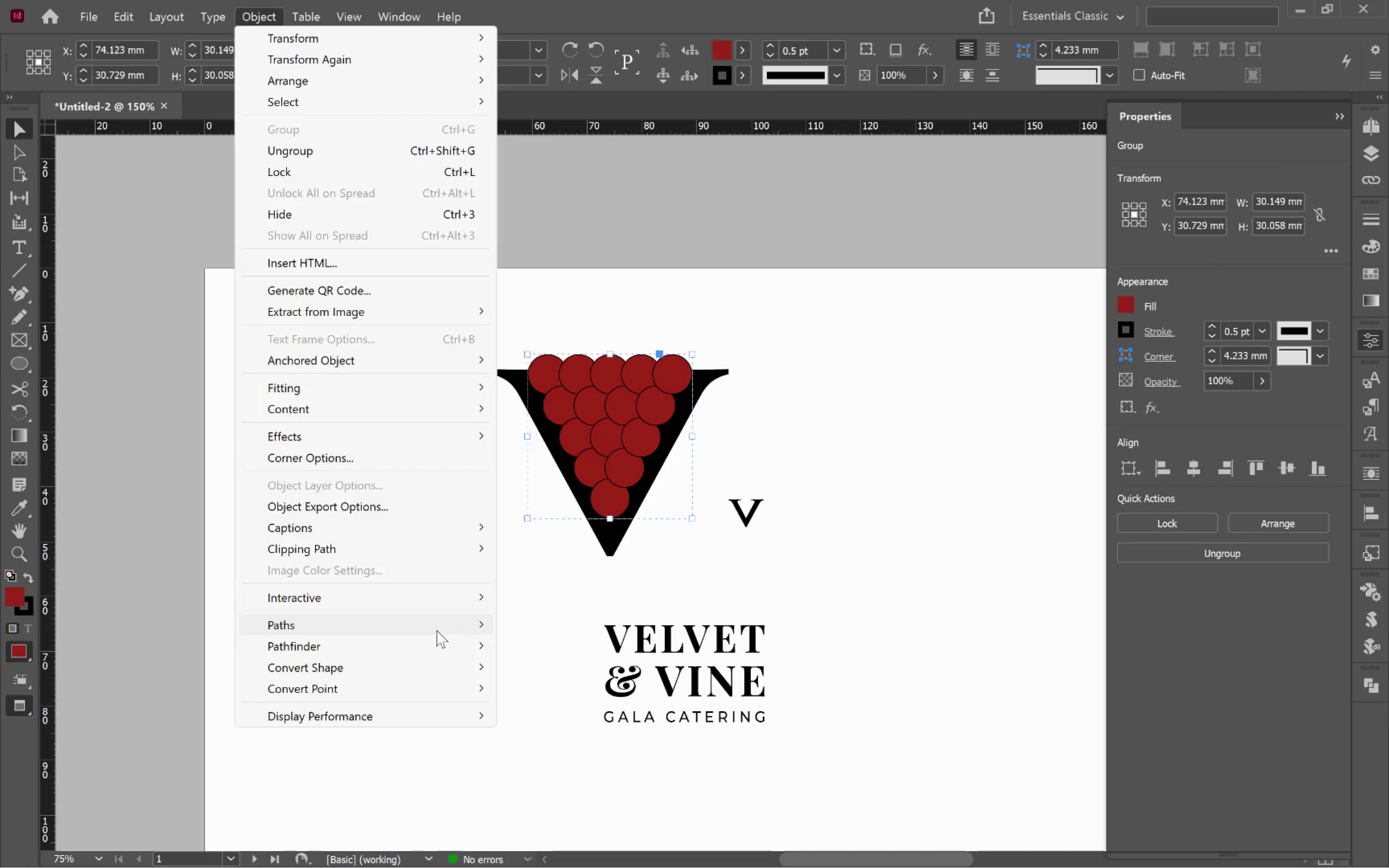 
mouse_move([452, 665])
 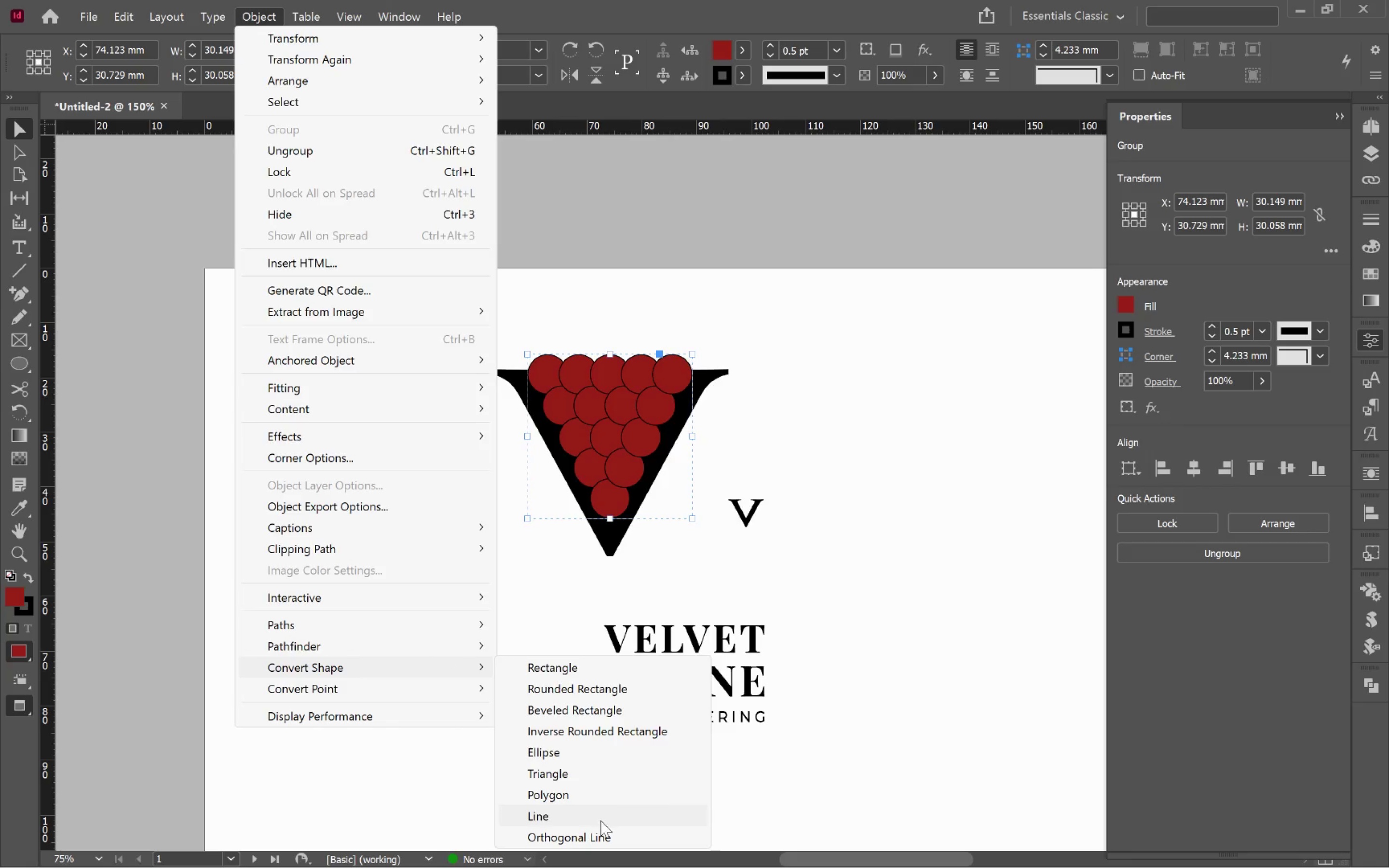 
left_click([581, 758])
 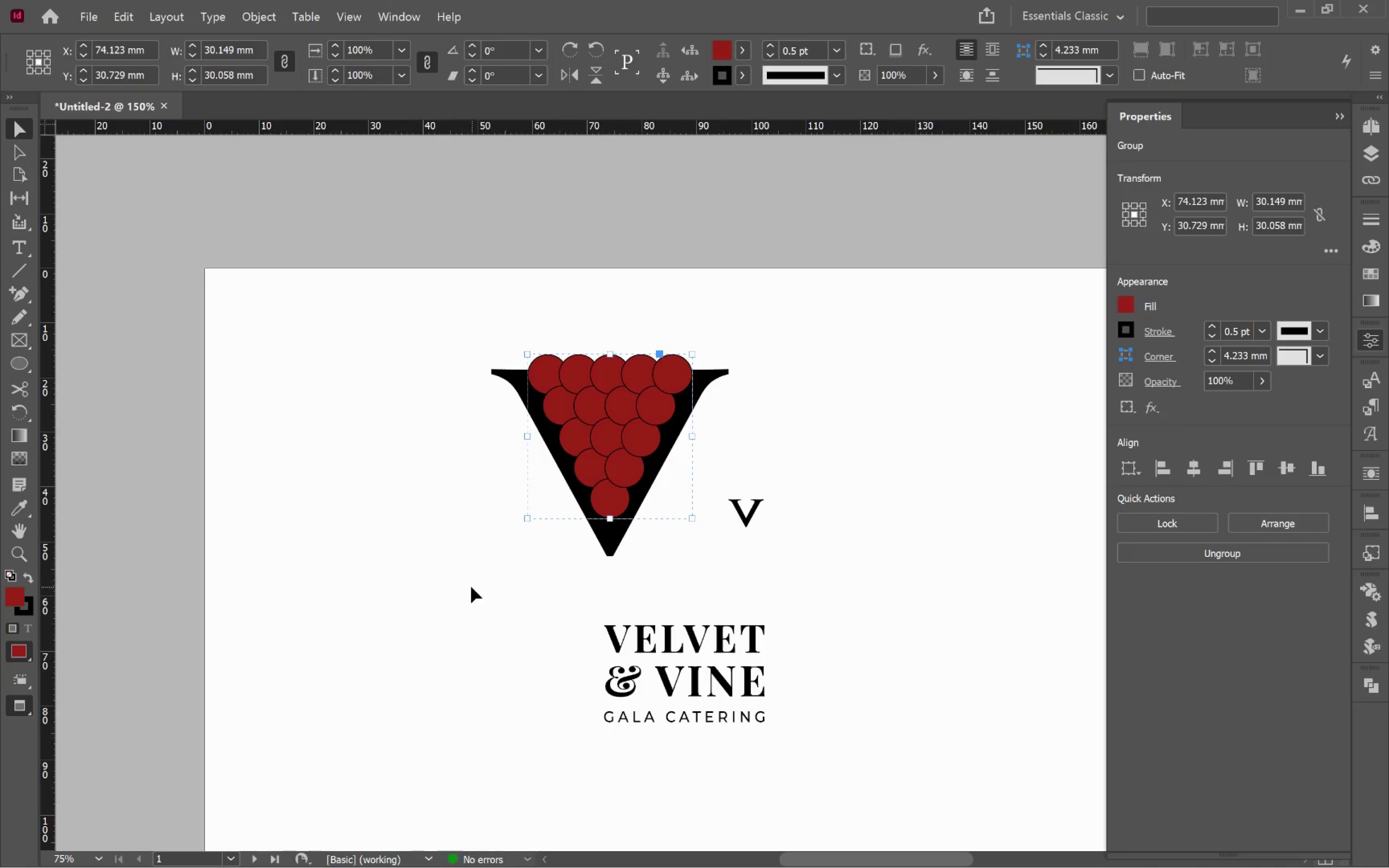 
left_click([742, 419])
 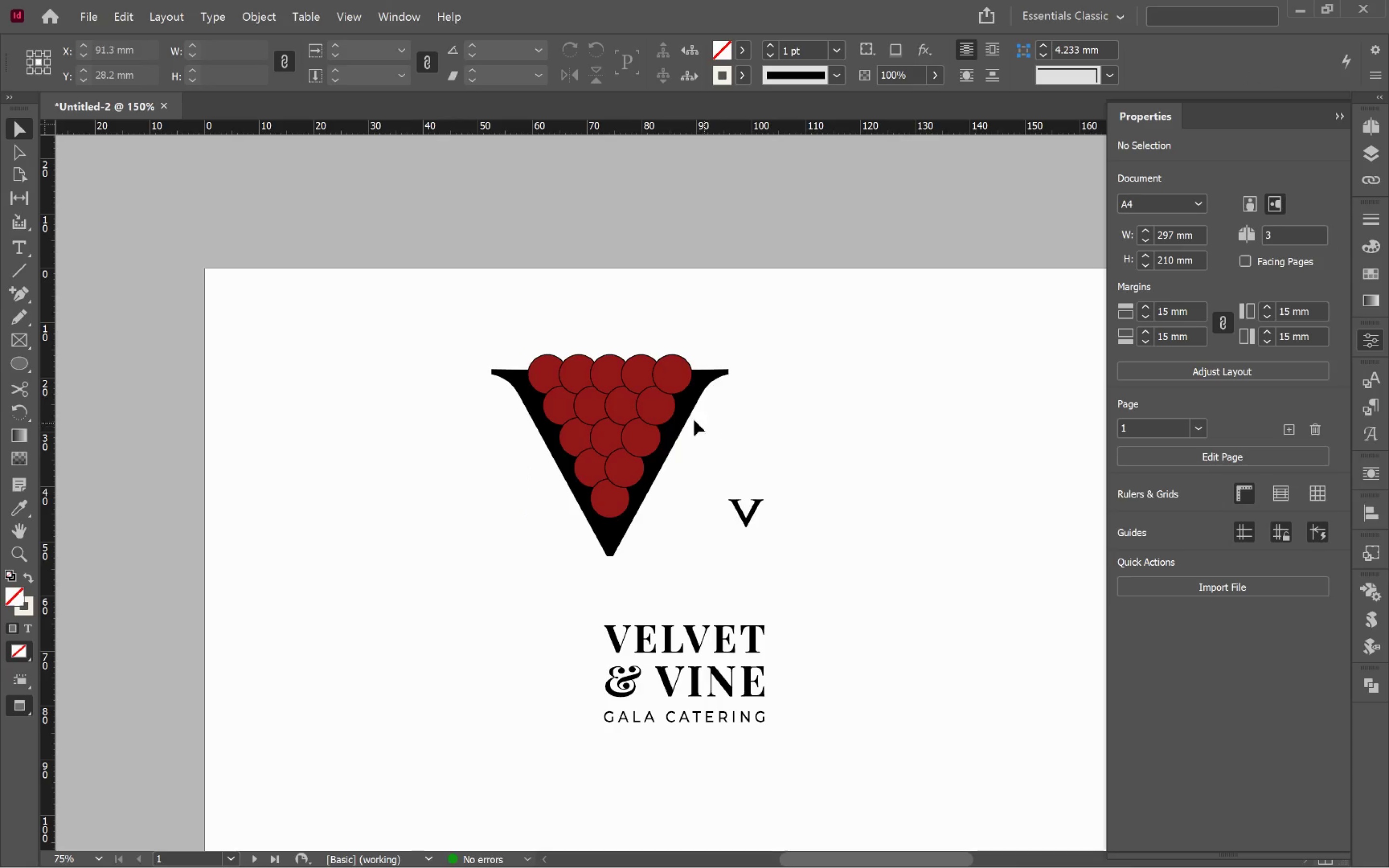 
hold_key(key=AltLeft, duration=0.58)
 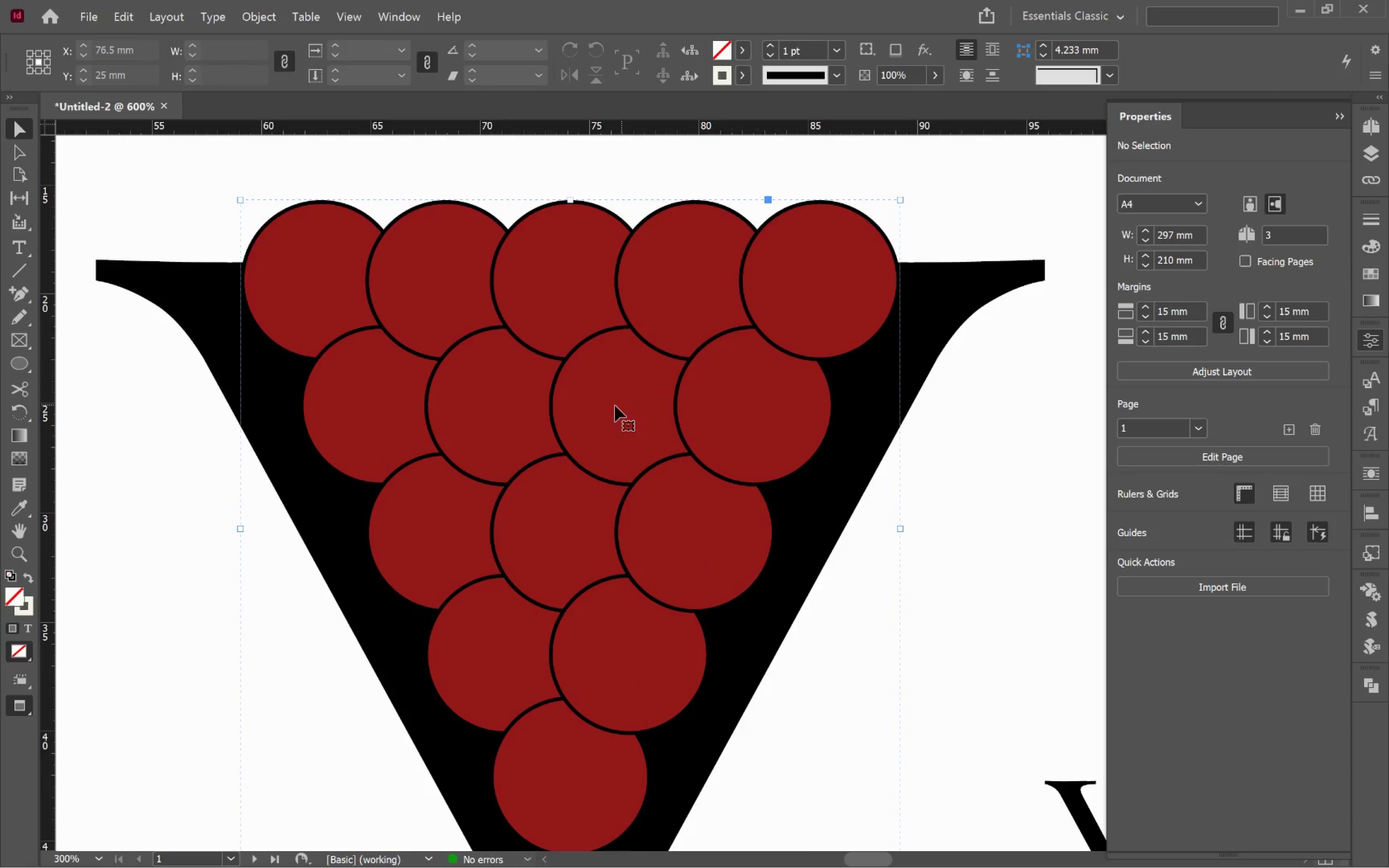 
left_click([622, 405])
 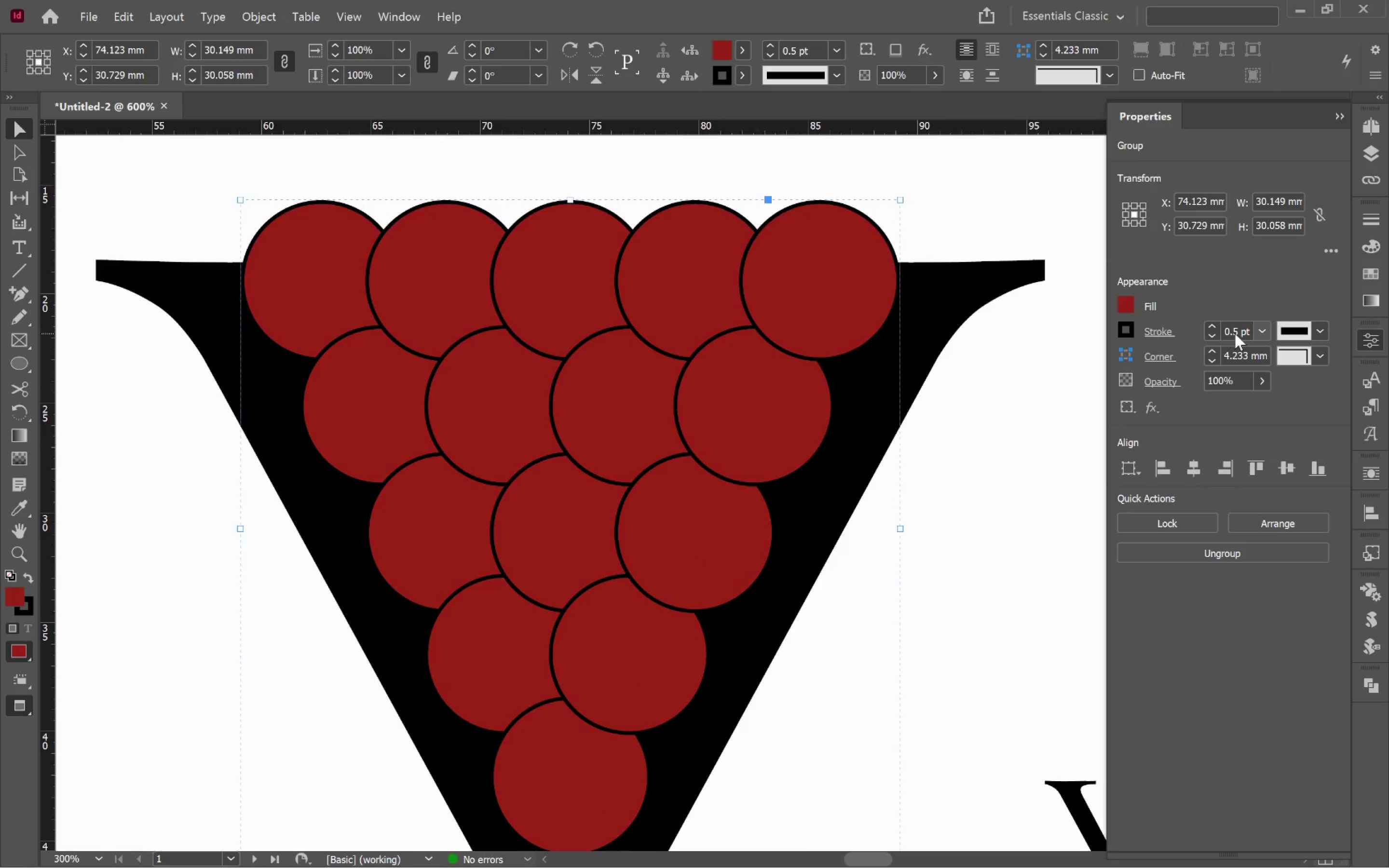 
scroll: coordinate [622, 405], scroll_direction: up, amount: 4.0
 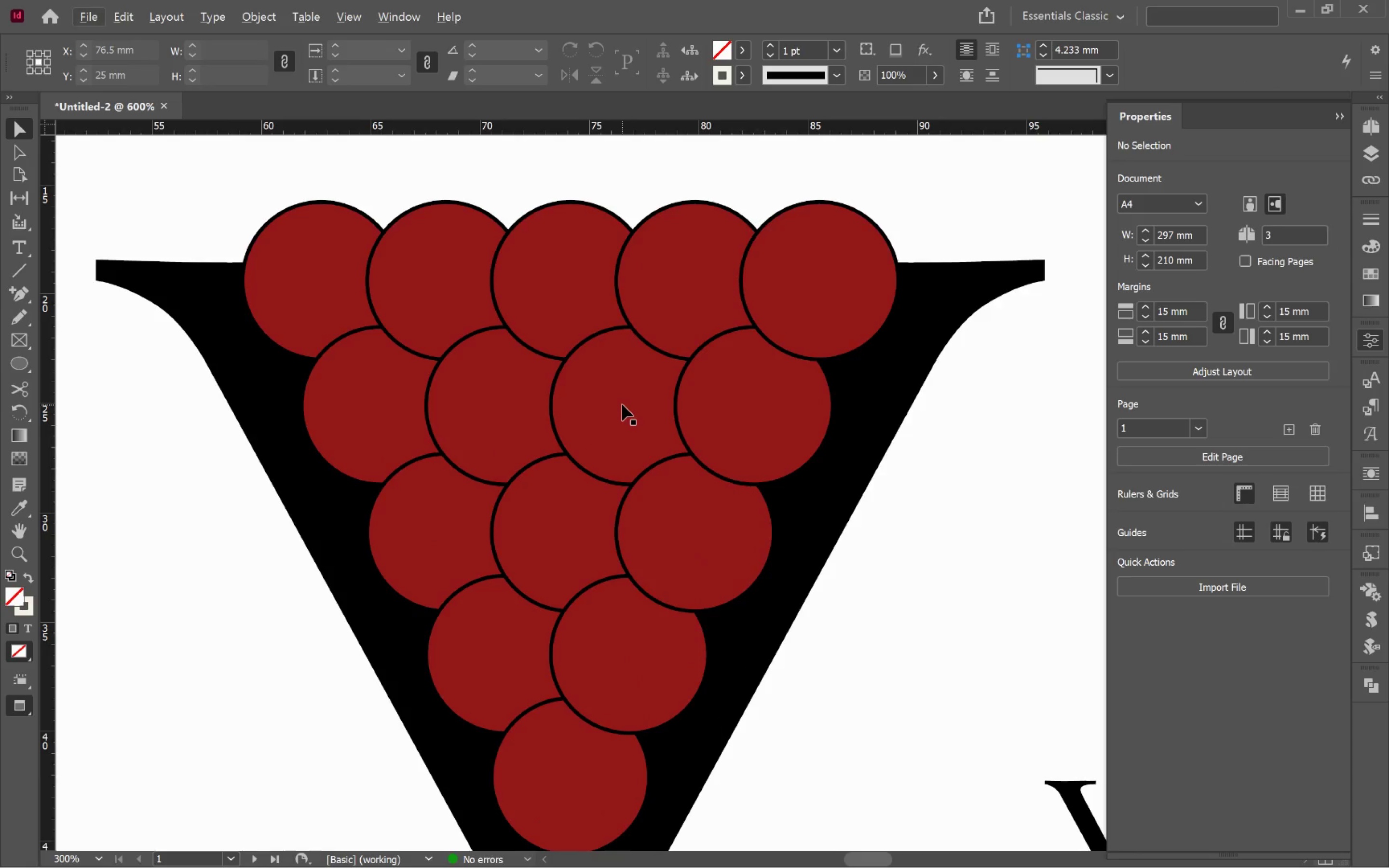 
left_click([1263, 331])
 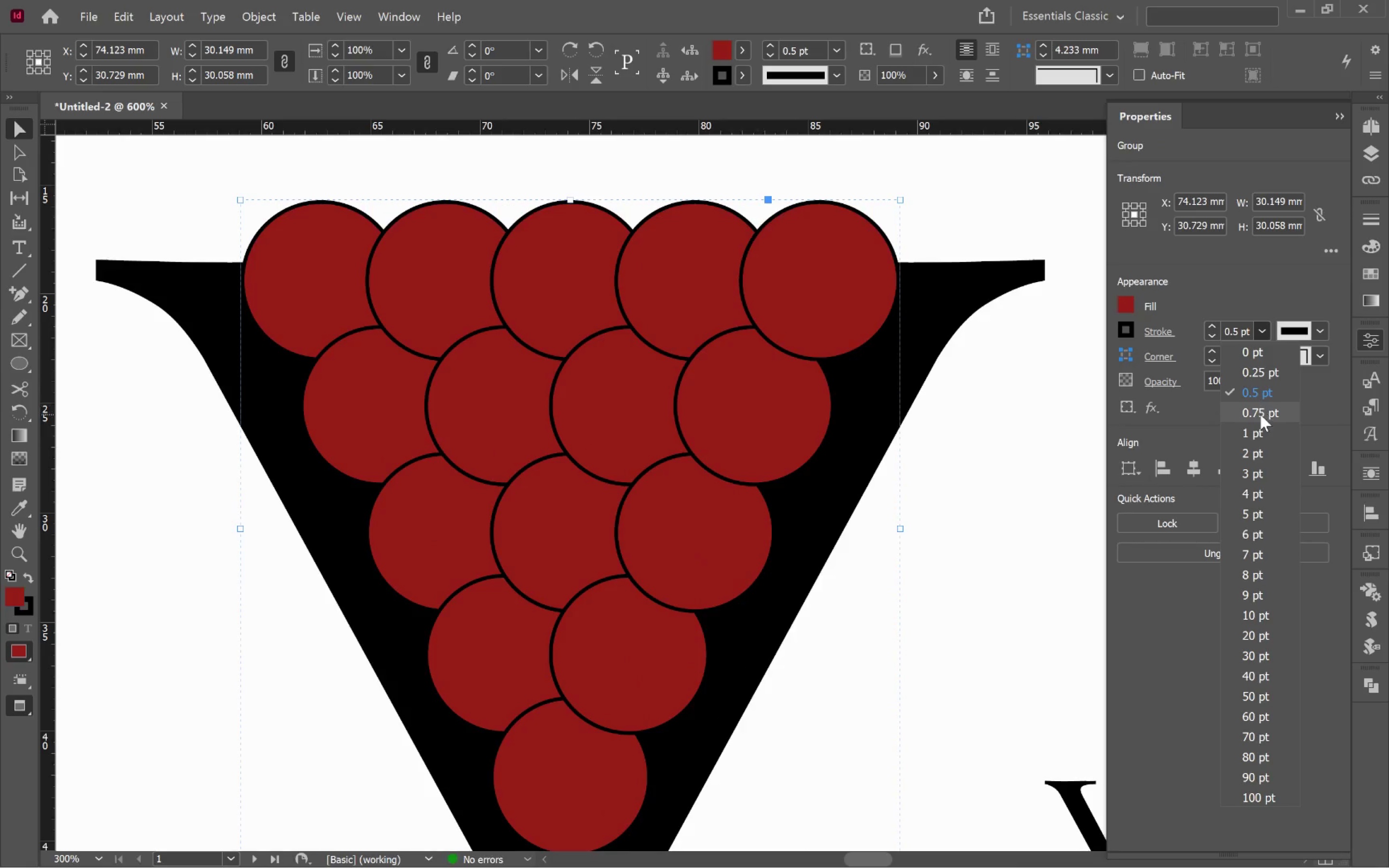 
left_click([1260, 415])
 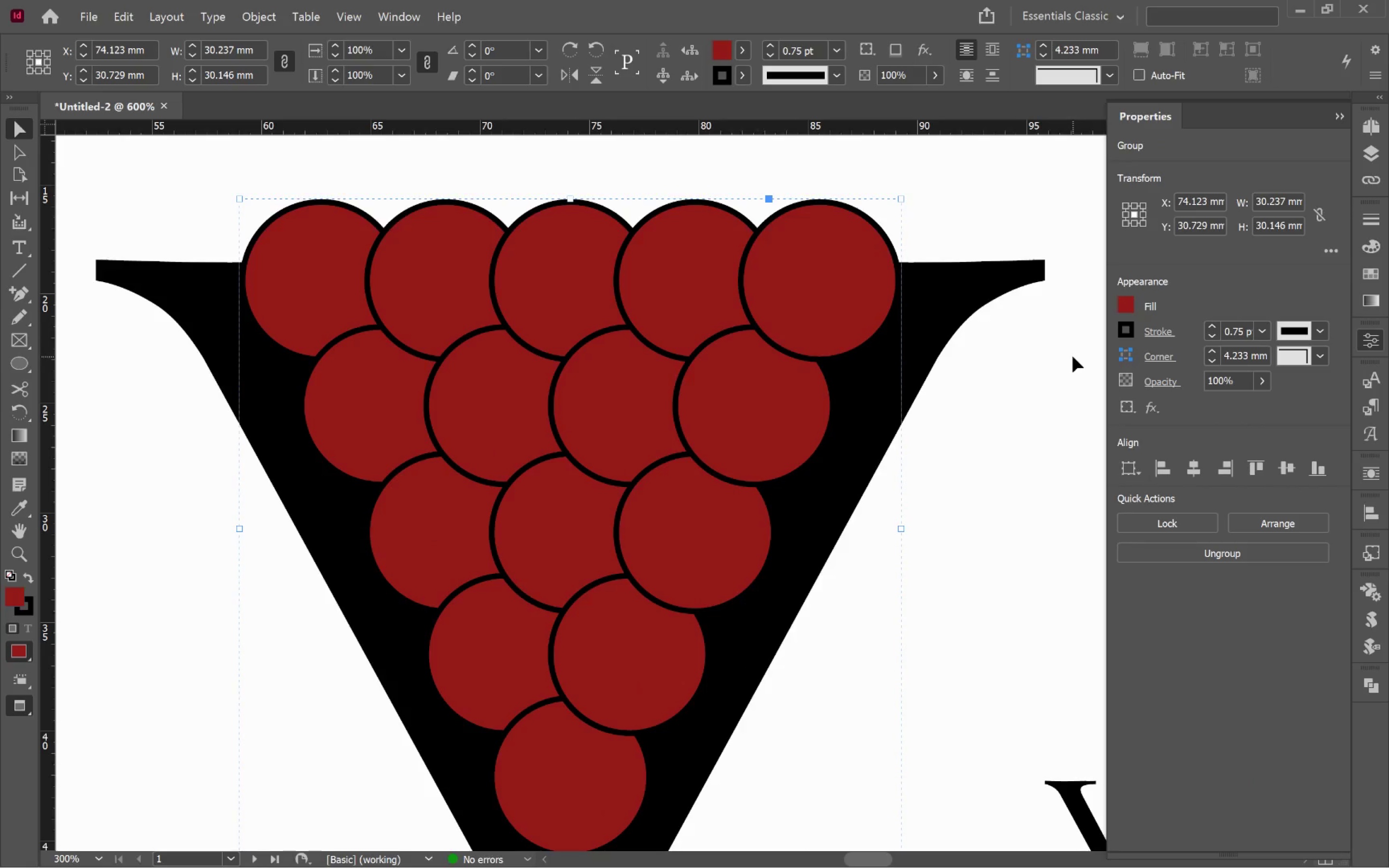 
wait(8.56)
 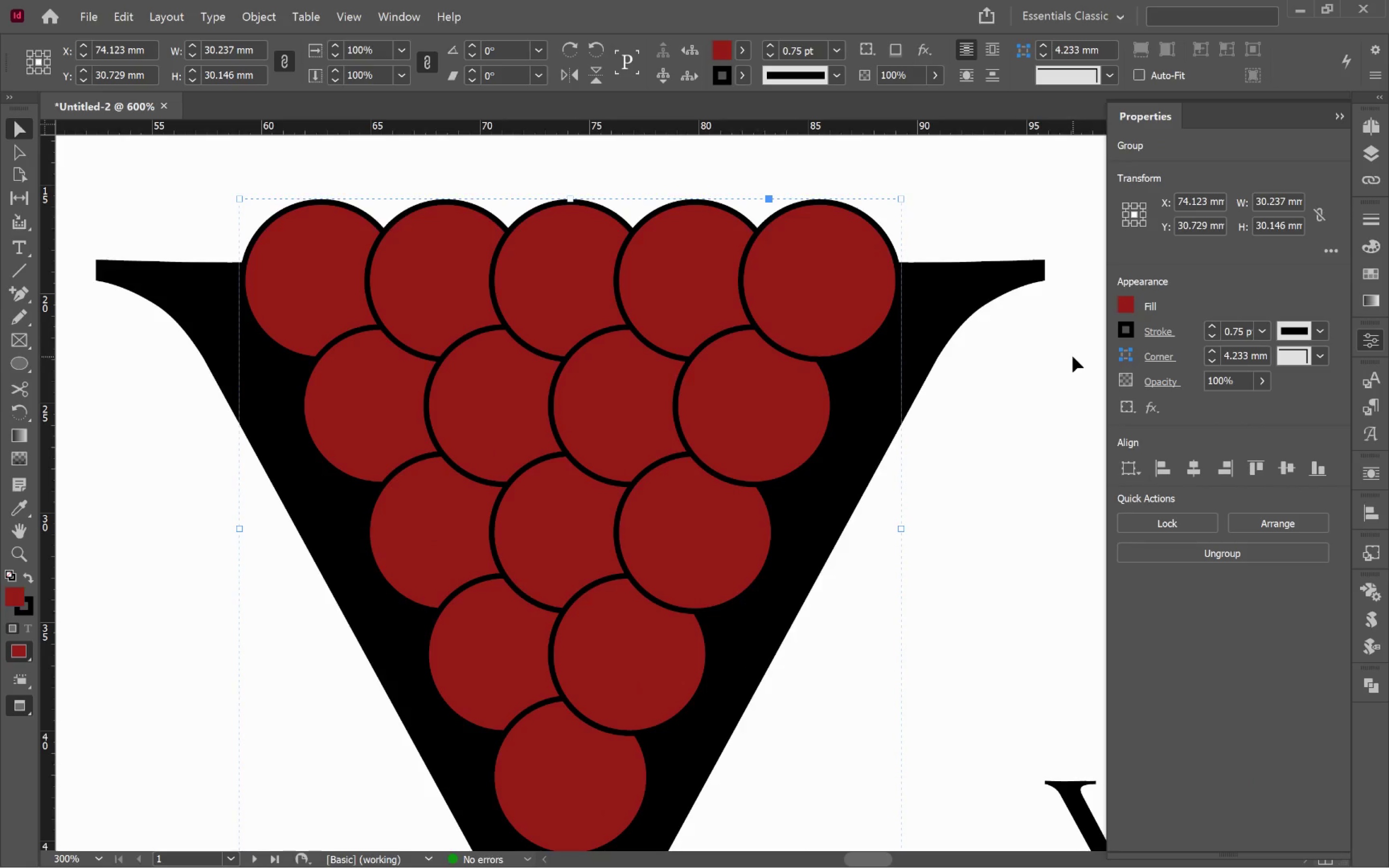 
hold_key(key=AltLeft, duration=0.56)
 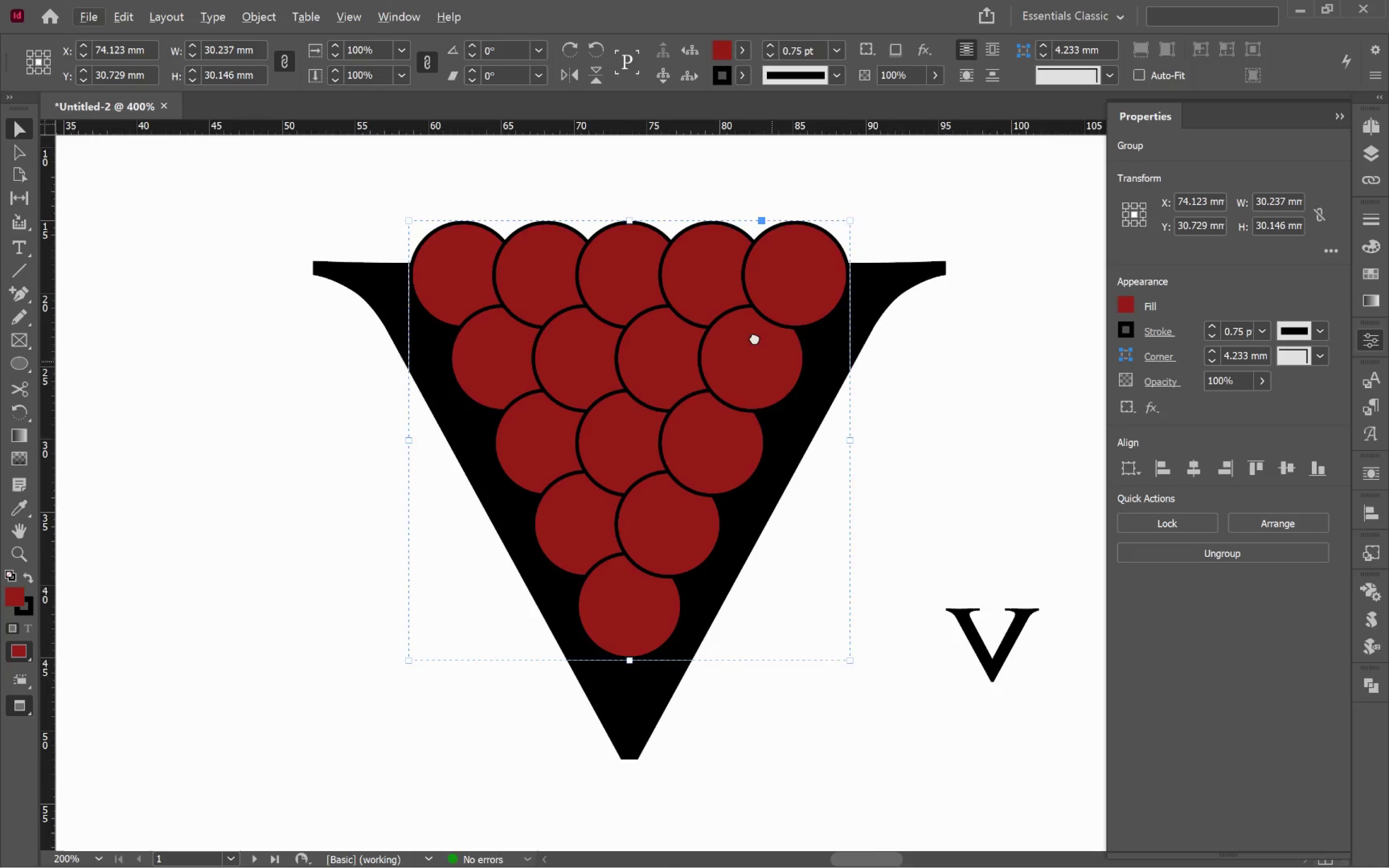 
hold_key(key=Space, duration=1.29)
 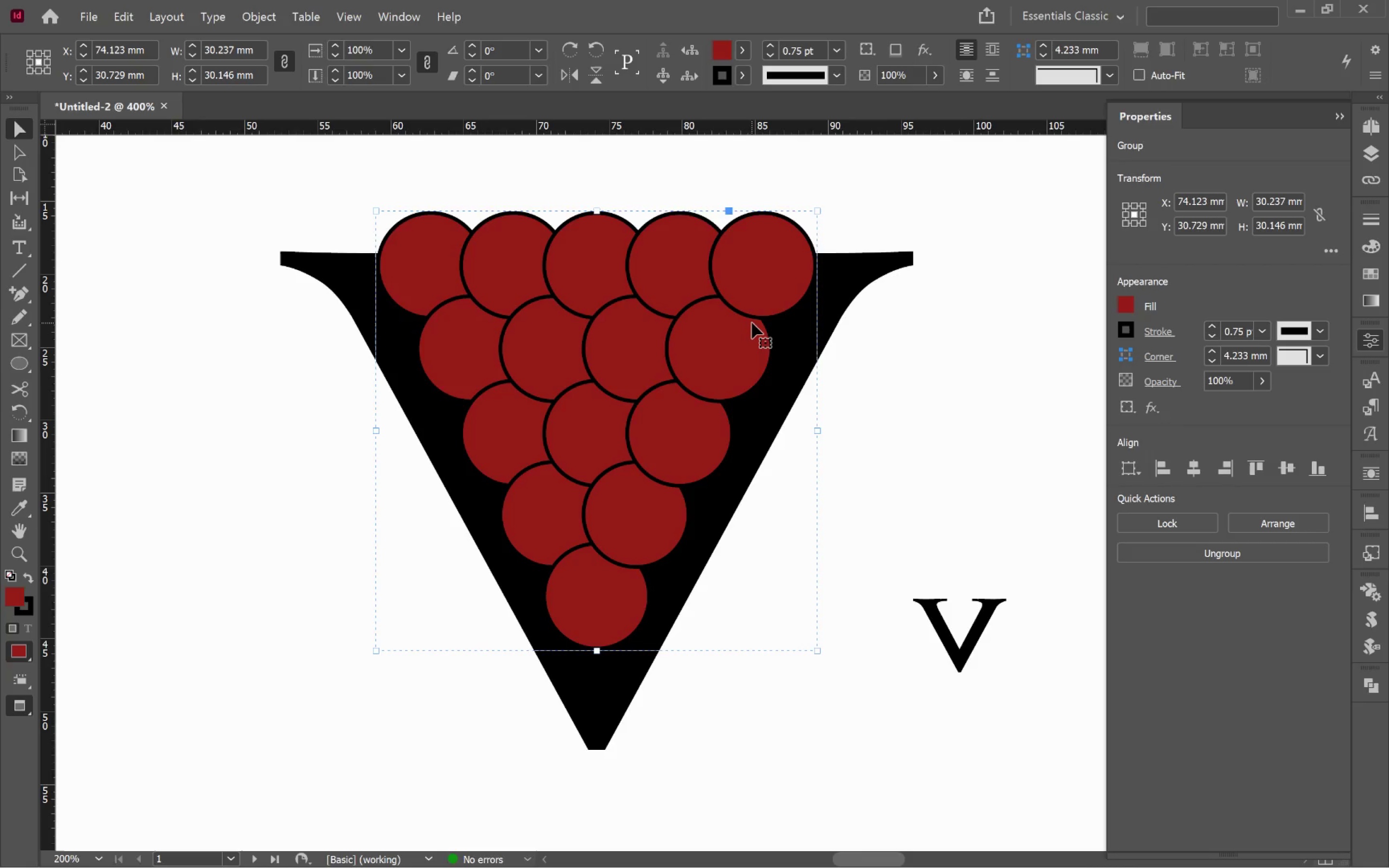 
scroll: coordinate [786, 321], scroll_direction: down, amount: 1.0
 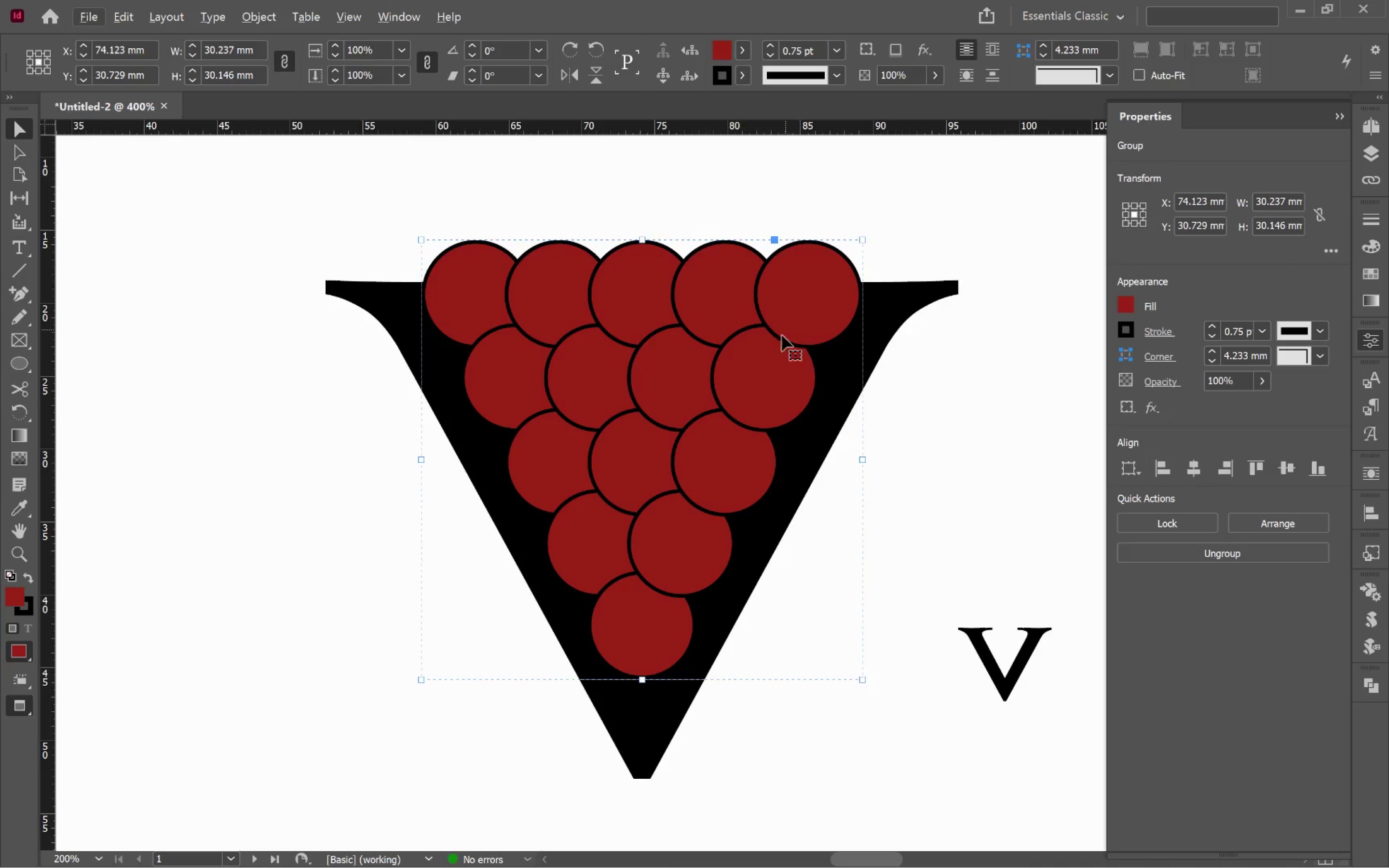 
left_click_drag(start_coordinate=[771, 362], to_coordinate=[725, 332])
 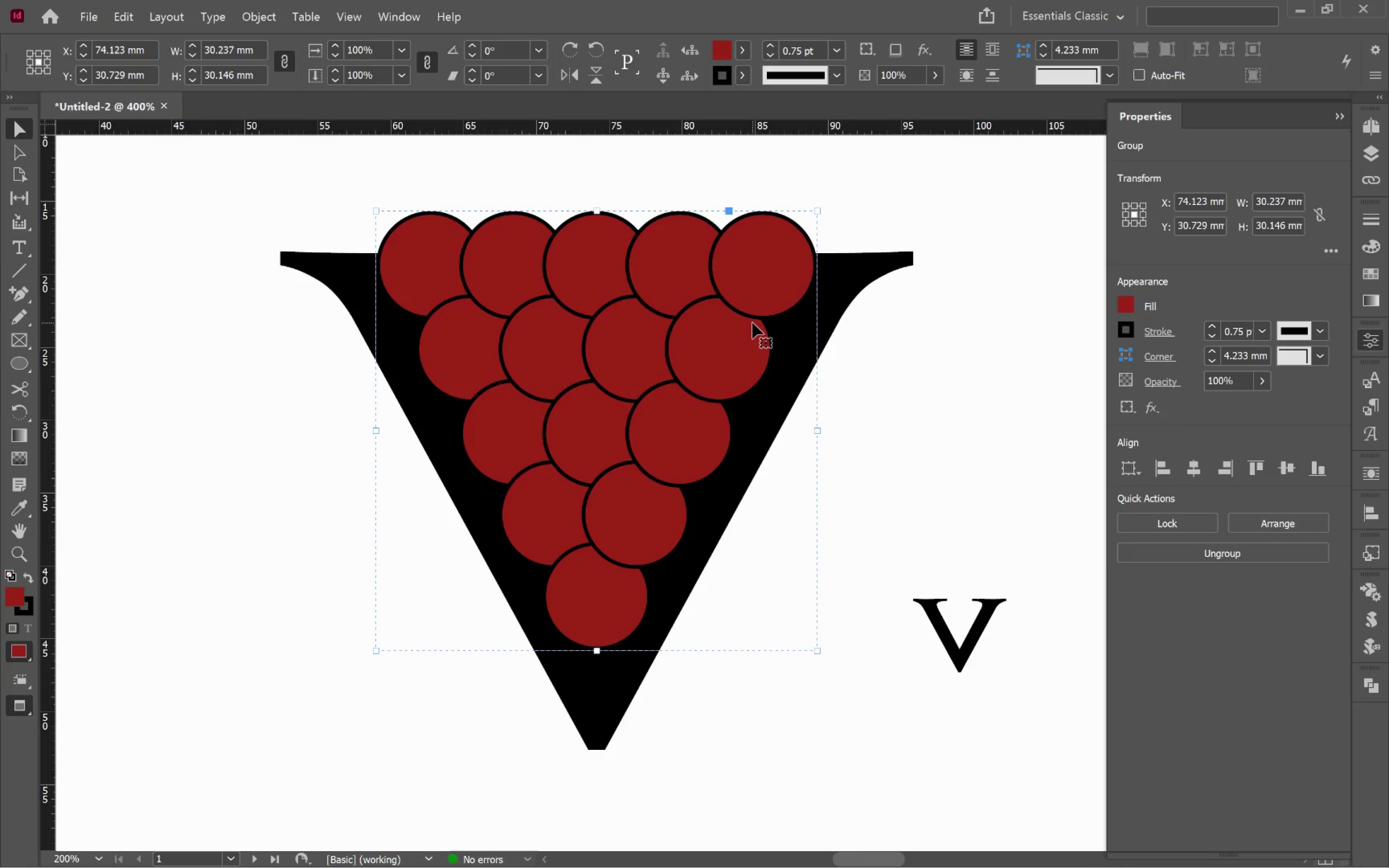 
left_click([964, 651])
 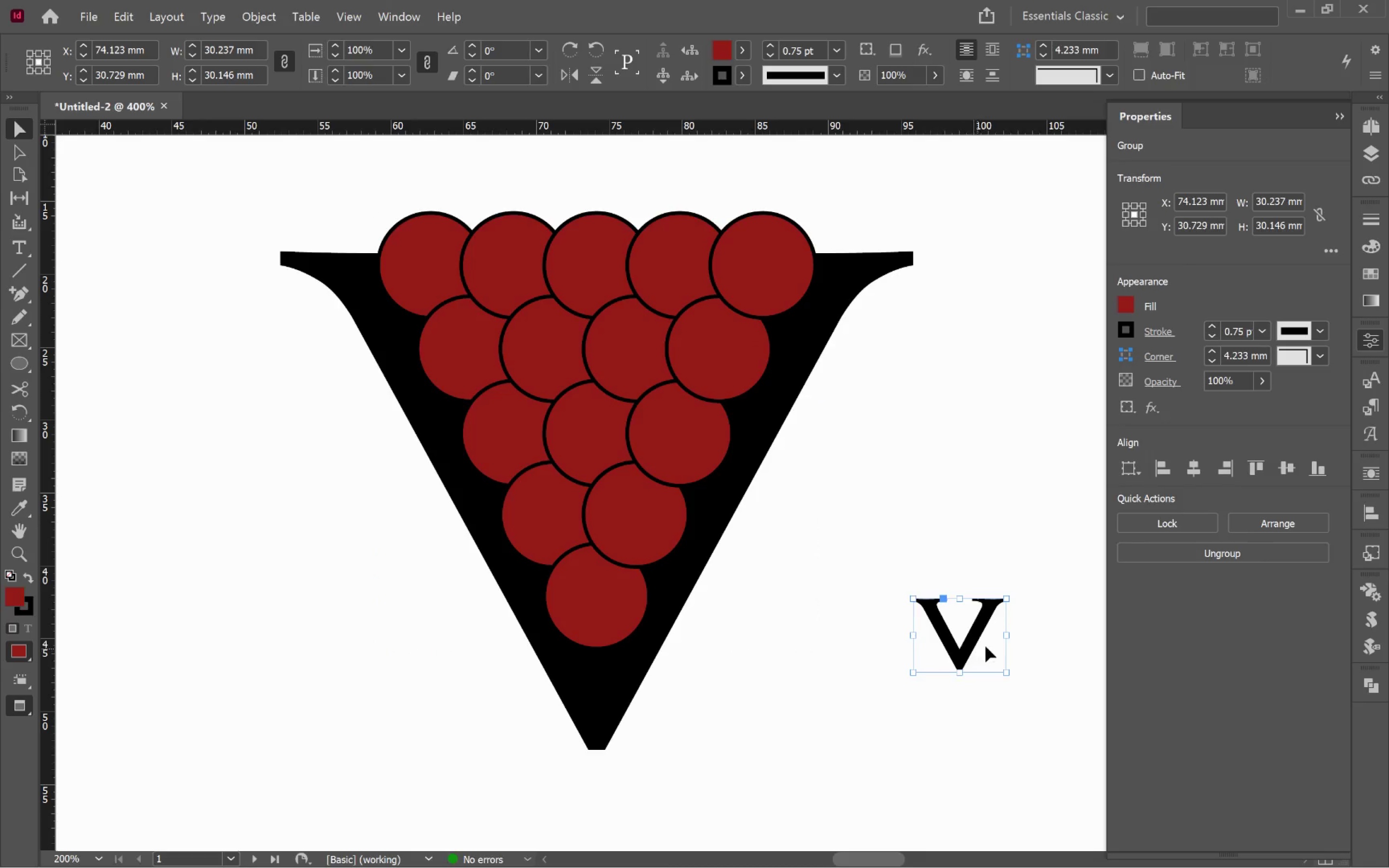 
hold_key(key=AltLeft, duration=0.48)
 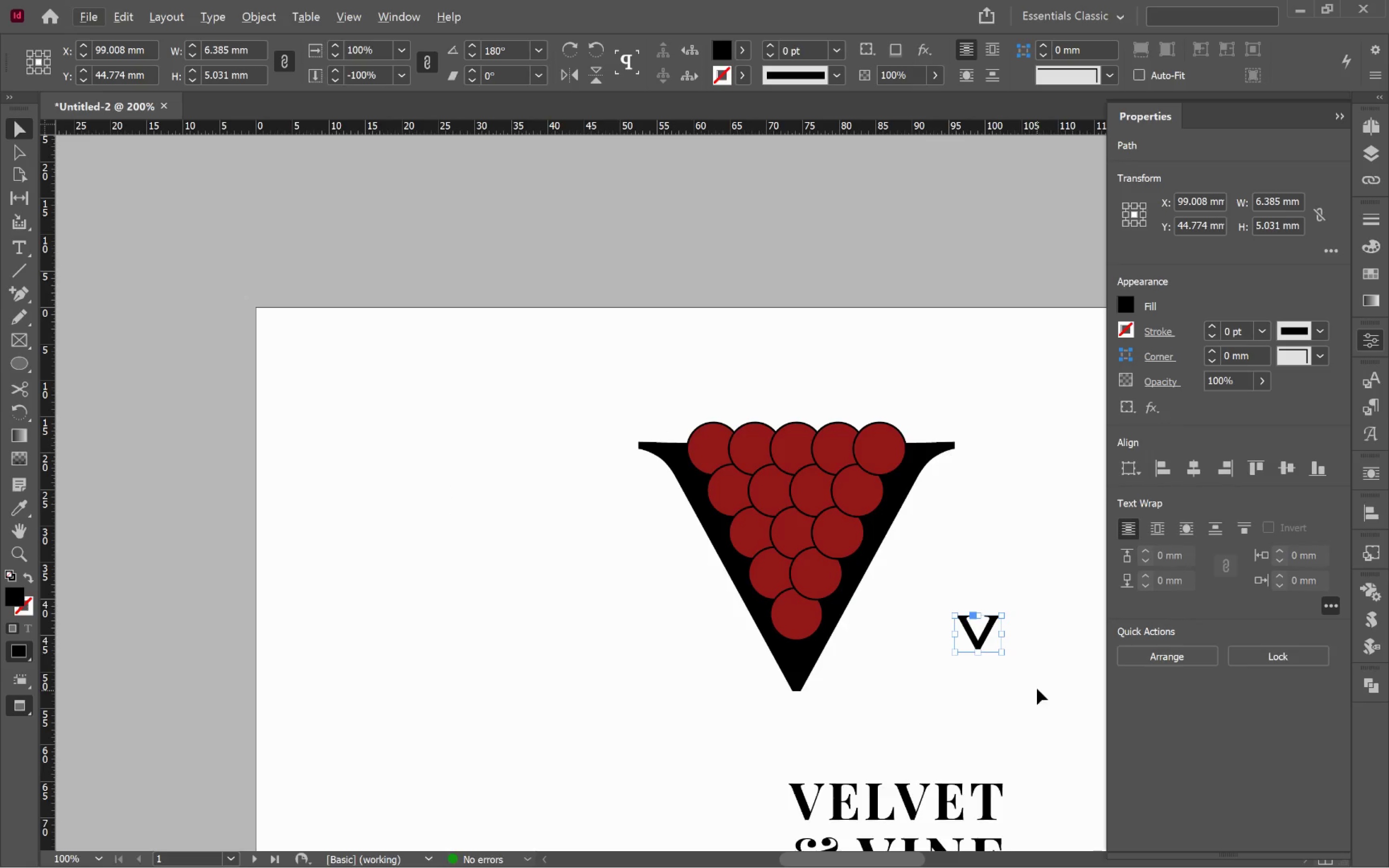 
left_click_drag(start_coordinate=[1037, 690], to_coordinate=[912, 559])
 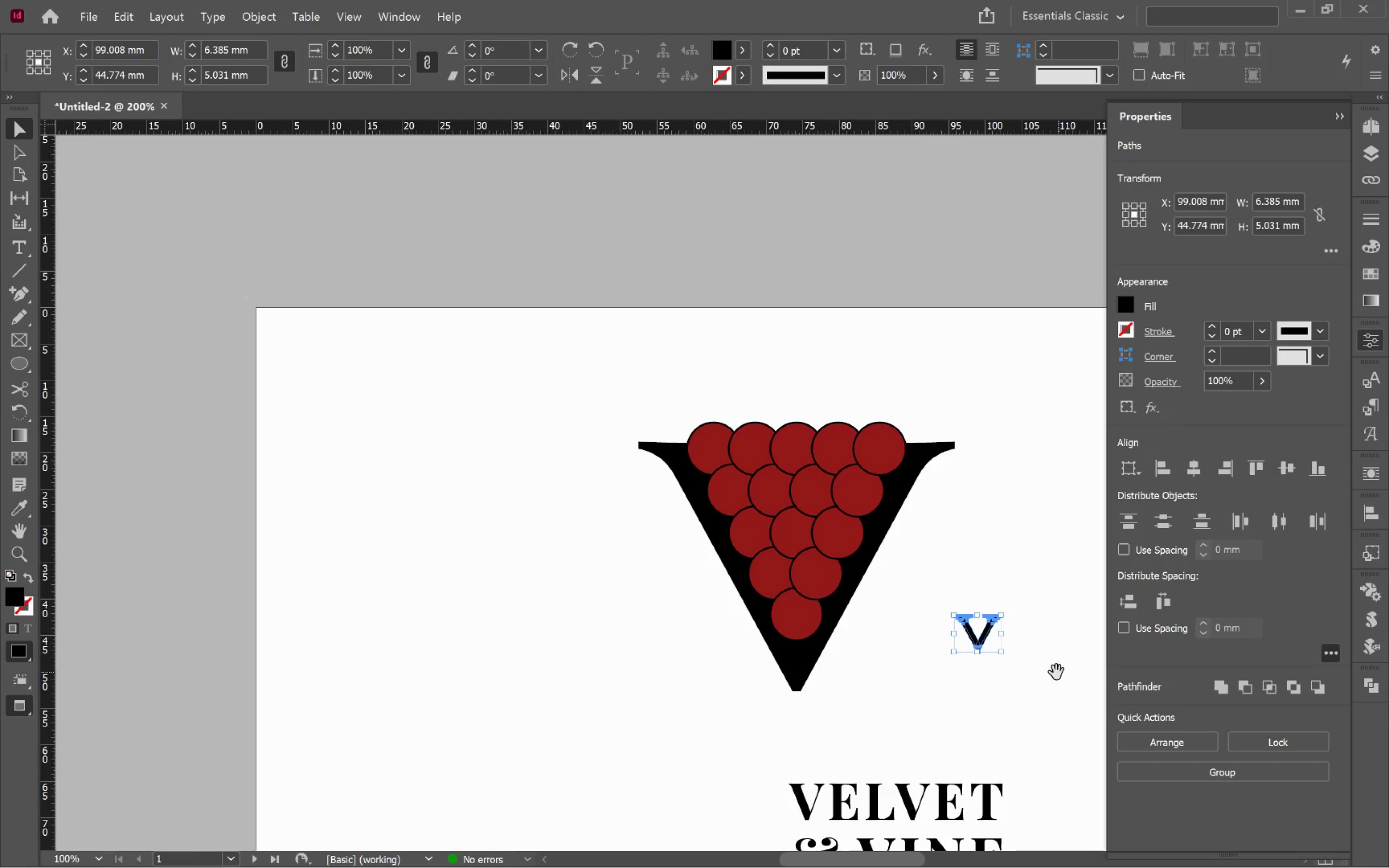 
scroll: coordinate [995, 631], scroll_direction: down, amount: 2.0
 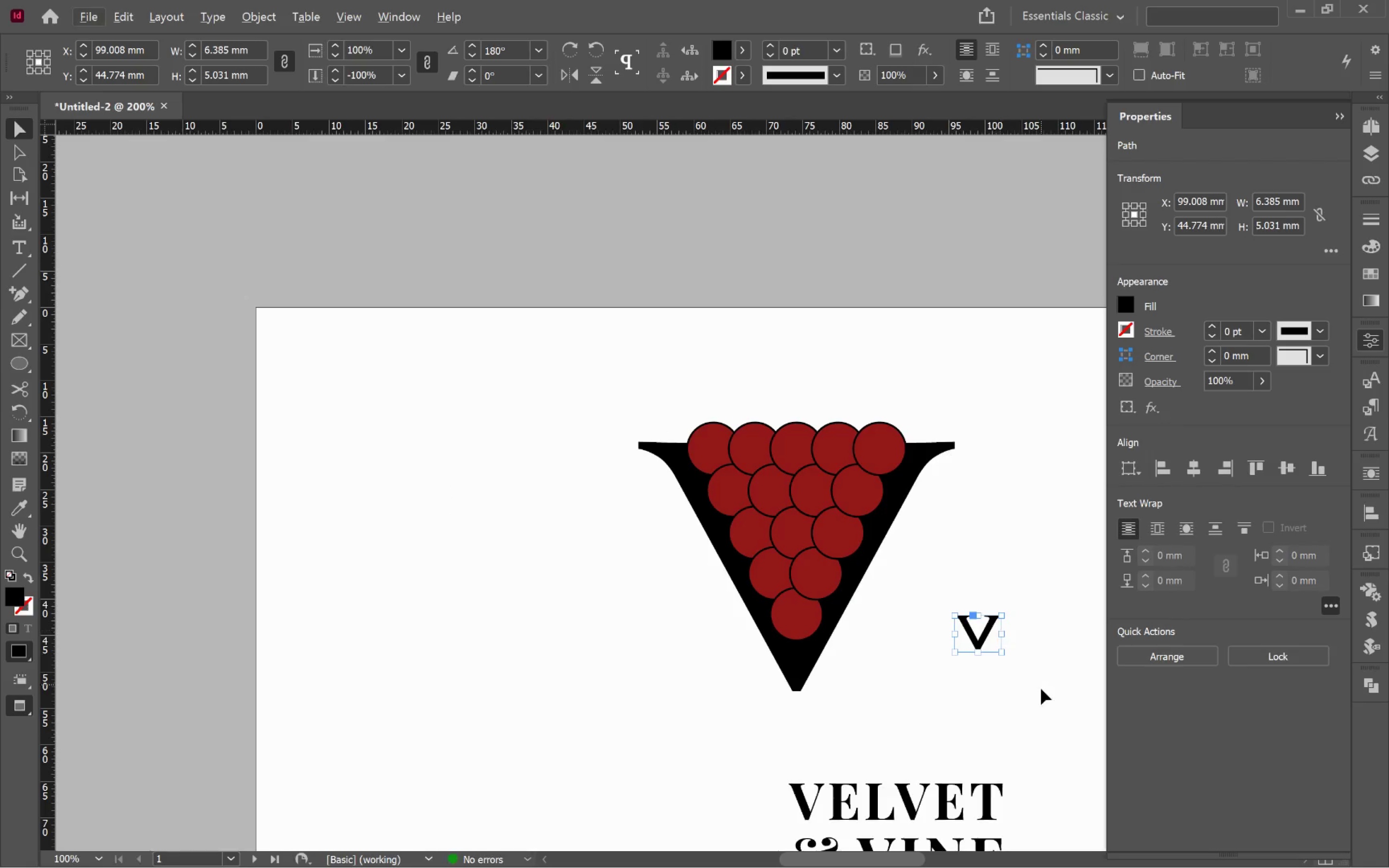 
hold_key(key=Space, duration=1.52)
 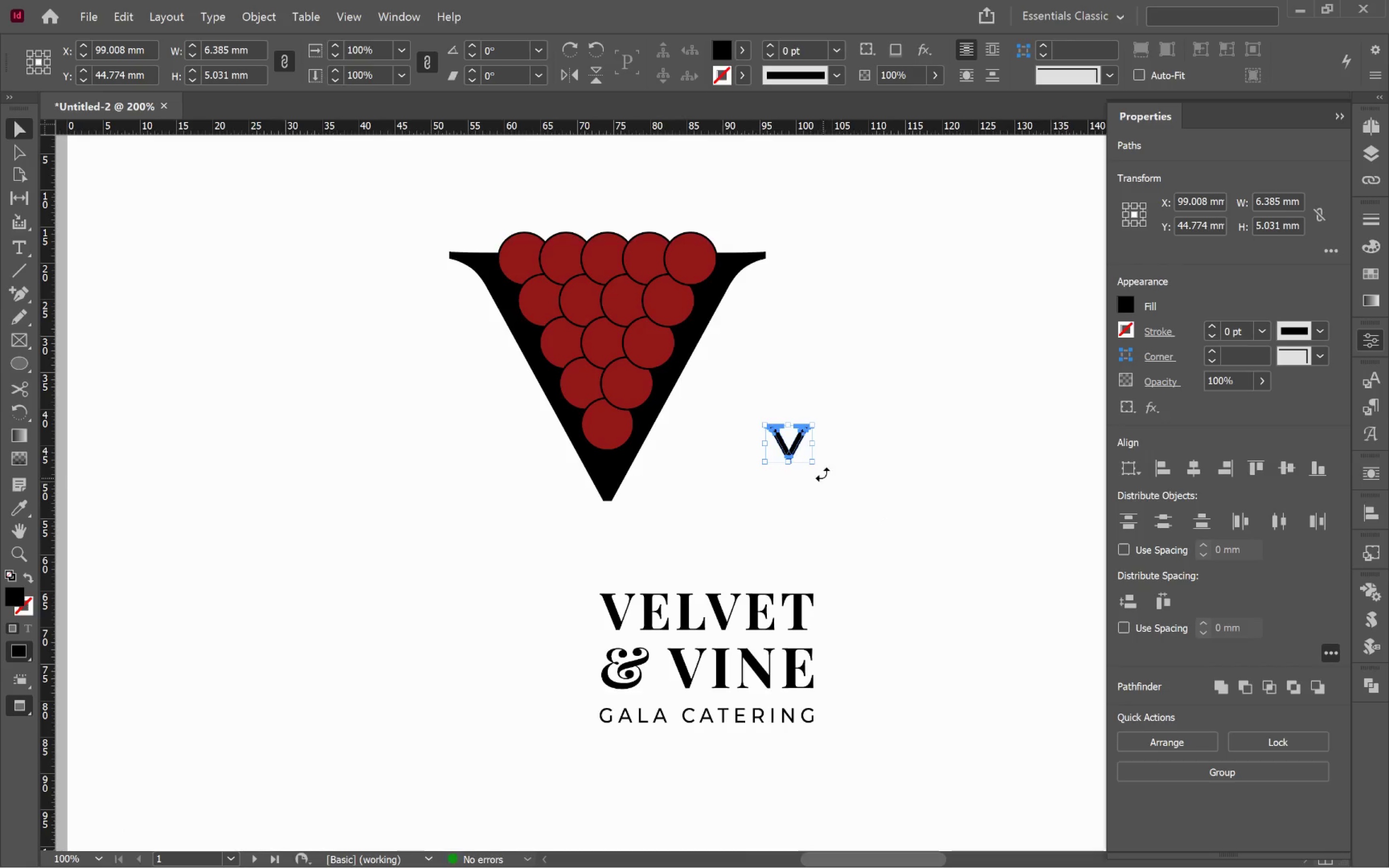 
left_click_drag(start_coordinate=[1050, 673], to_coordinate=[861, 484])
 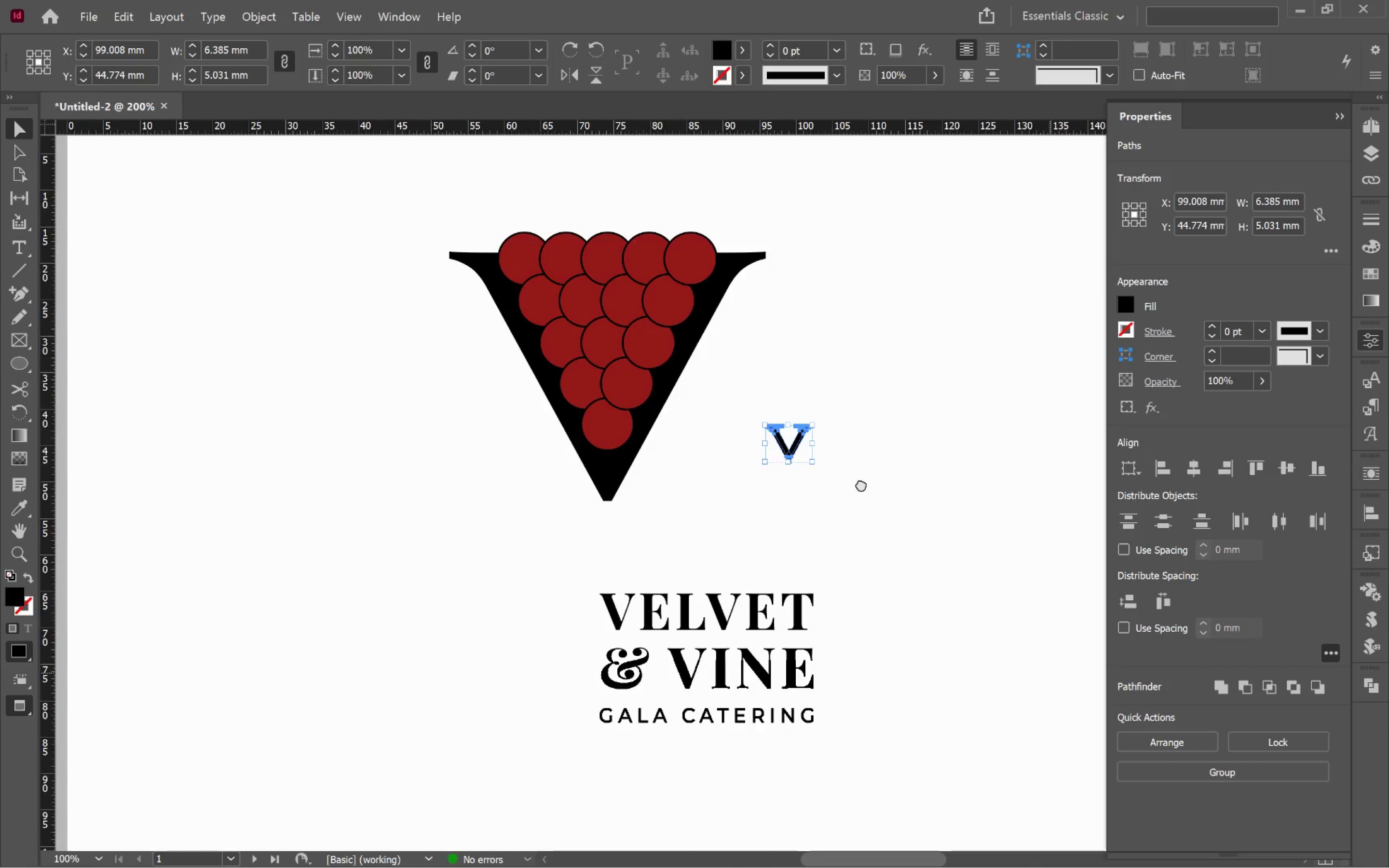 
key(Space)
 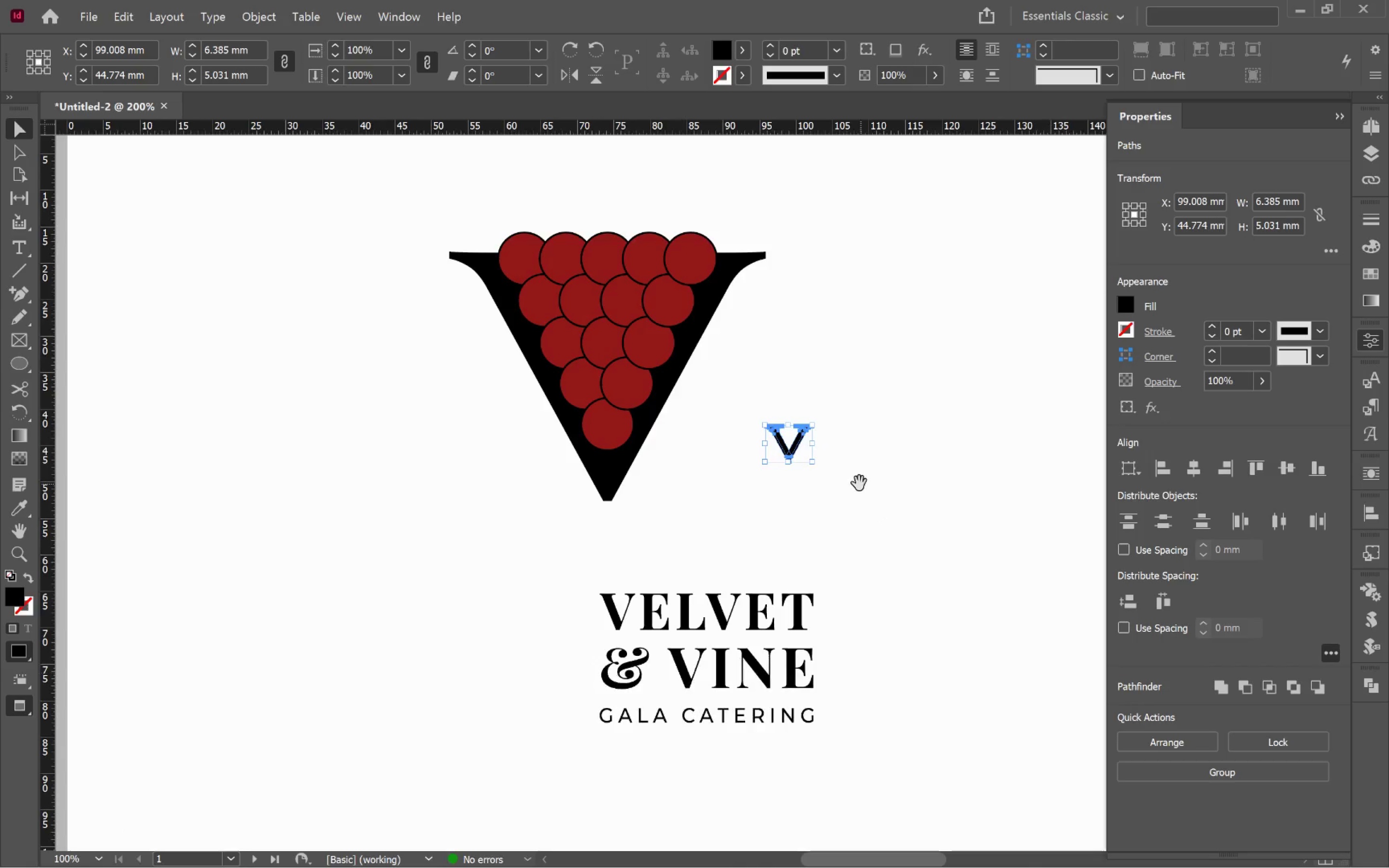 
key(Space)
 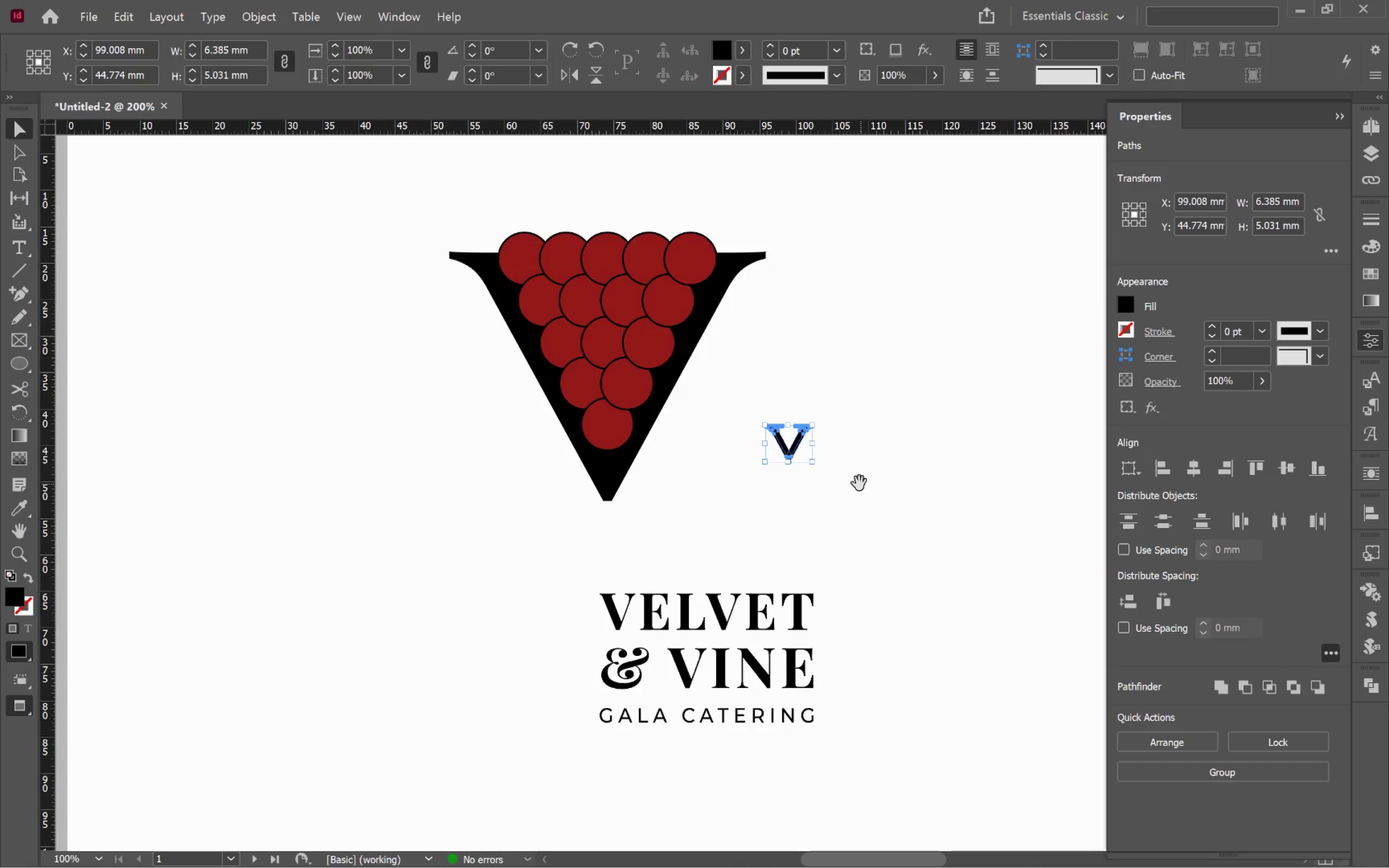 
key(Space)
 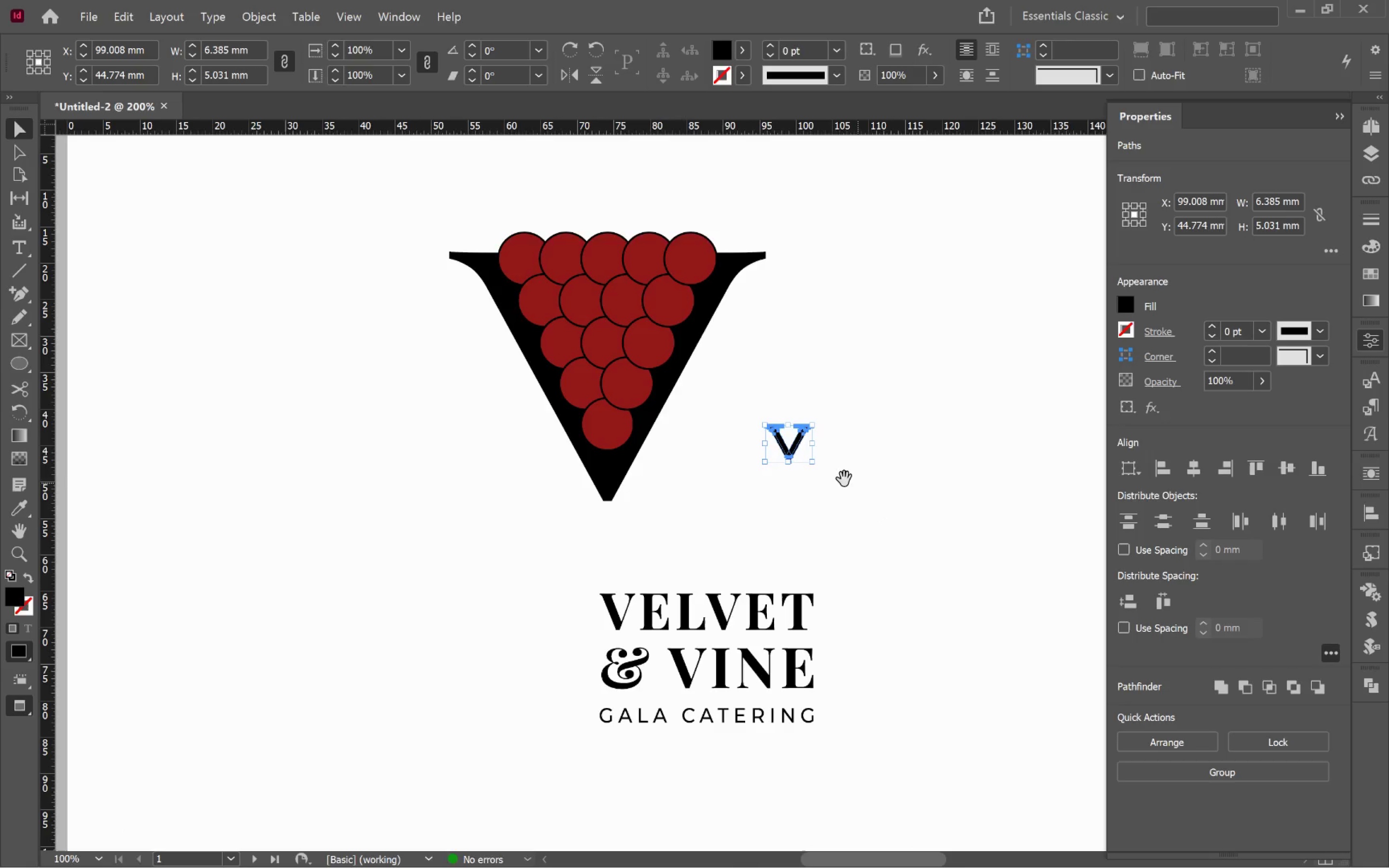 
key(Space)
 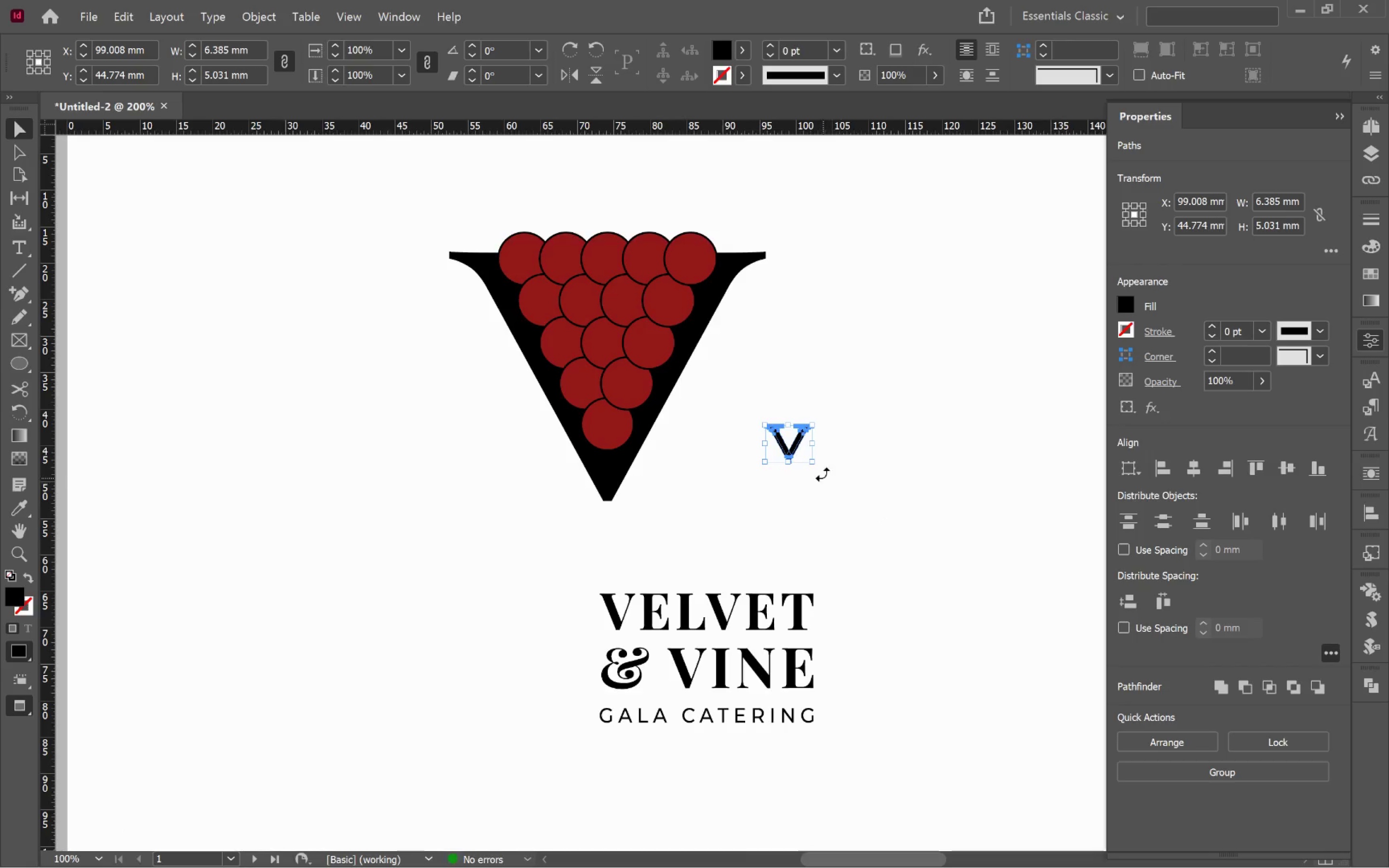 
hold_key(key=AltLeft, duration=0.6)
scroll: coordinate [833, 470], scroll_direction: down, amount: 3.0
 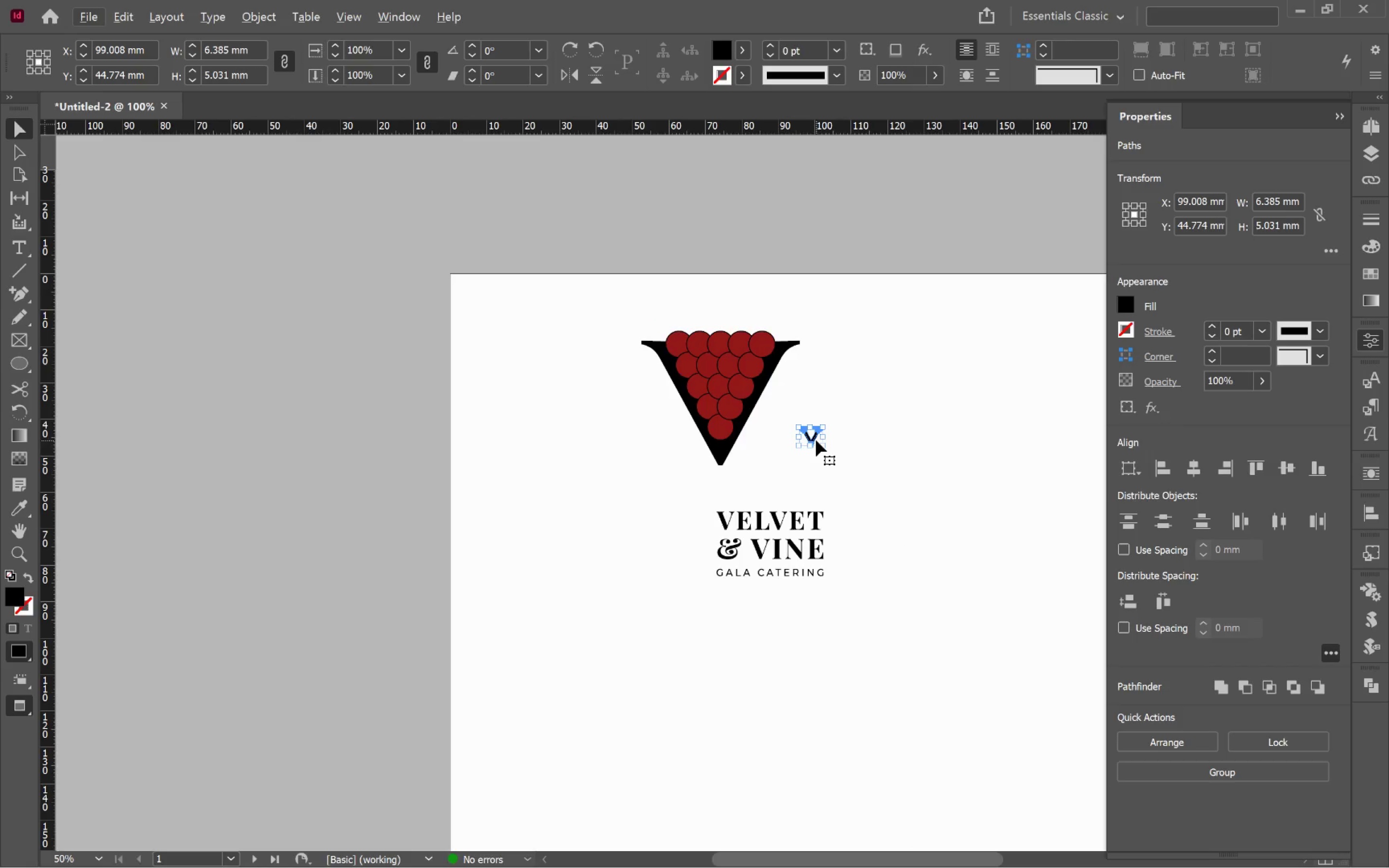 
left_click_drag(start_coordinate=[813, 437], to_coordinate=[387, 373])
 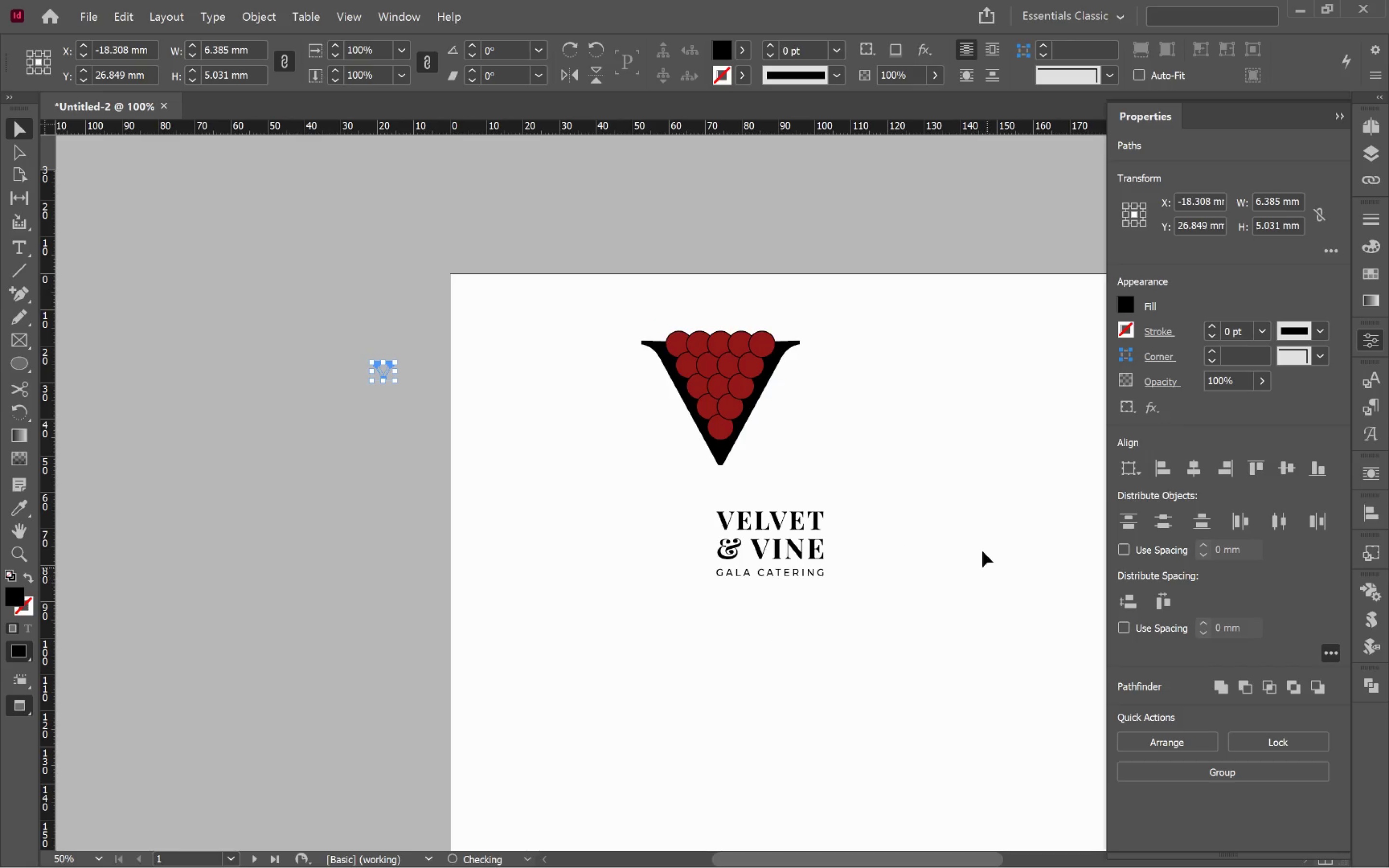 
left_click([945, 490])
 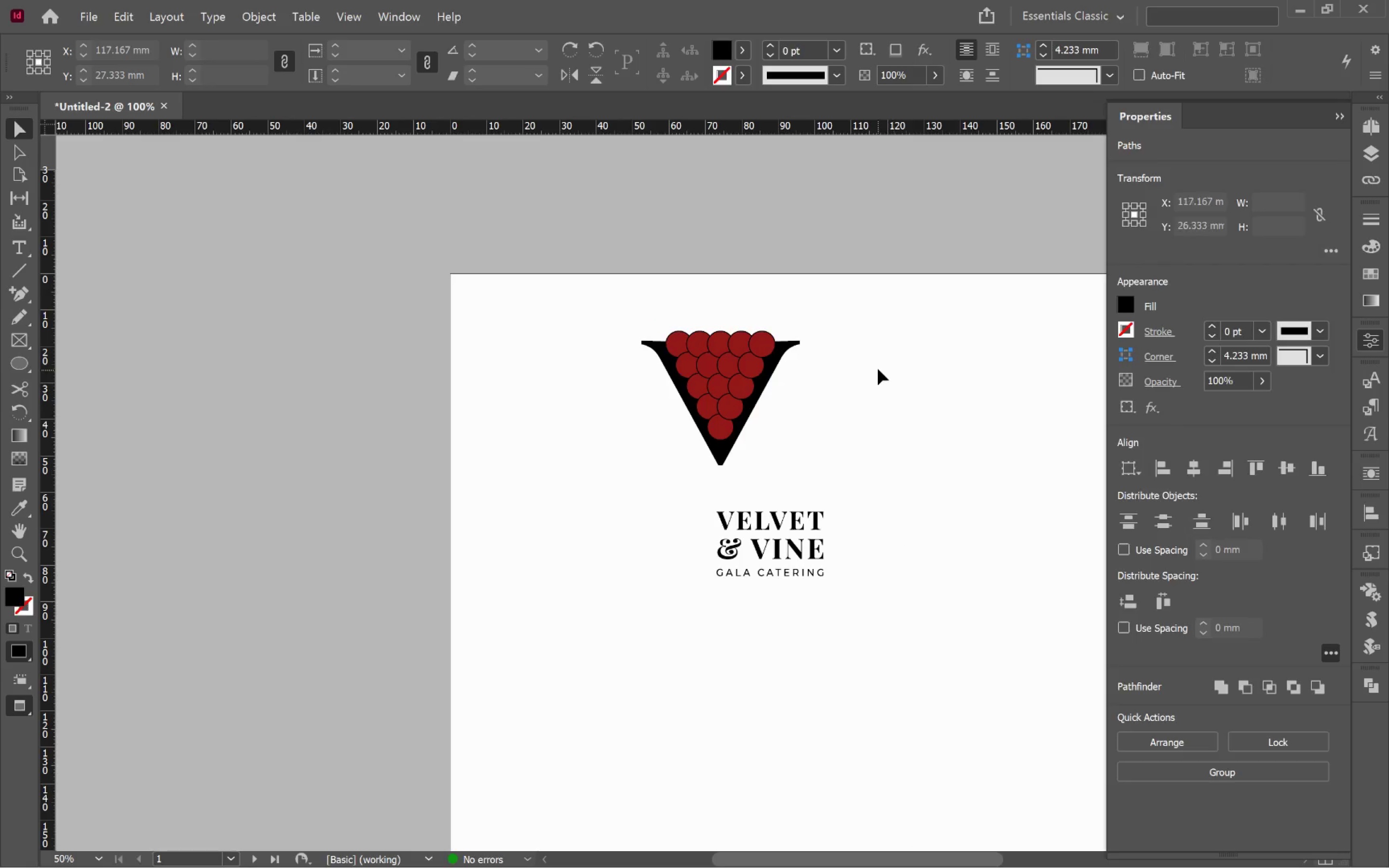 
hold_key(key=AltLeft, duration=1.2)
 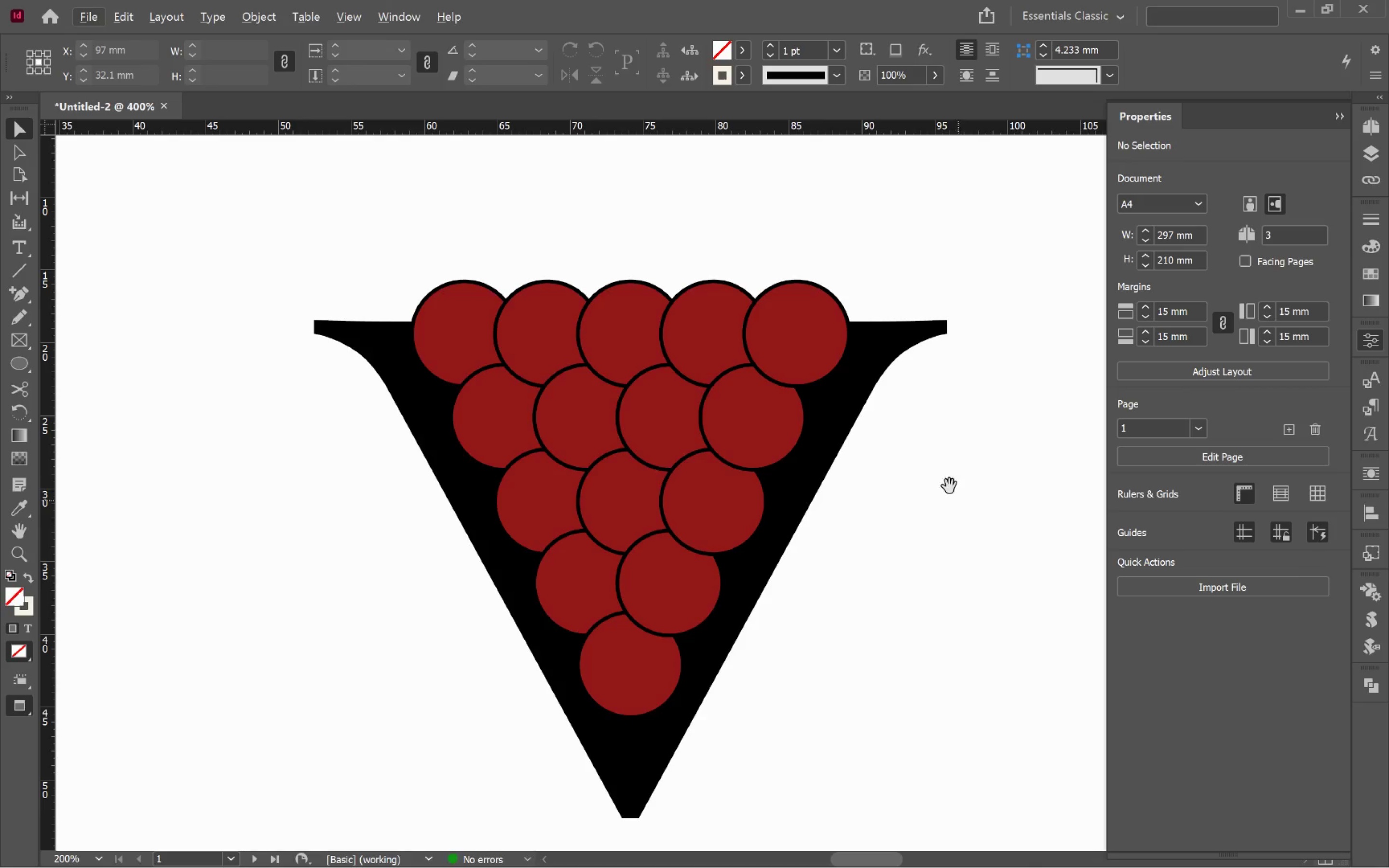 
hold_key(key=Space, duration=1.12)
 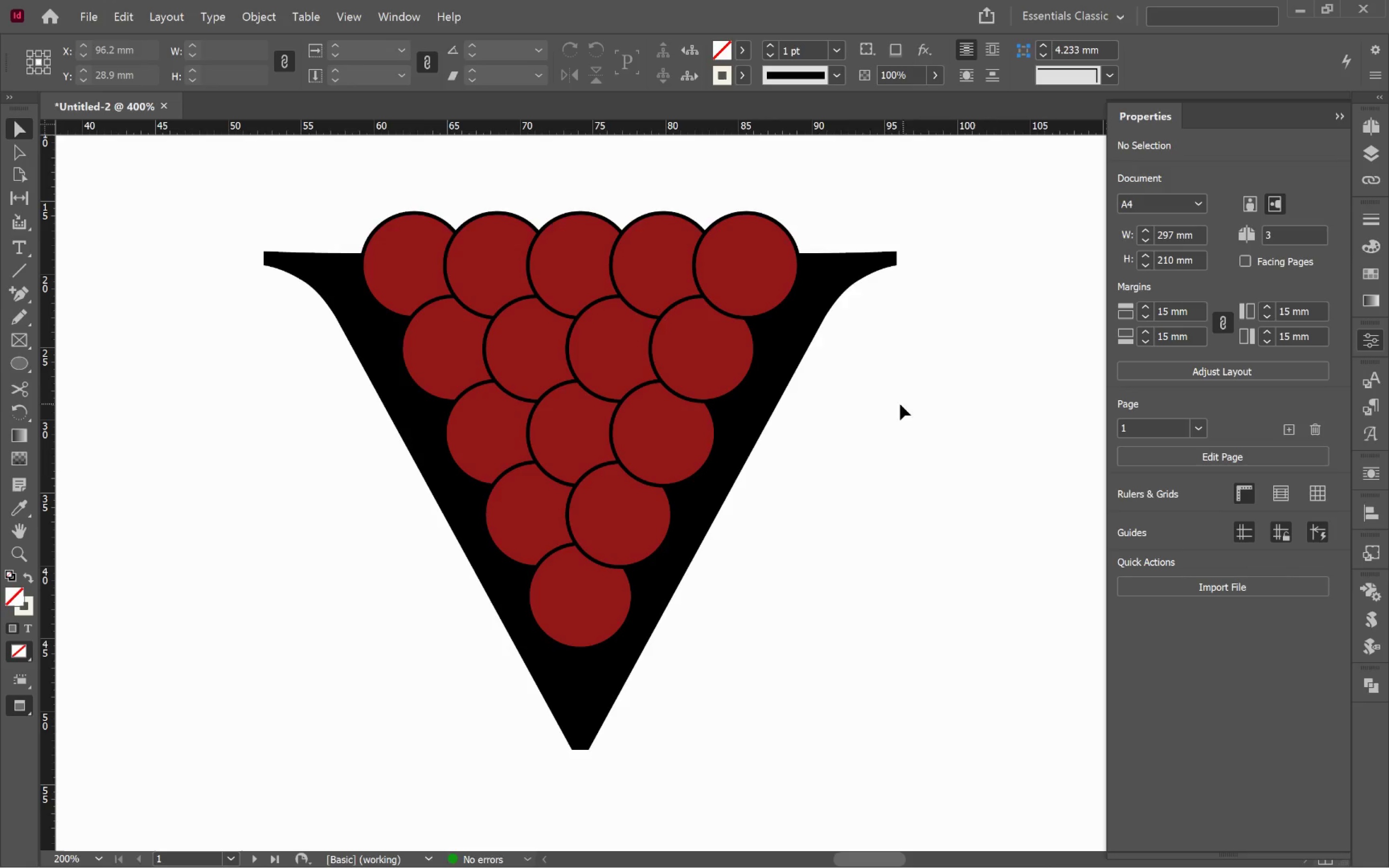 
scroll: coordinate [762, 367], scroll_direction: up, amount: 5.0
 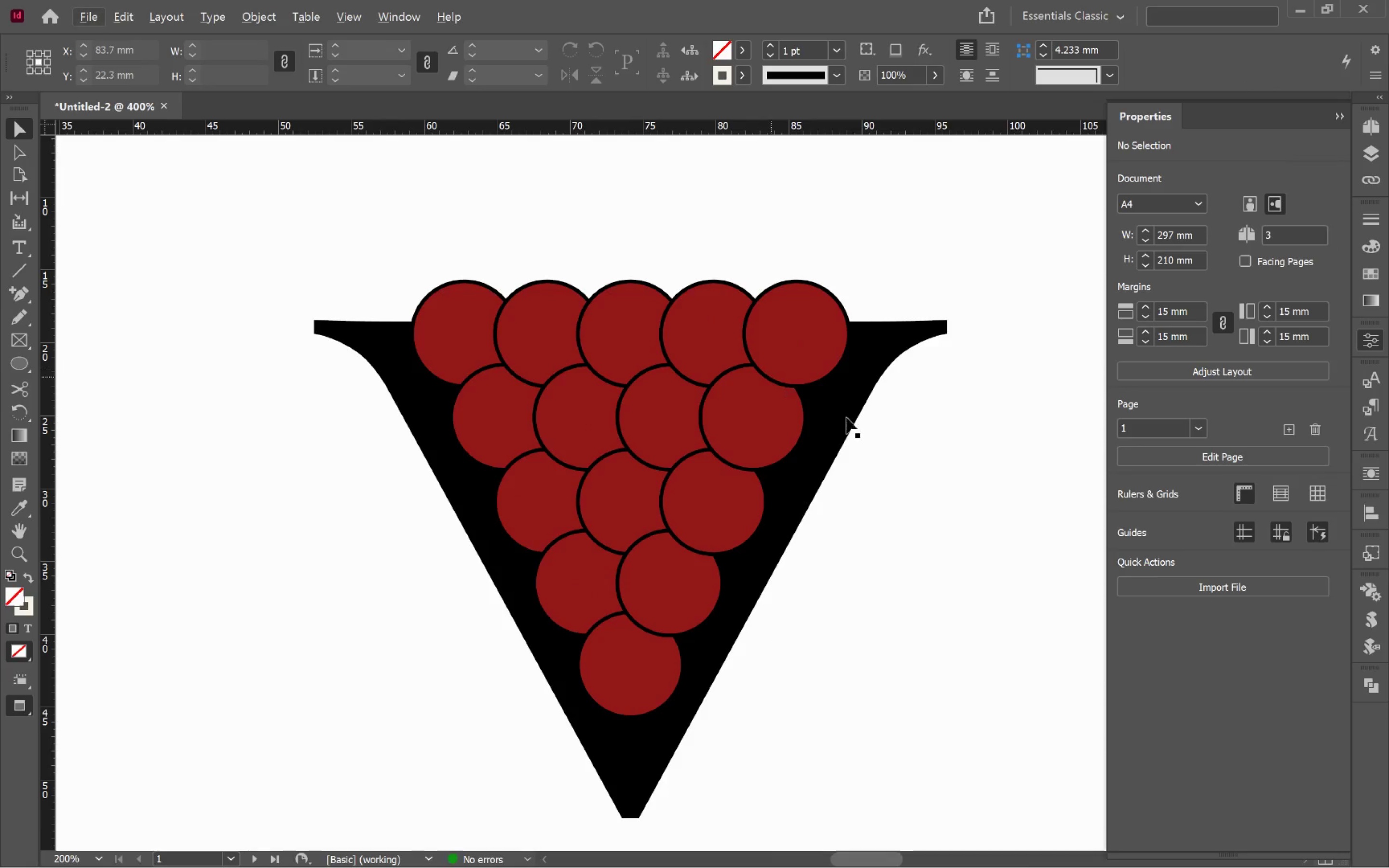 
left_click_drag(start_coordinate=[946, 474], to_coordinate=[896, 406])
 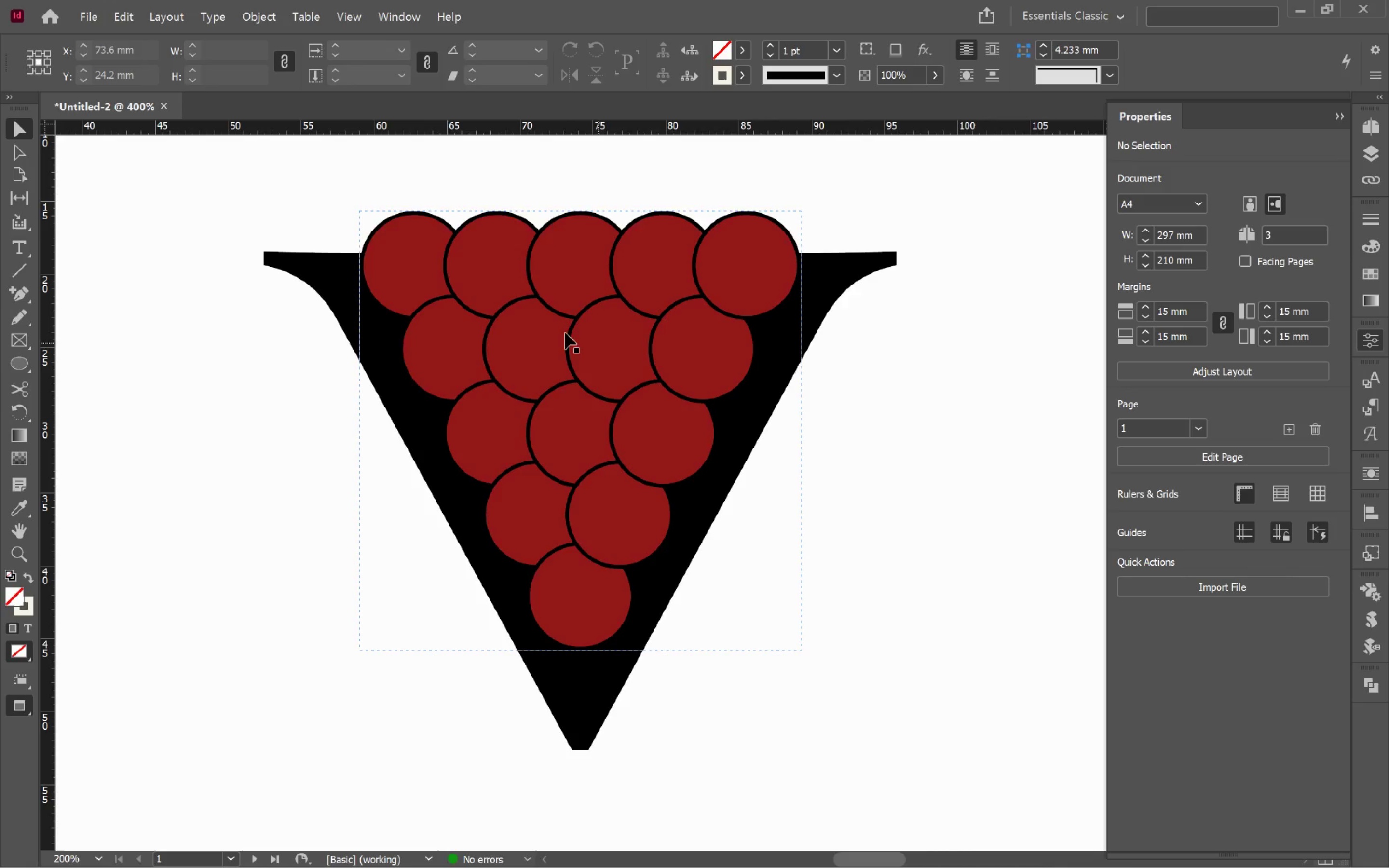 
left_click([562, 331])
 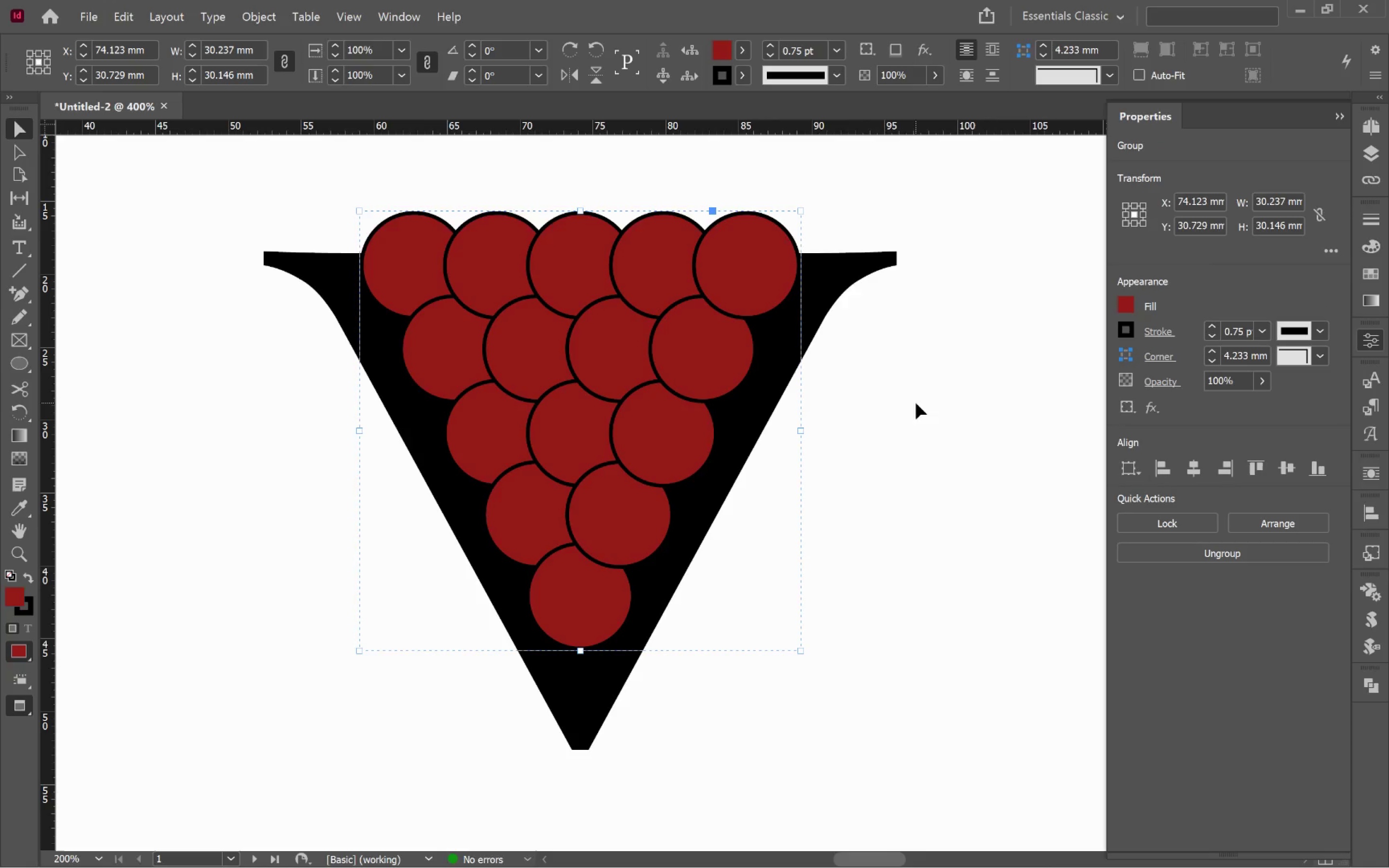 
wait(6.05)
 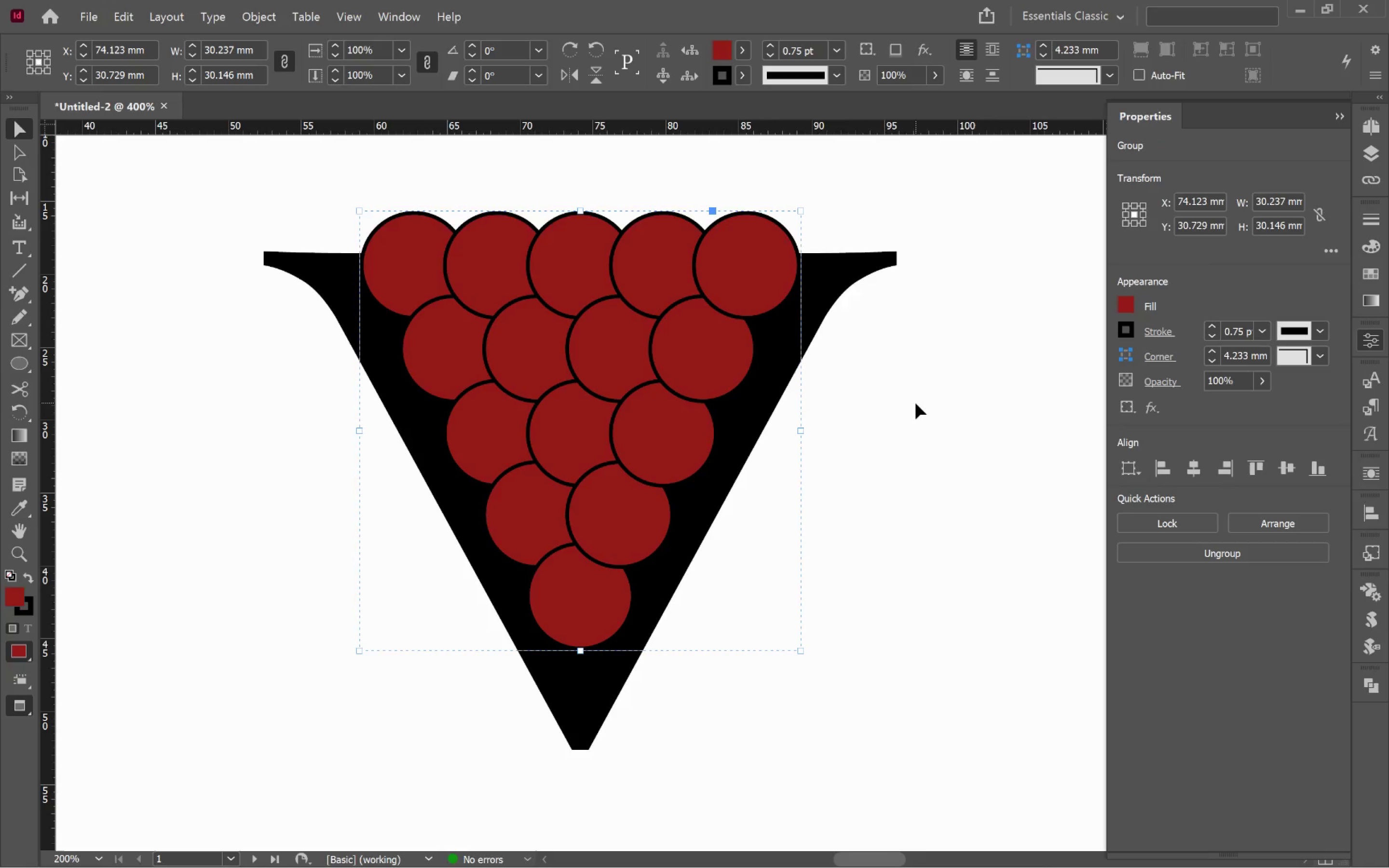 
left_click([939, 410])
 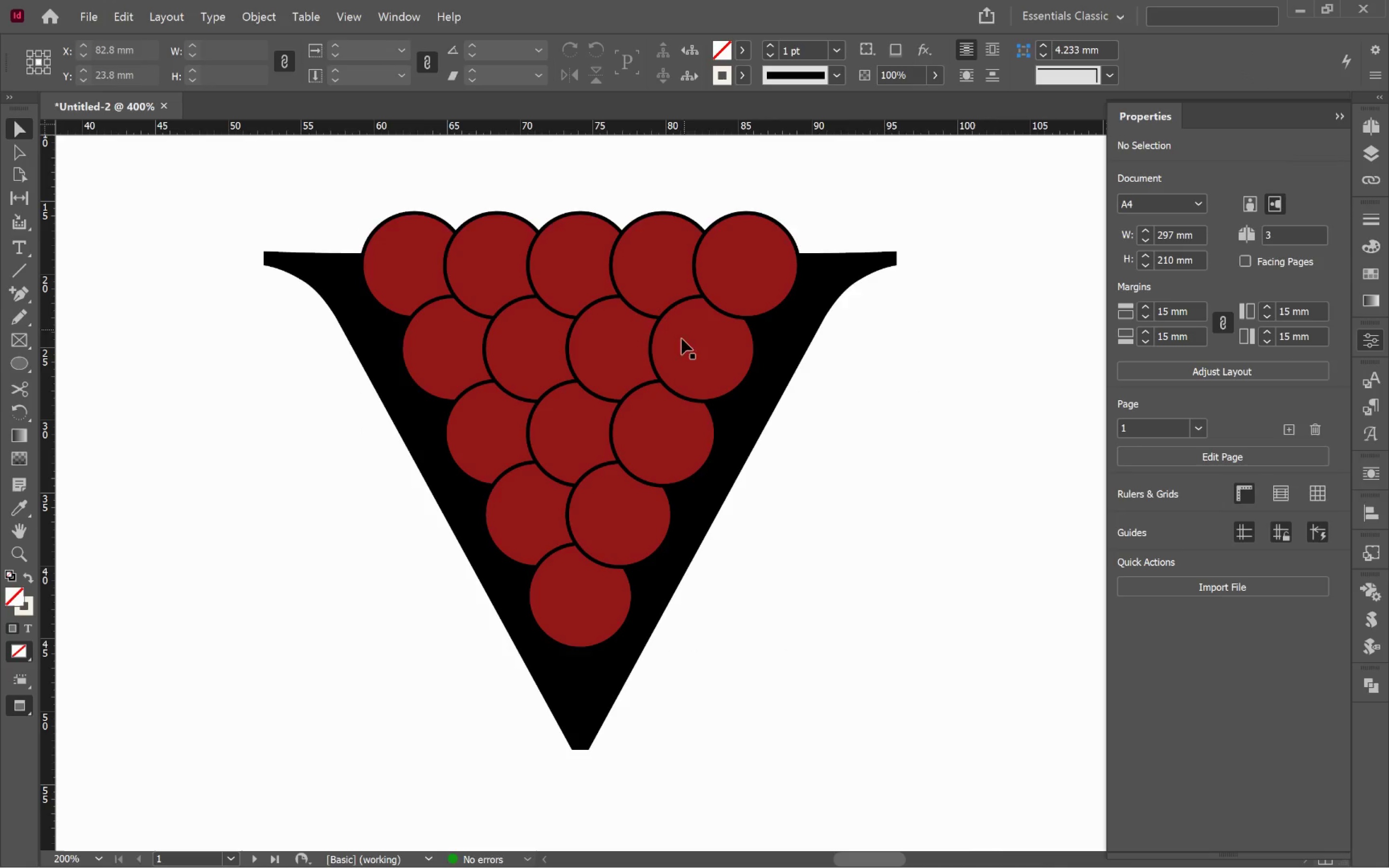 
left_click([688, 353])
 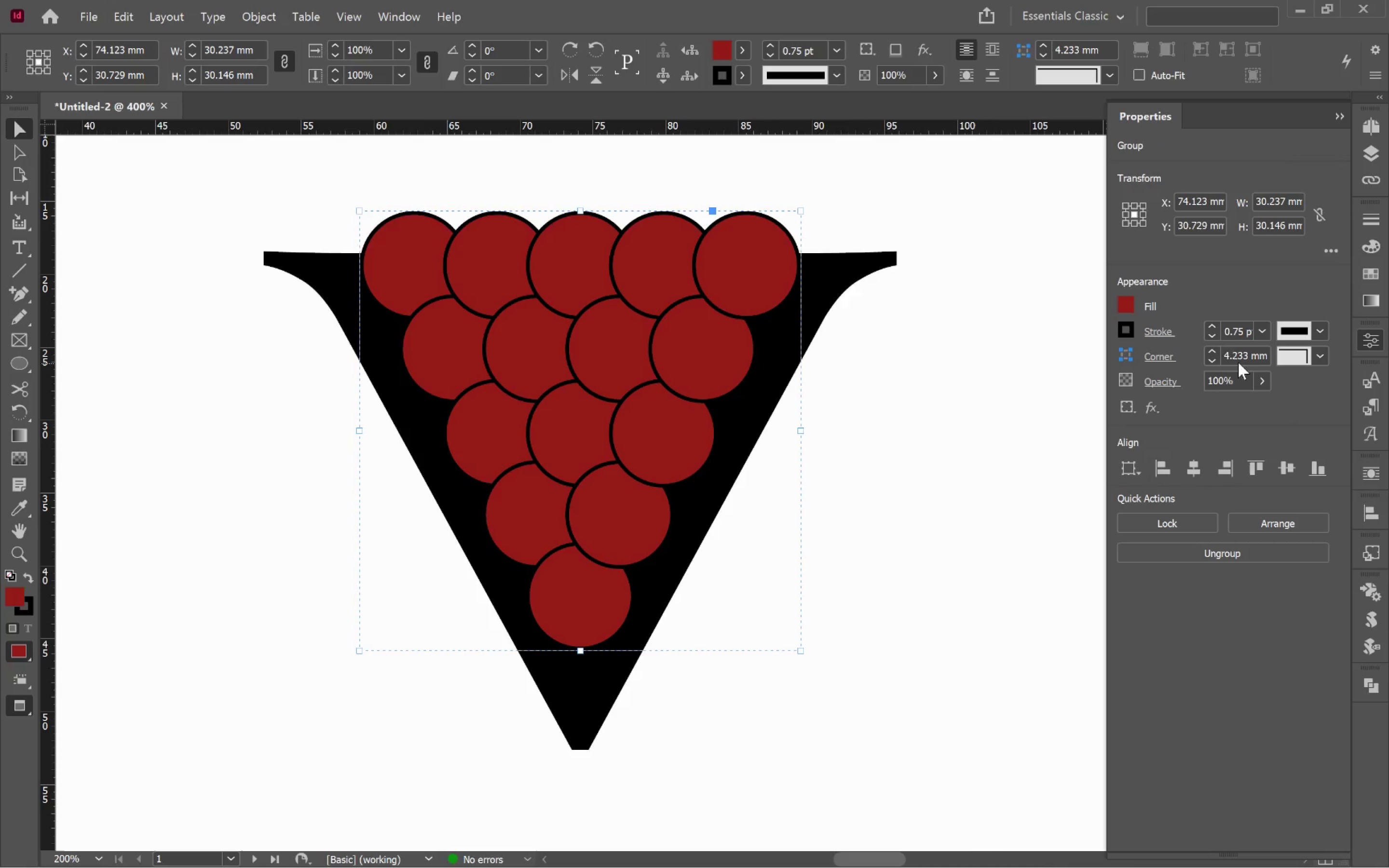 
left_click([1212, 327])
 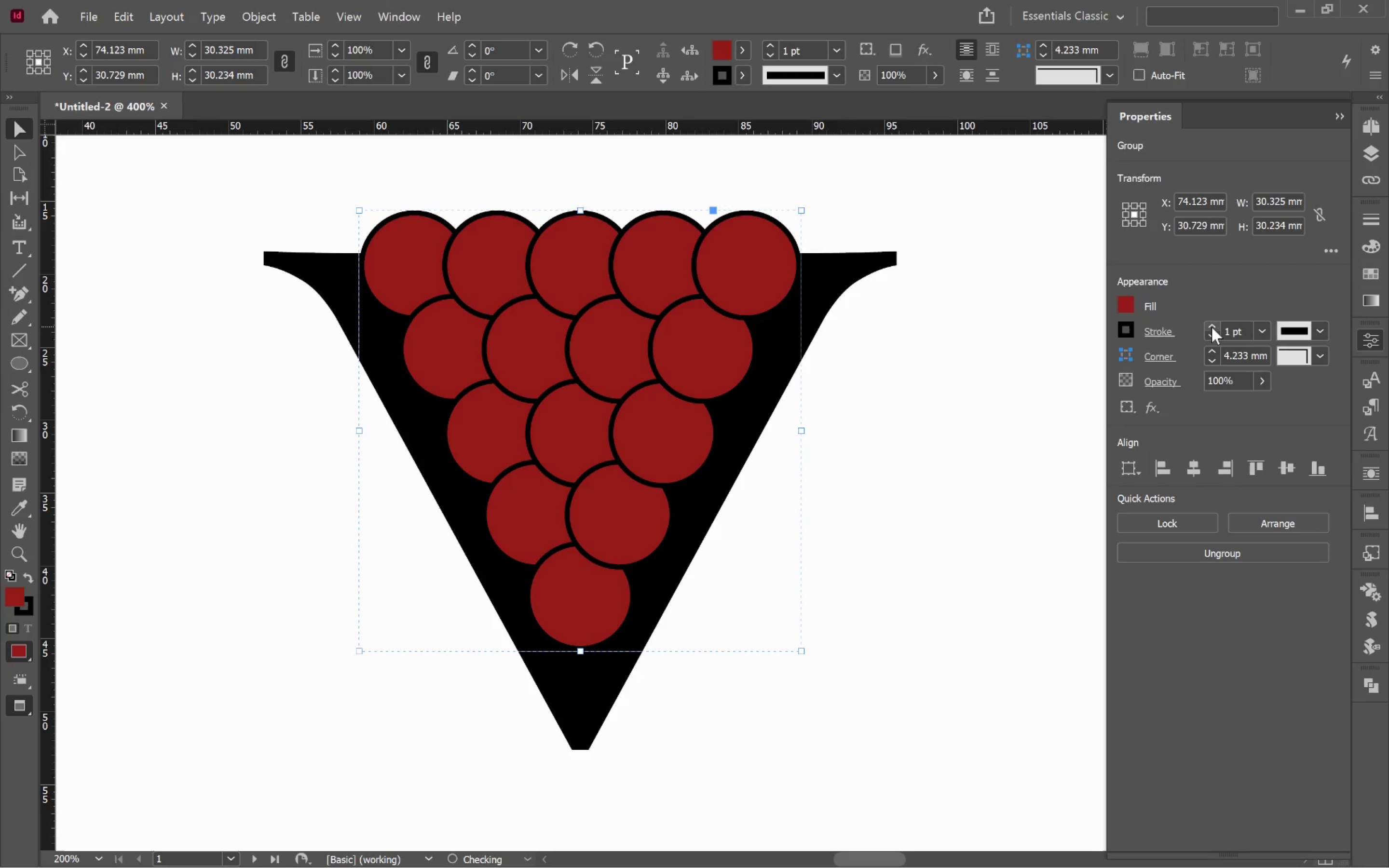 
left_click([1212, 327])
 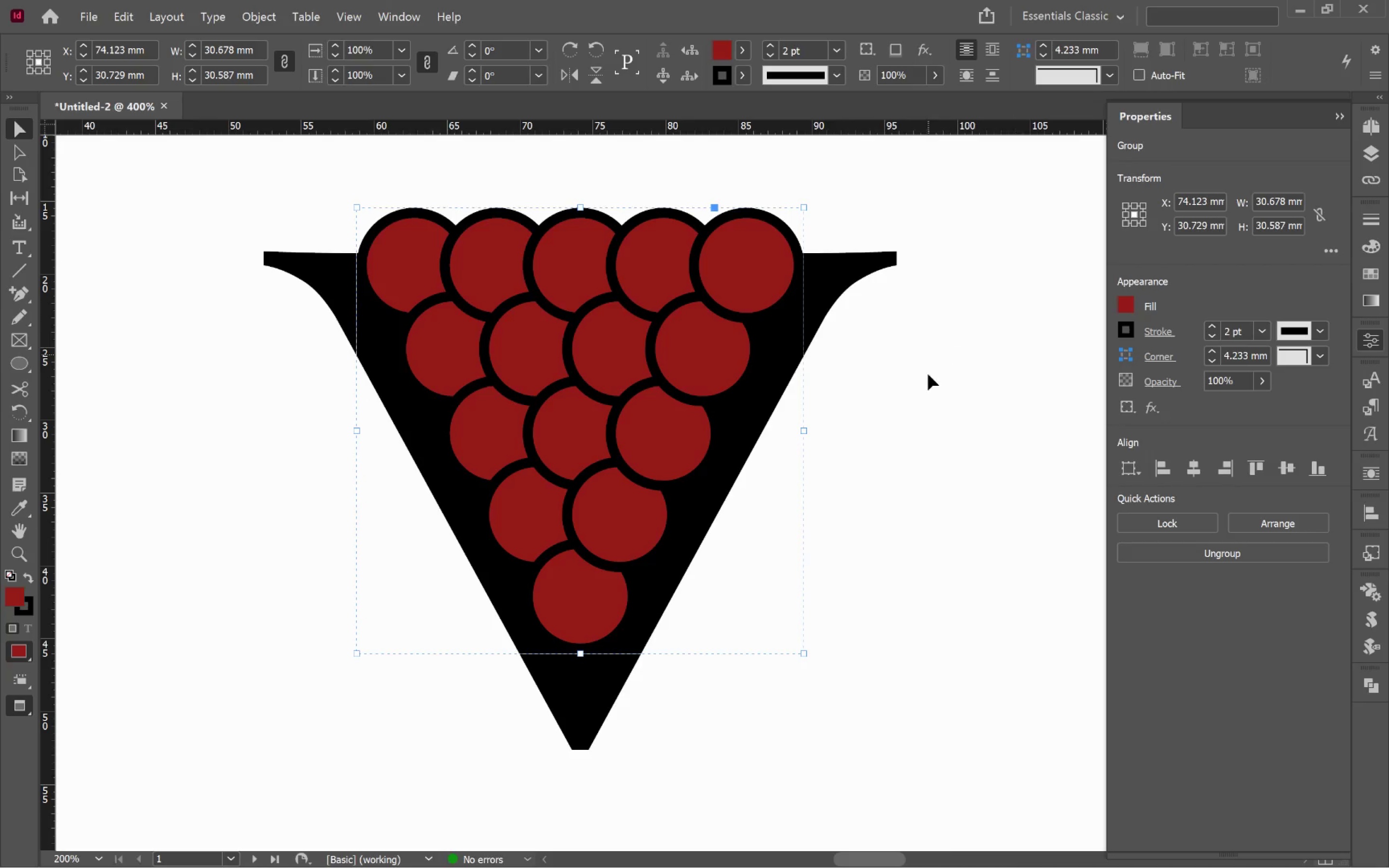 
left_click([950, 446])
 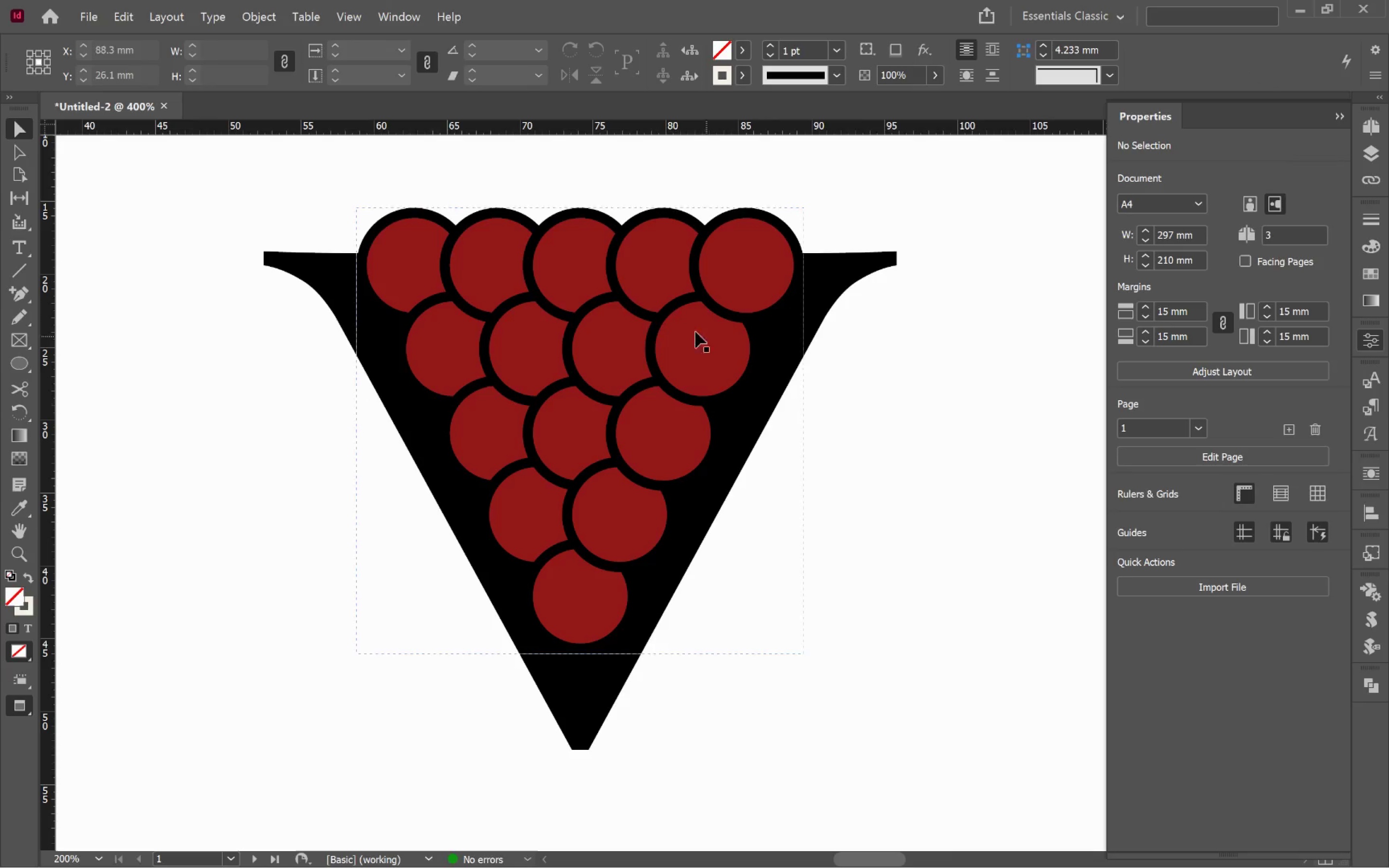 
left_click([603, 318])
 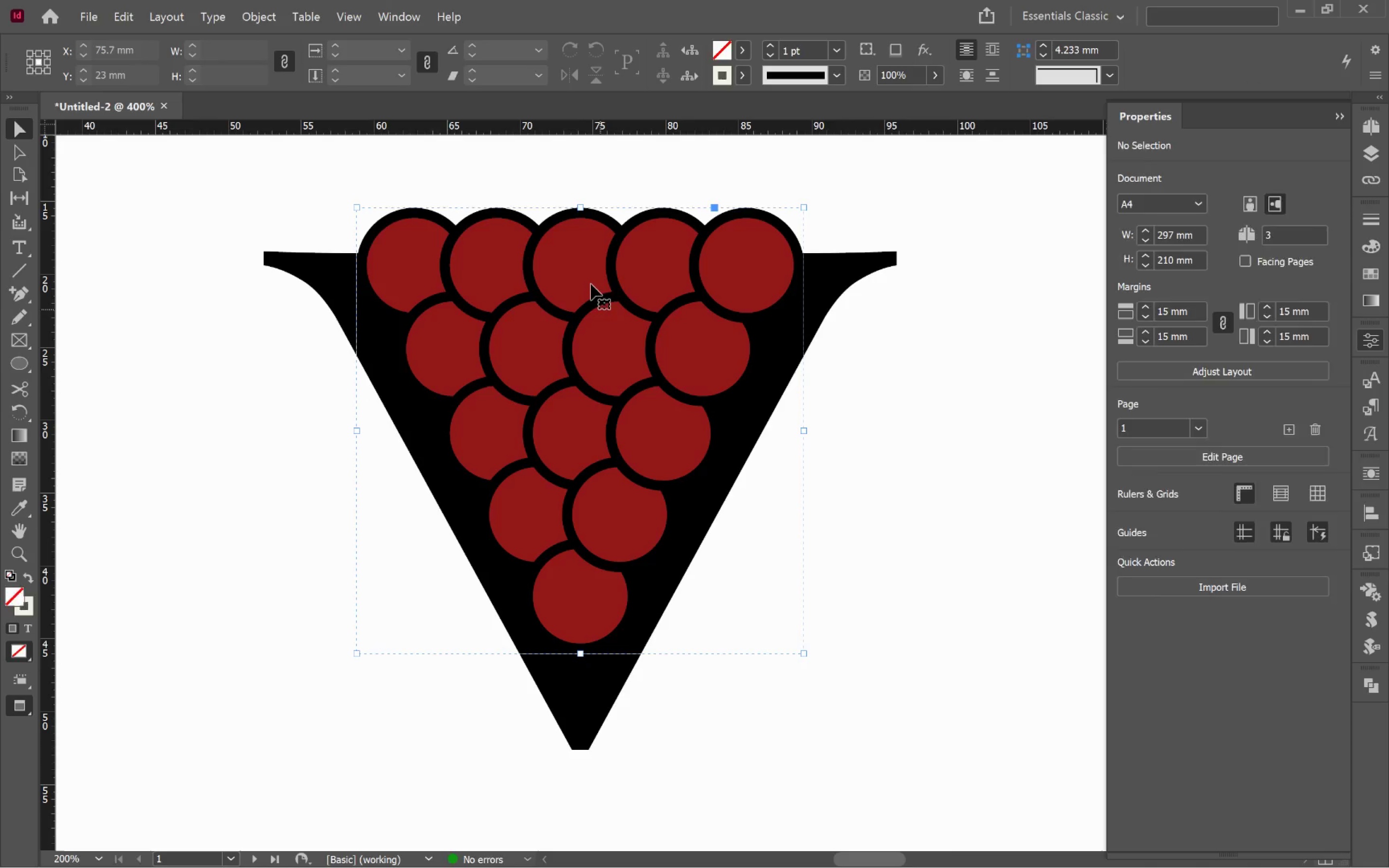 
hold_key(key=AltLeft, duration=0.49)
scroll: coordinate [592, 272], scroll_direction: up, amount: 1.0
 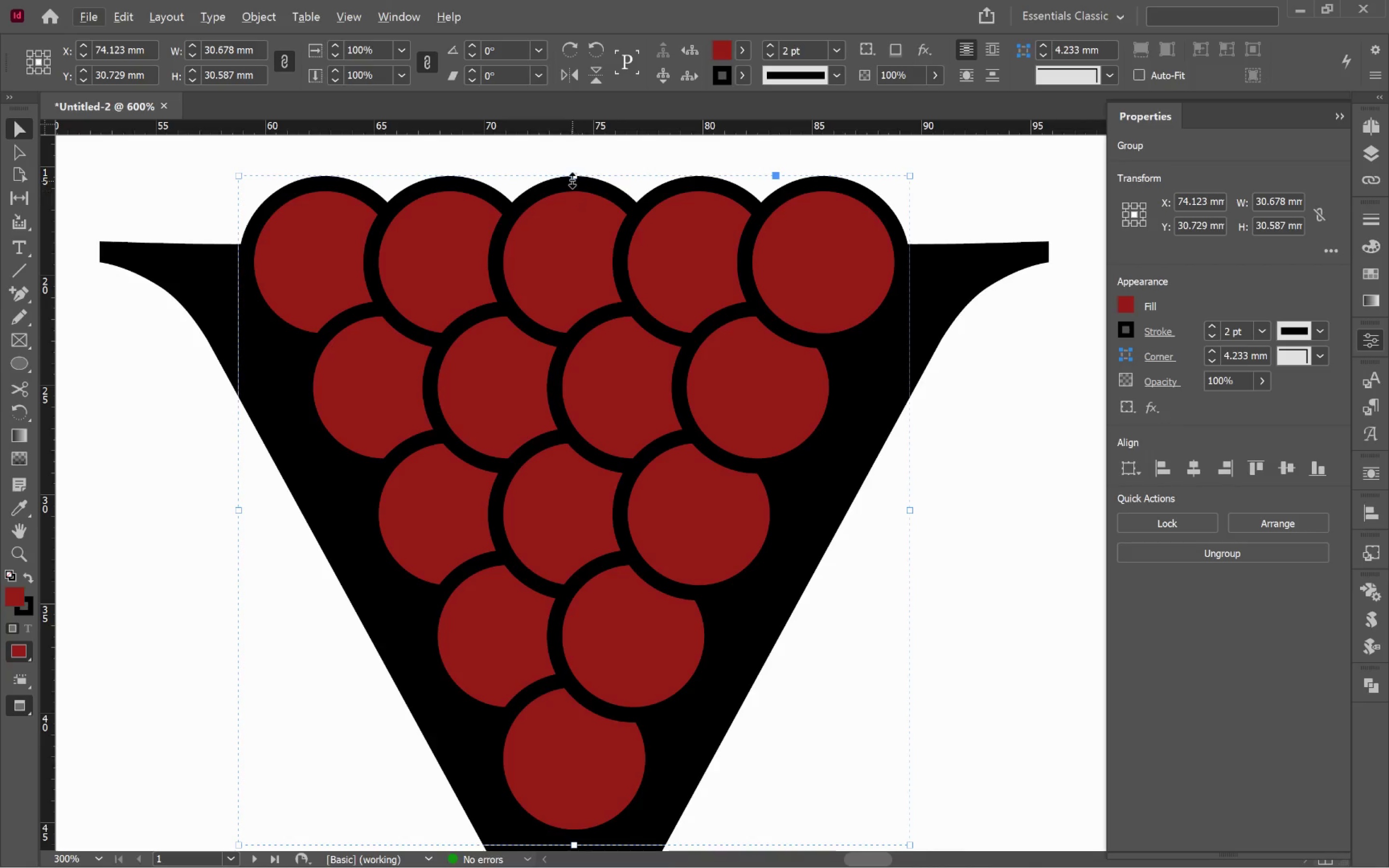 
left_click_drag(start_coordinate=[572, 178], to_coordinate=[578, 241])
 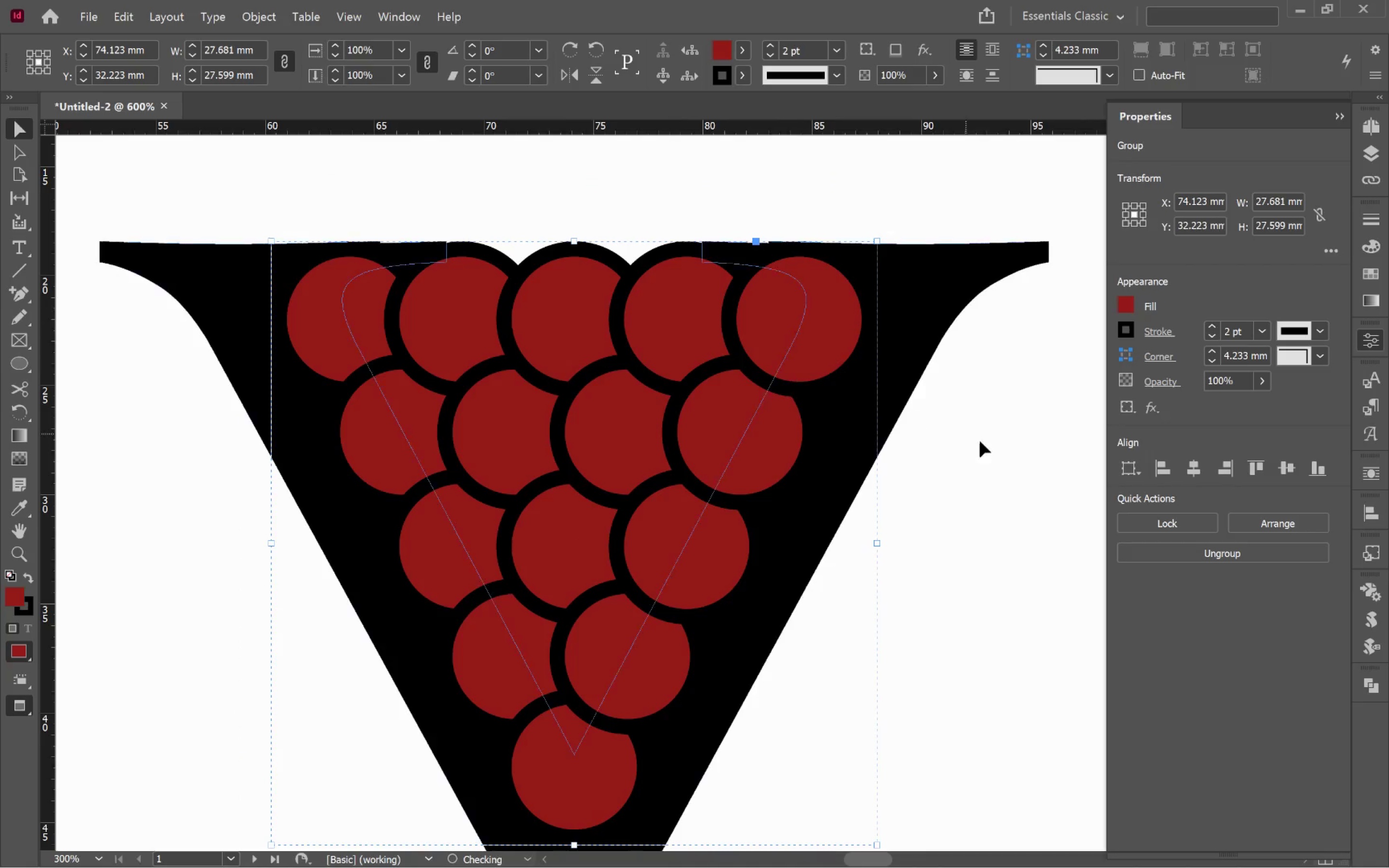 
hold_key(key=ShiftLeft, duration=2.09)
 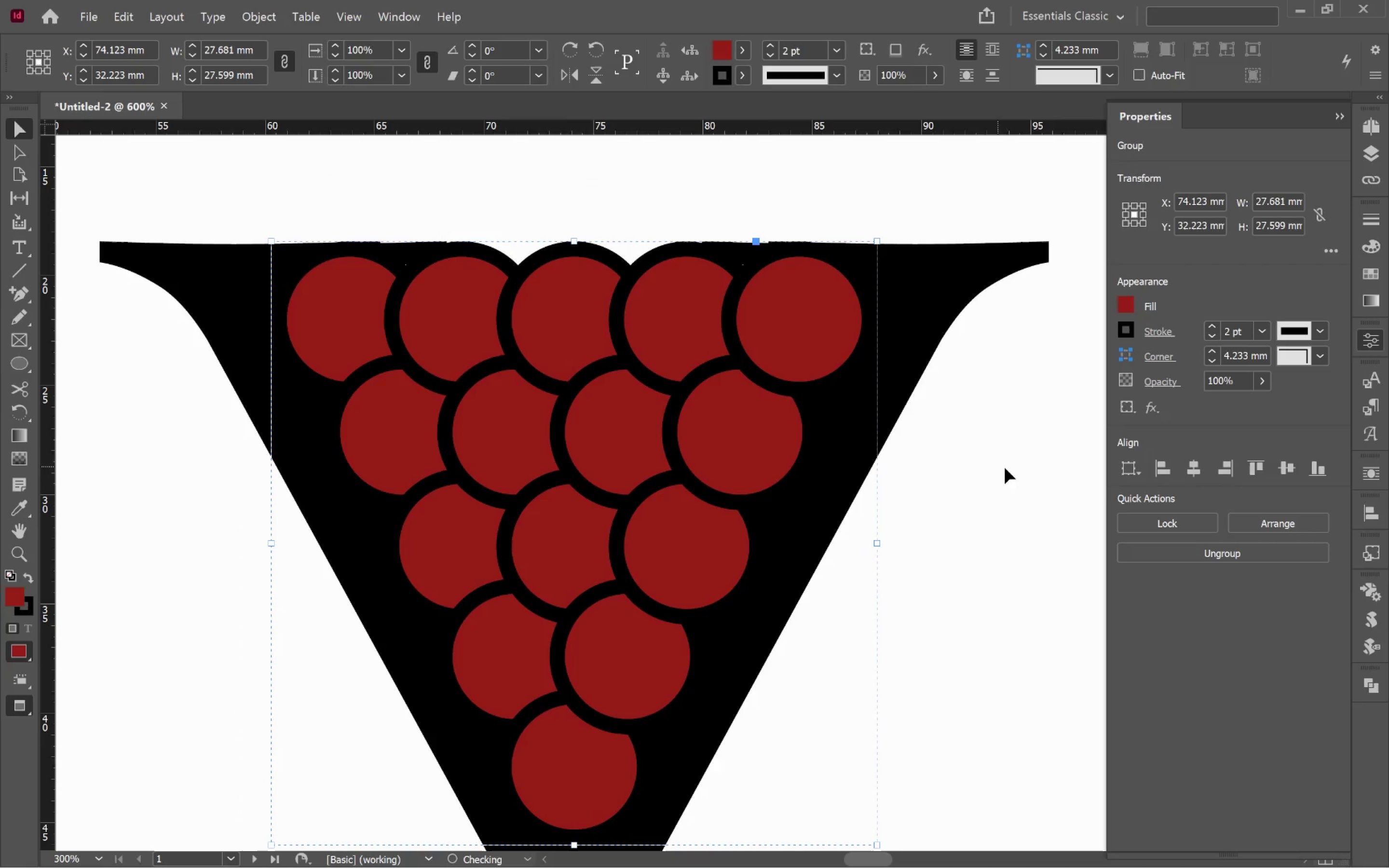 
left_click([1007, 467])
 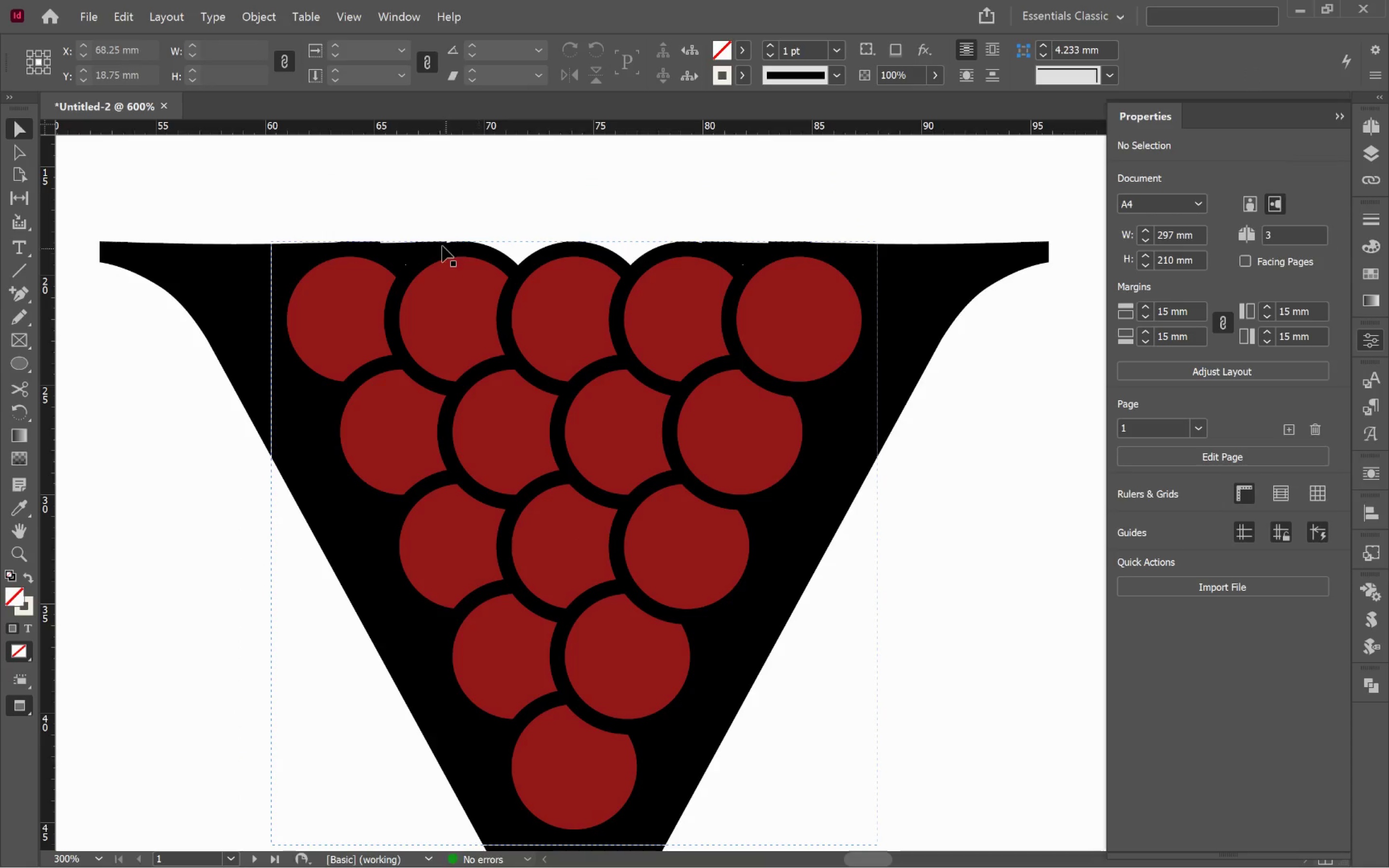 
left_click([526, 289])
 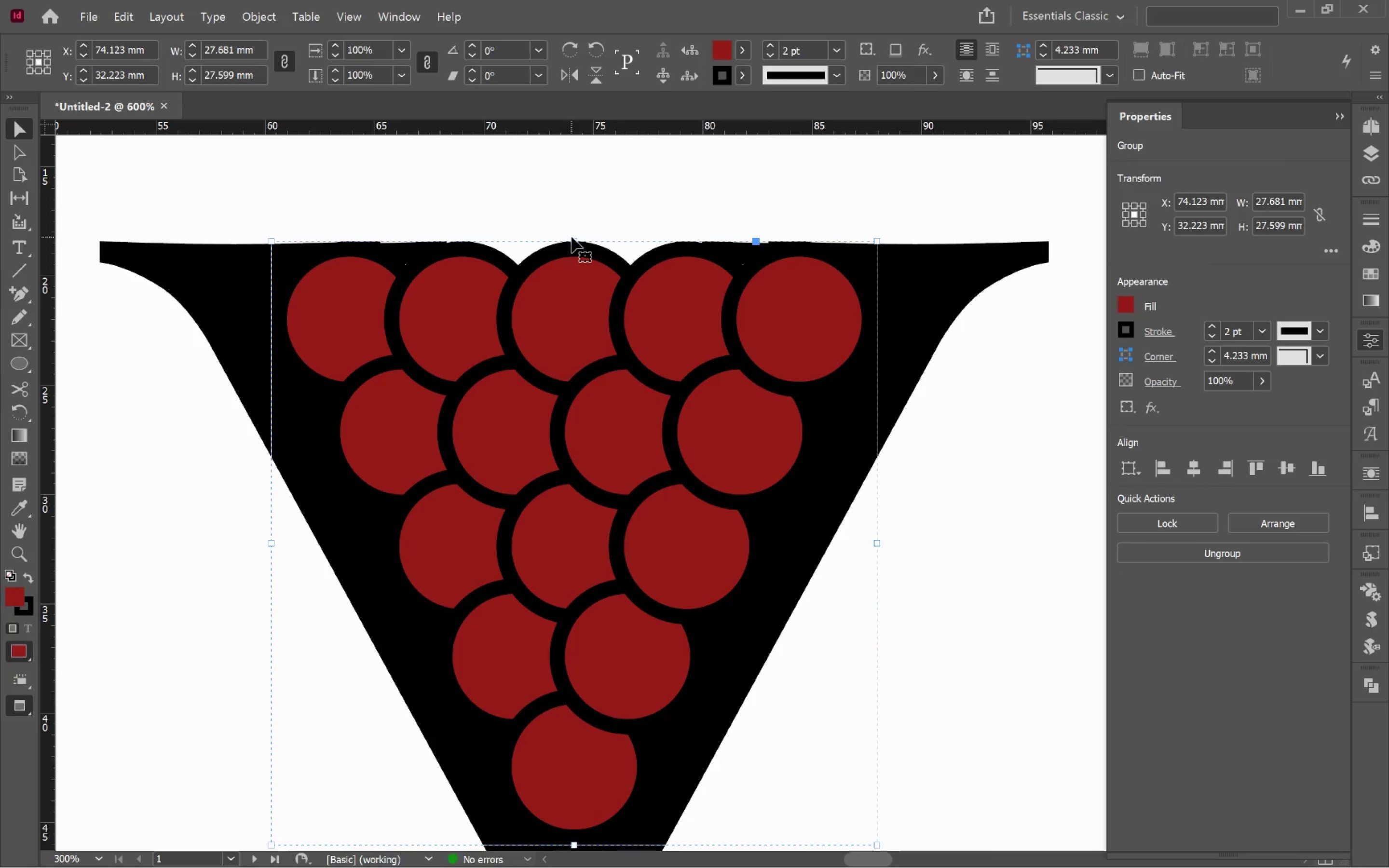 
left_click_drag(start_coordinate=[572, 240], to_coordinate=[572, 231])
 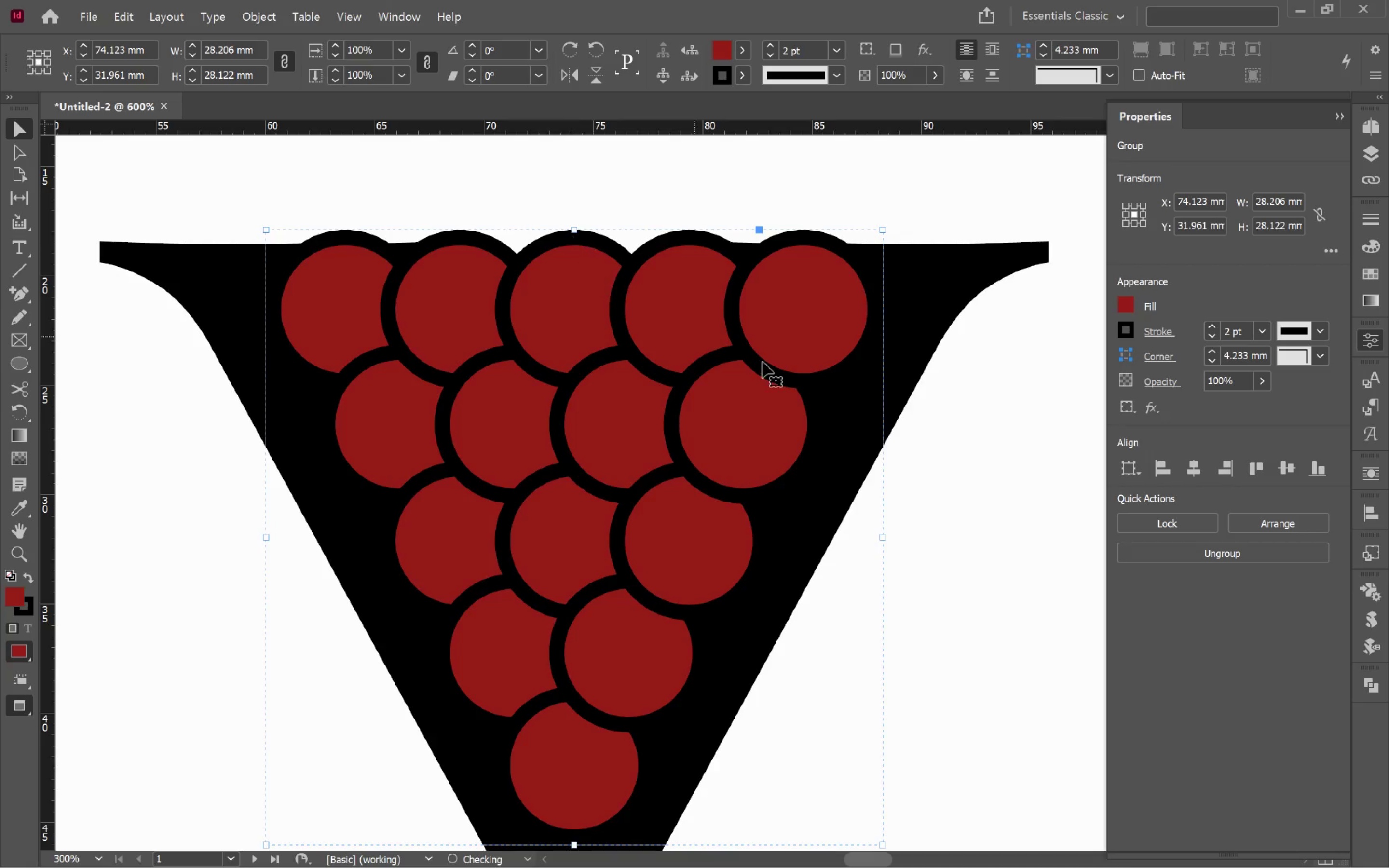 
hold_key(key=ShiftLeft, duration=0.89)
 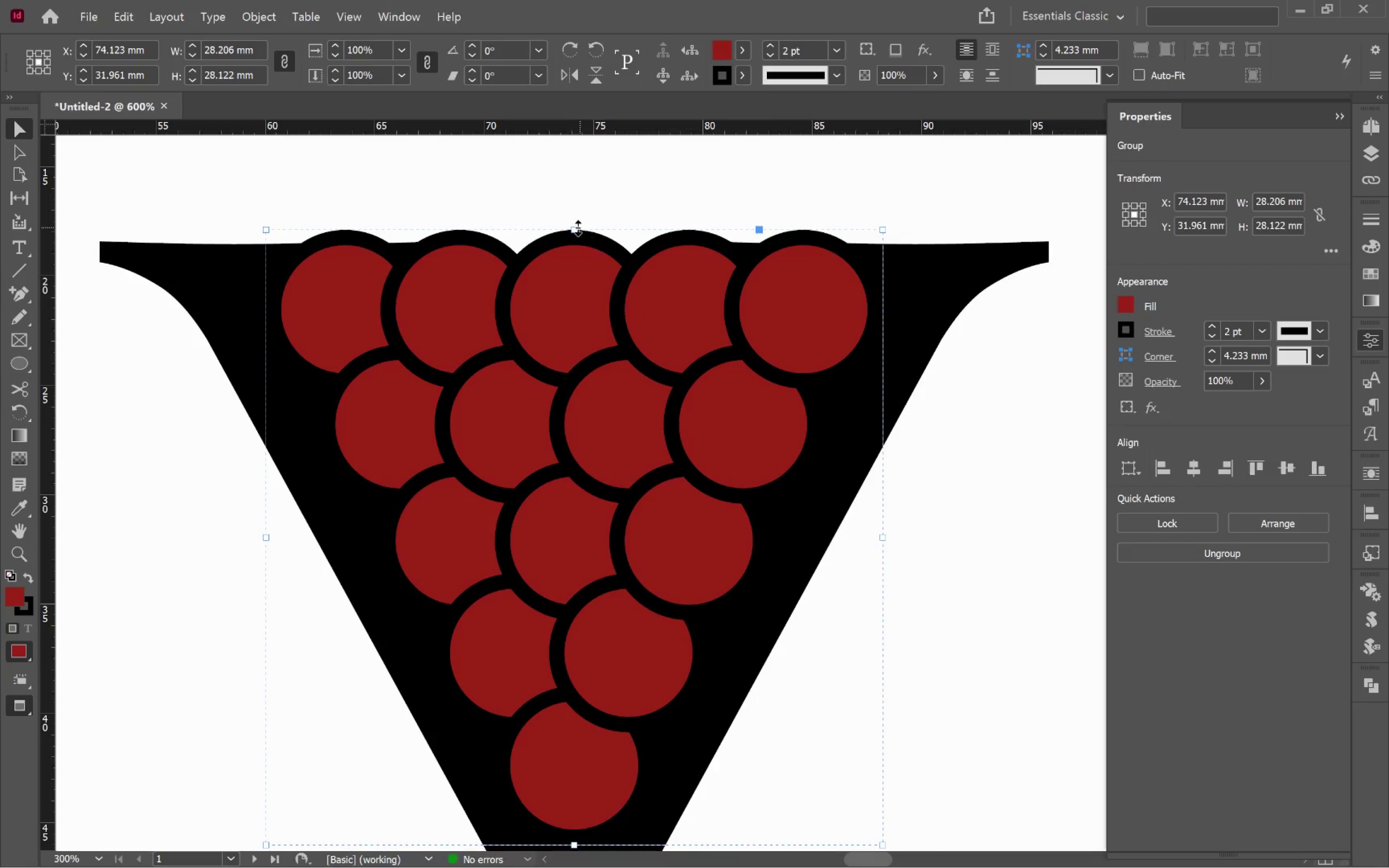 
left_click_drag(start_coordinate=[573, 228], to_coordinate=[573, 220])
 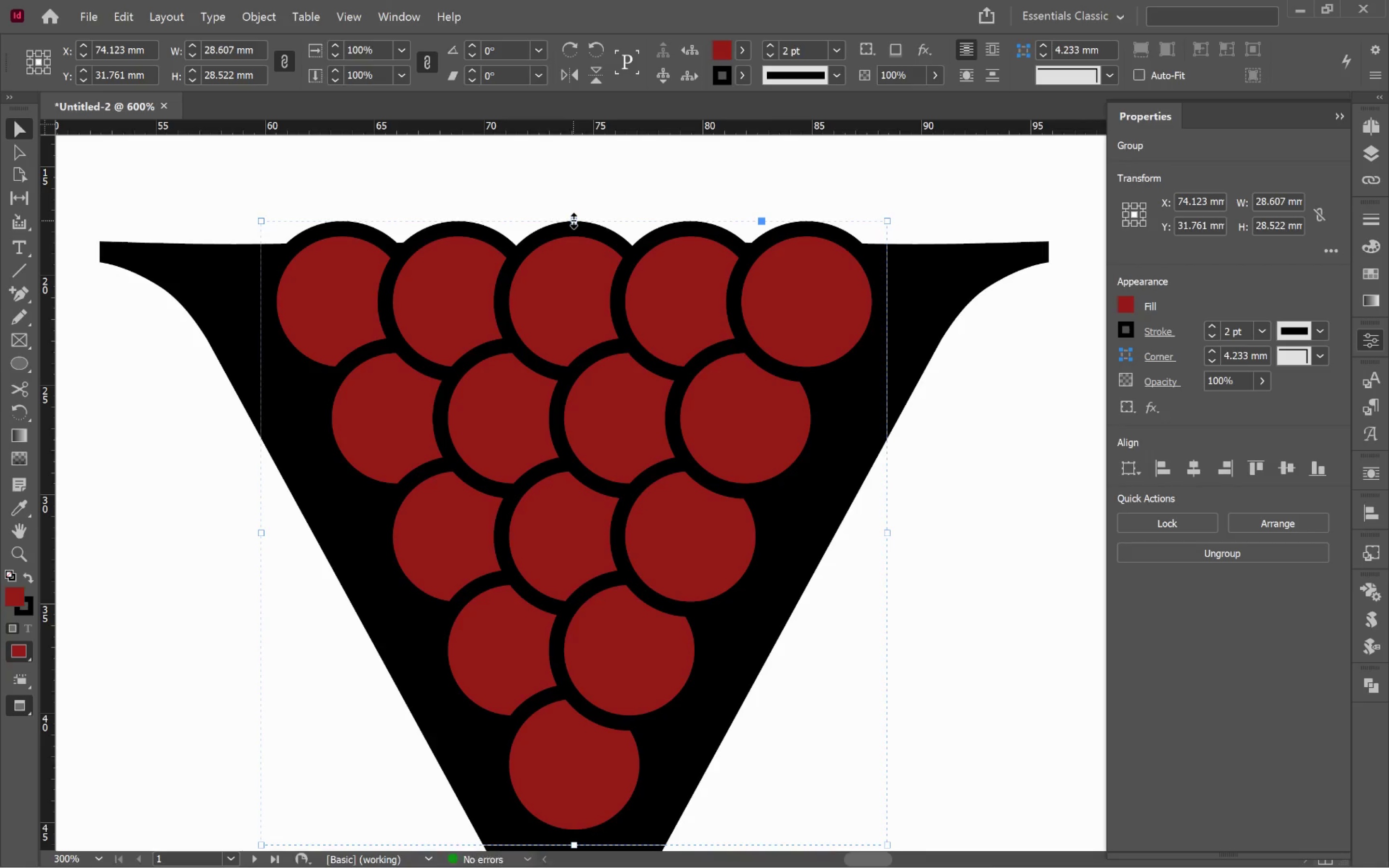 
hold_key(key=ShiftLeft, duration=1.11)
 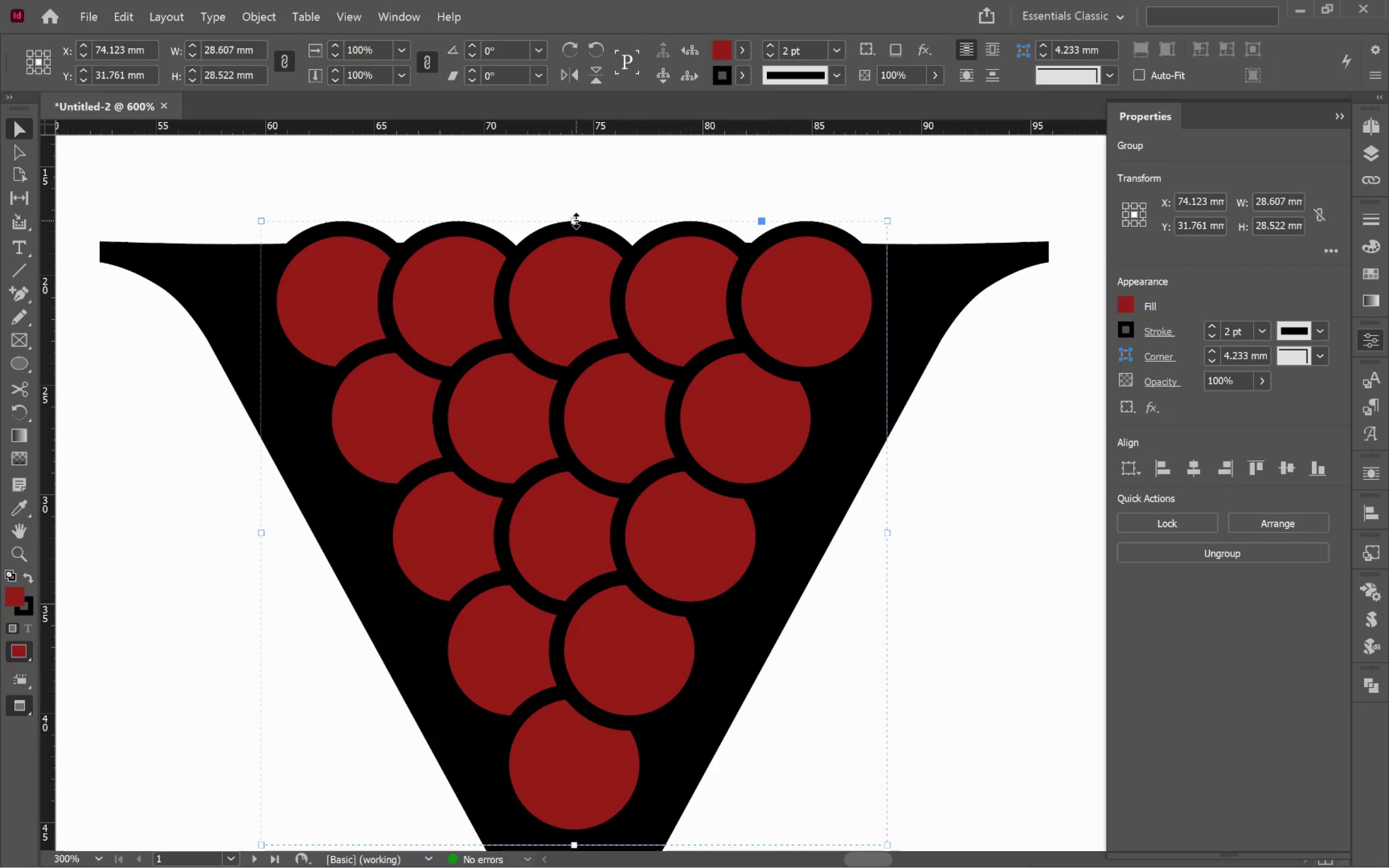 
left_click_drag(start_coordinate=[576, 220], to_coordinate=[576, 214])
 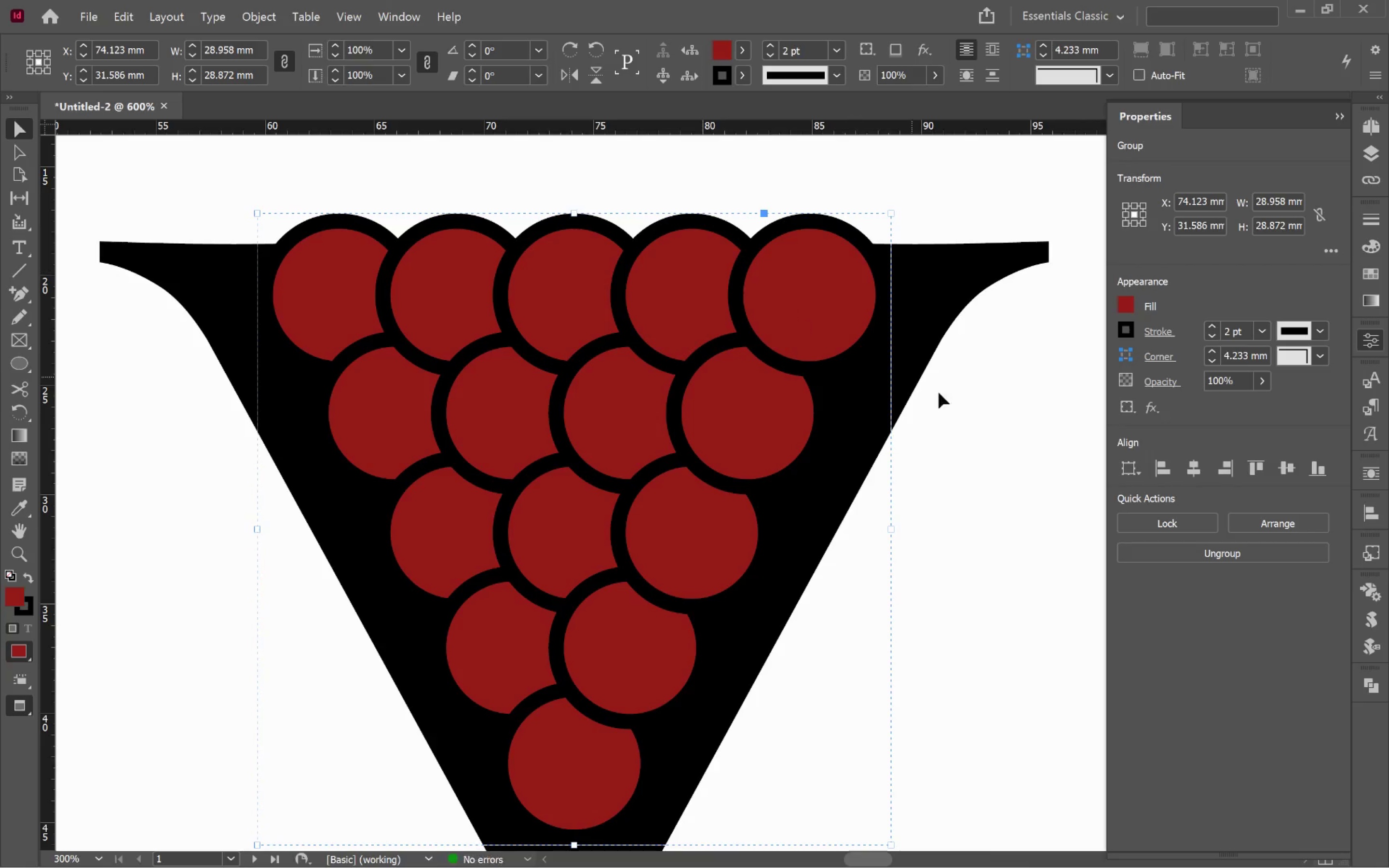 
hold_key(key=ShiftLeft, duration=1.4)
 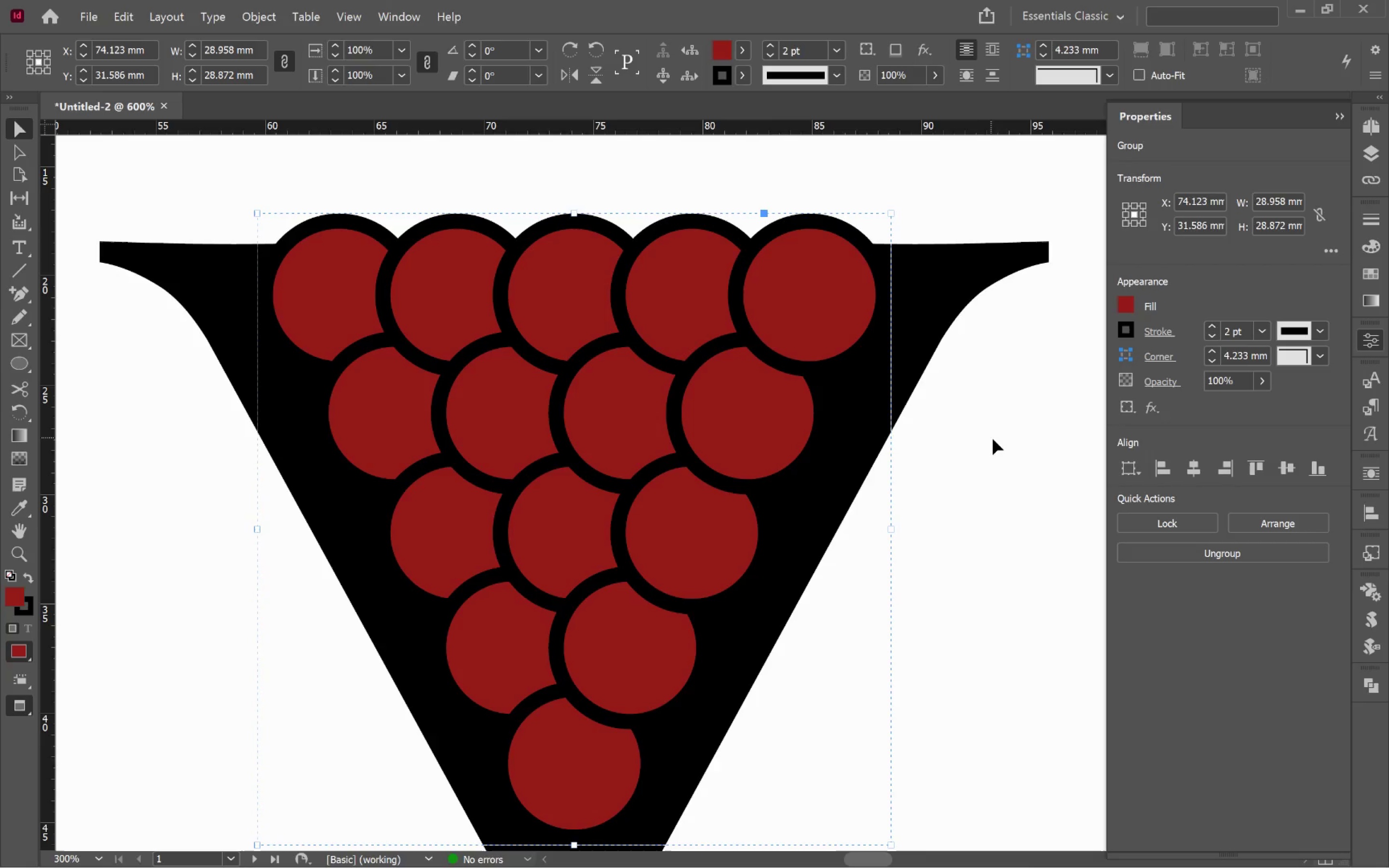 
left_click([993, 439])
 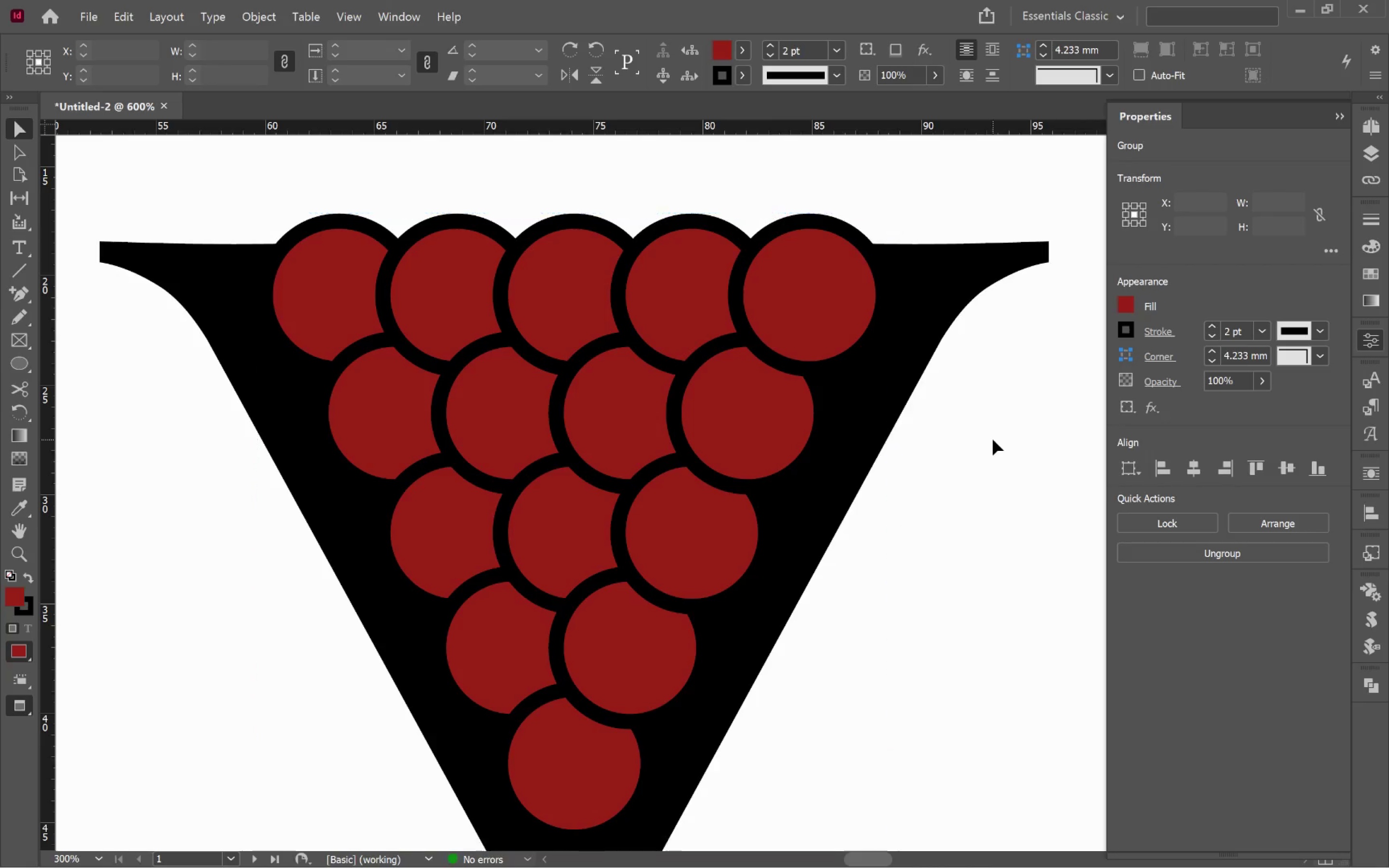 
hold_key(key=AltLeft, duration=0.46)
 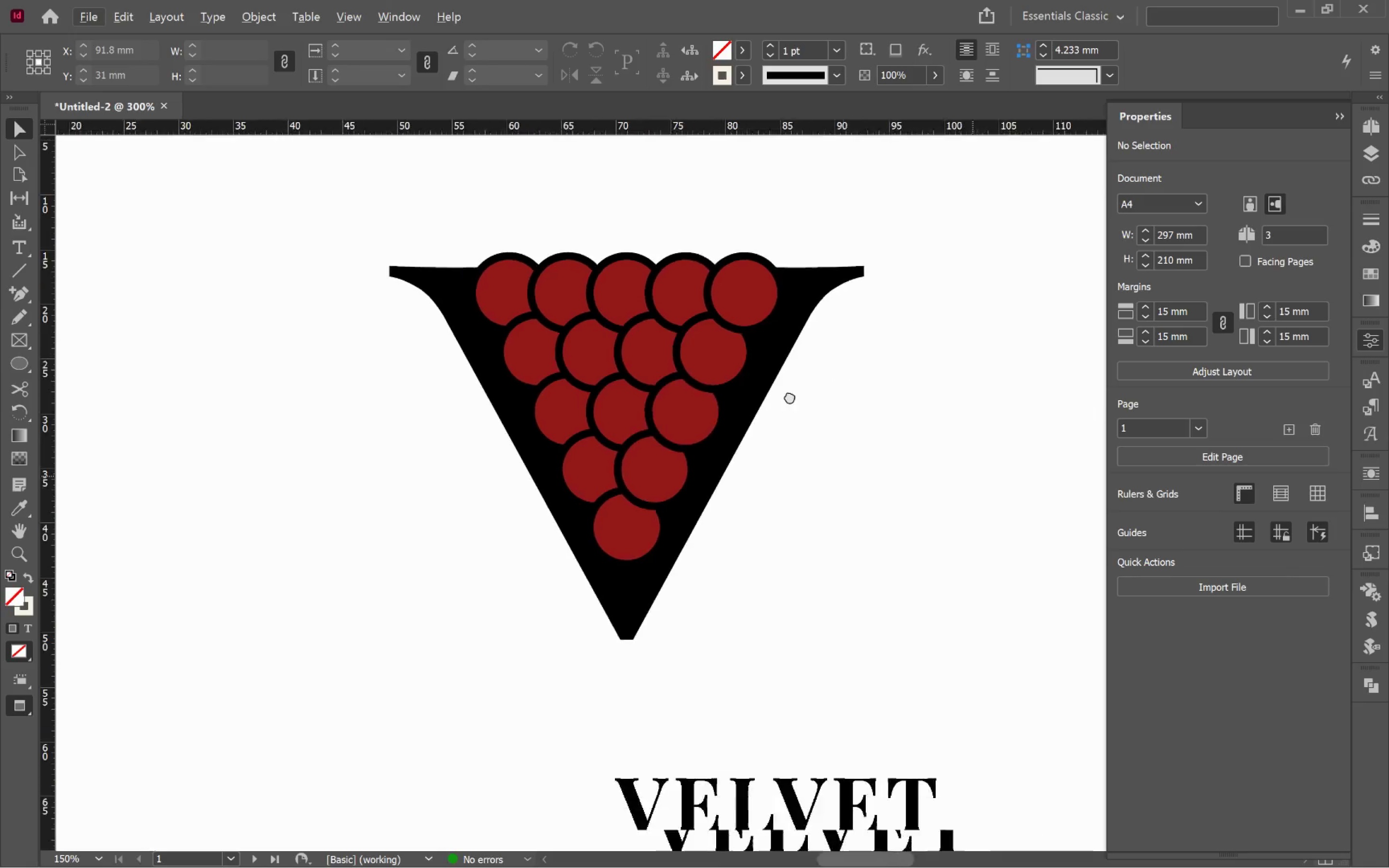 
hold_key(key=Space, duration=0.62)
 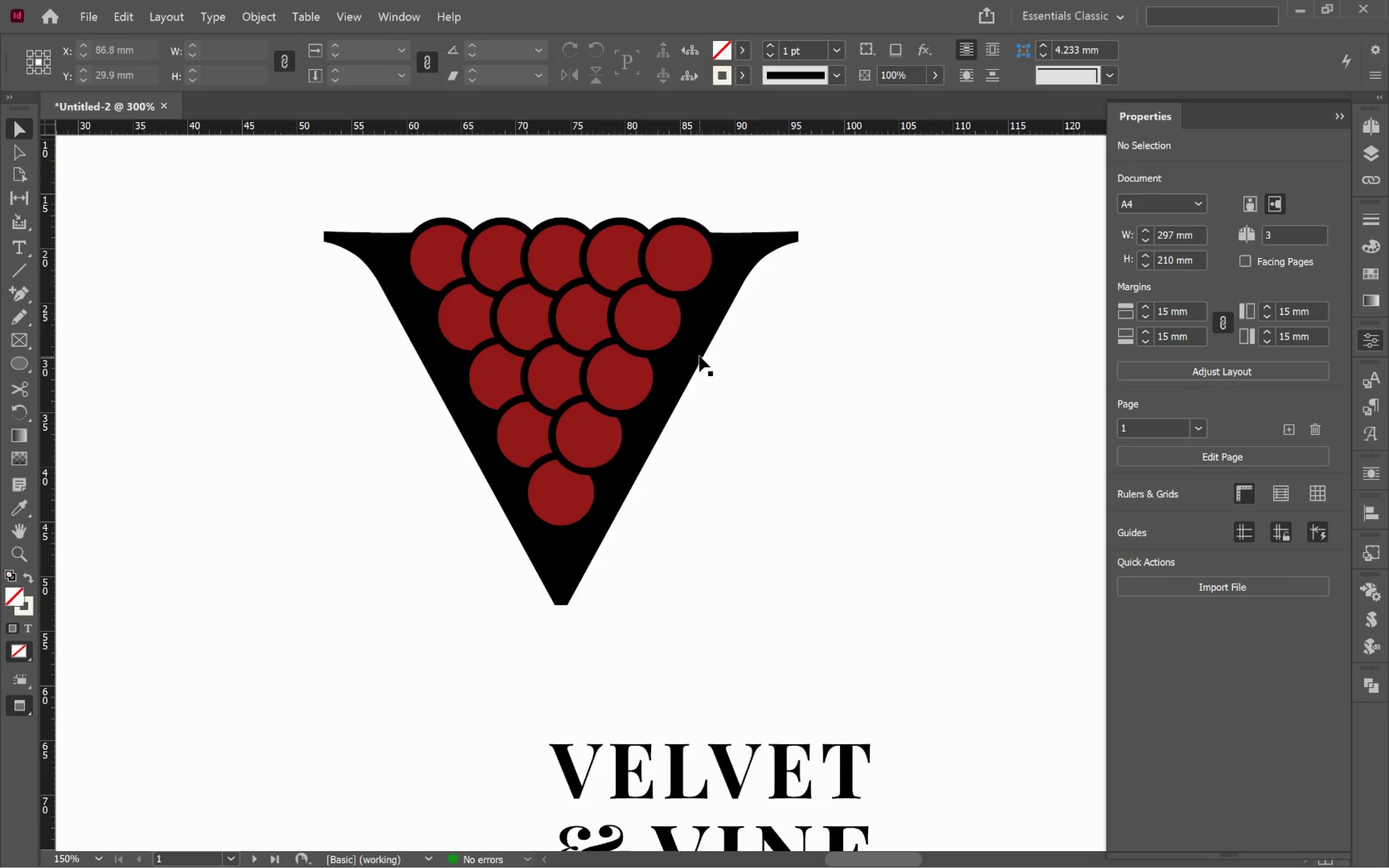 
left_click_drag(start_coordinate=[947, 470], to_coordinate=[724, 362])
 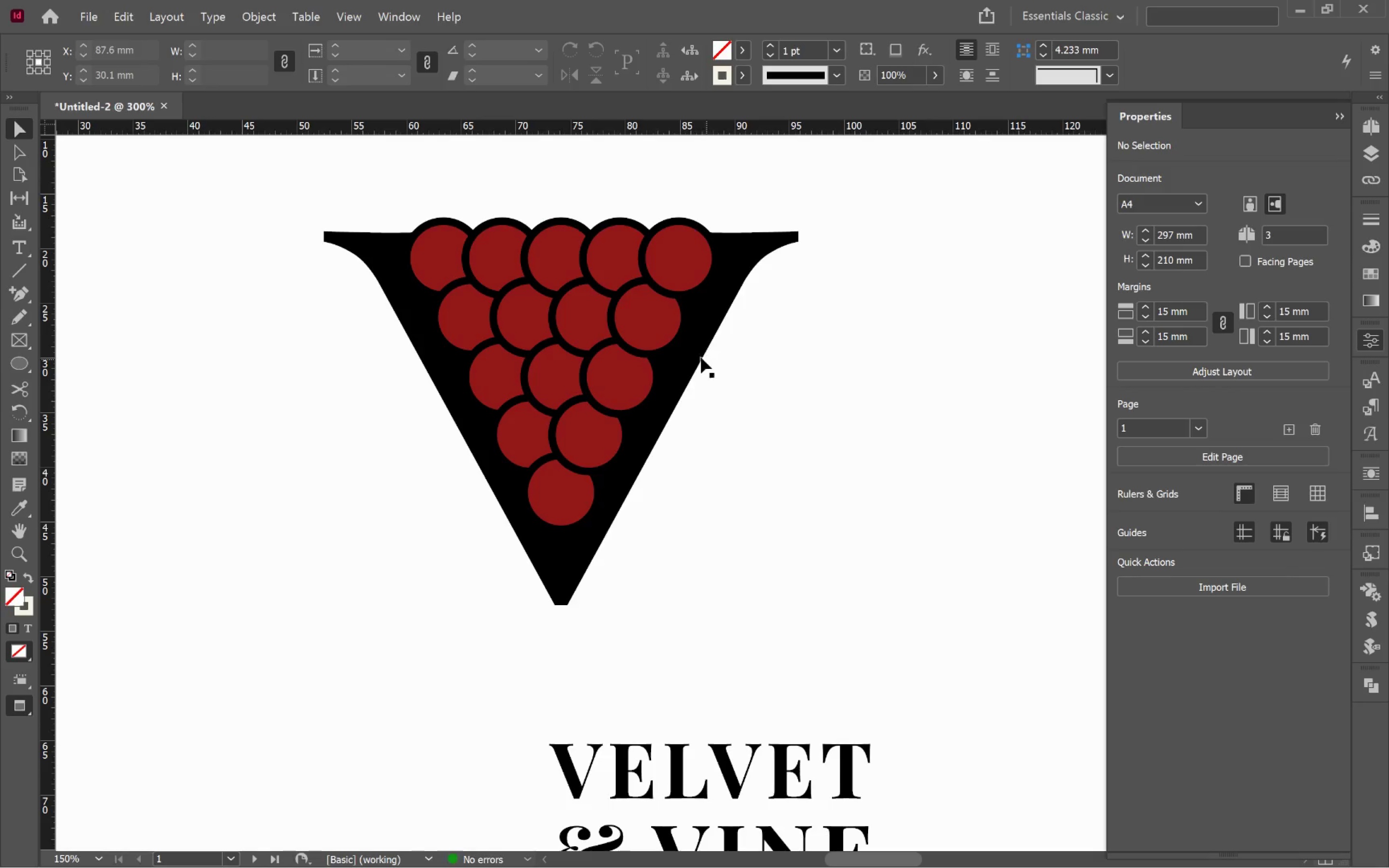 
scroll: coordinate [993, 439], scroll_direction: down, amount: 2.0
 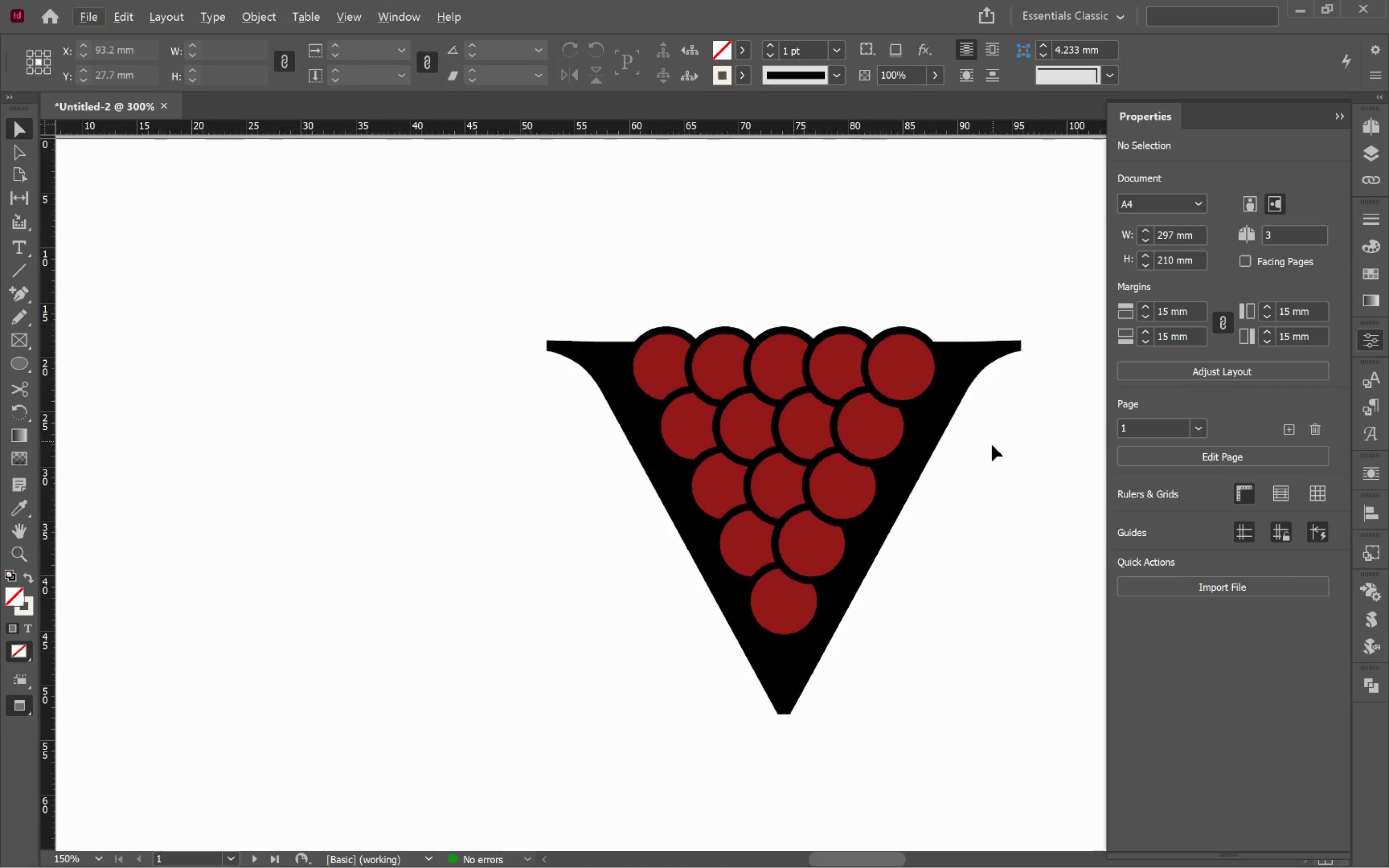 
left_click([699, 356])
 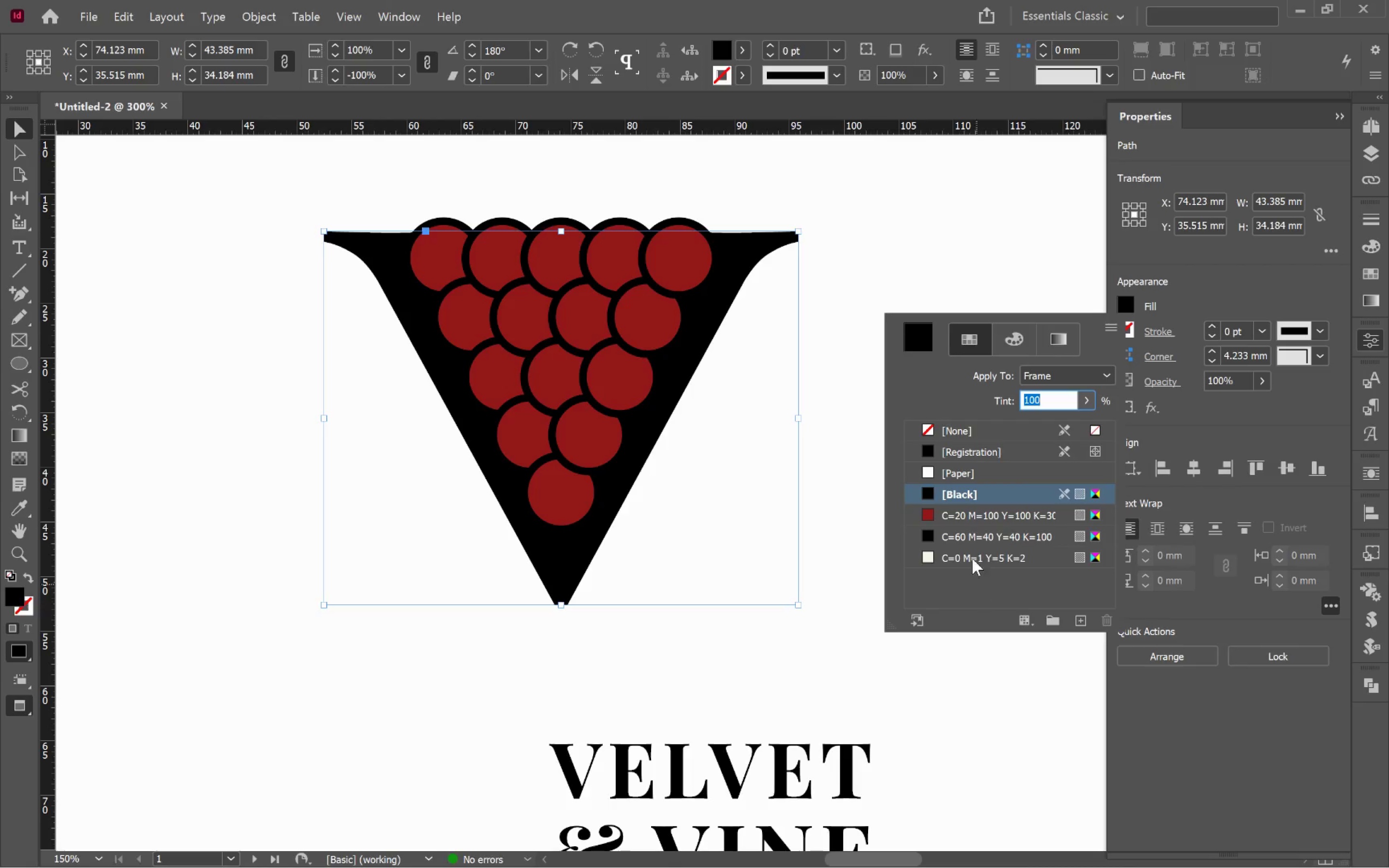 
left_click([837, 389])
 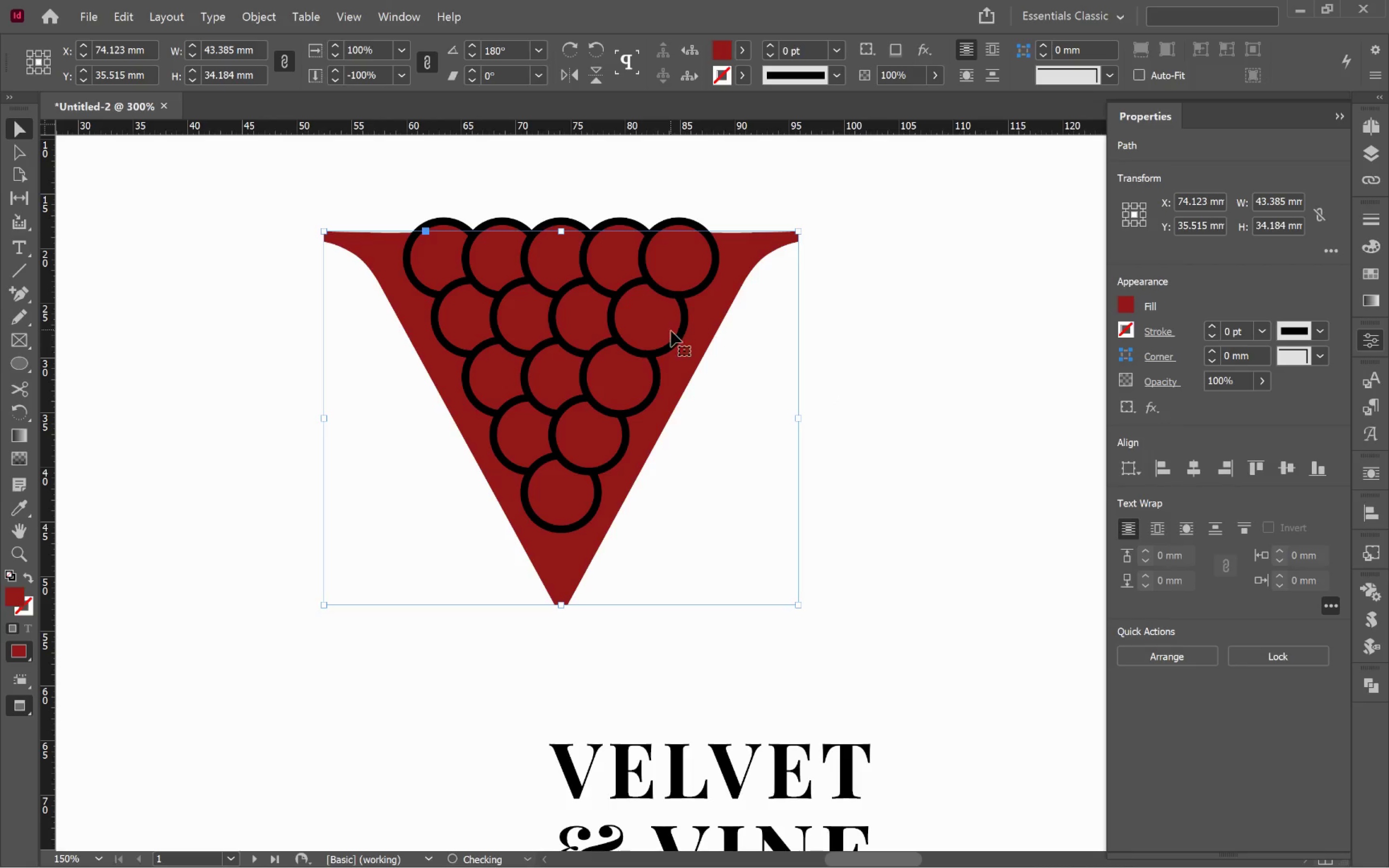 
left_click([671, 332])
 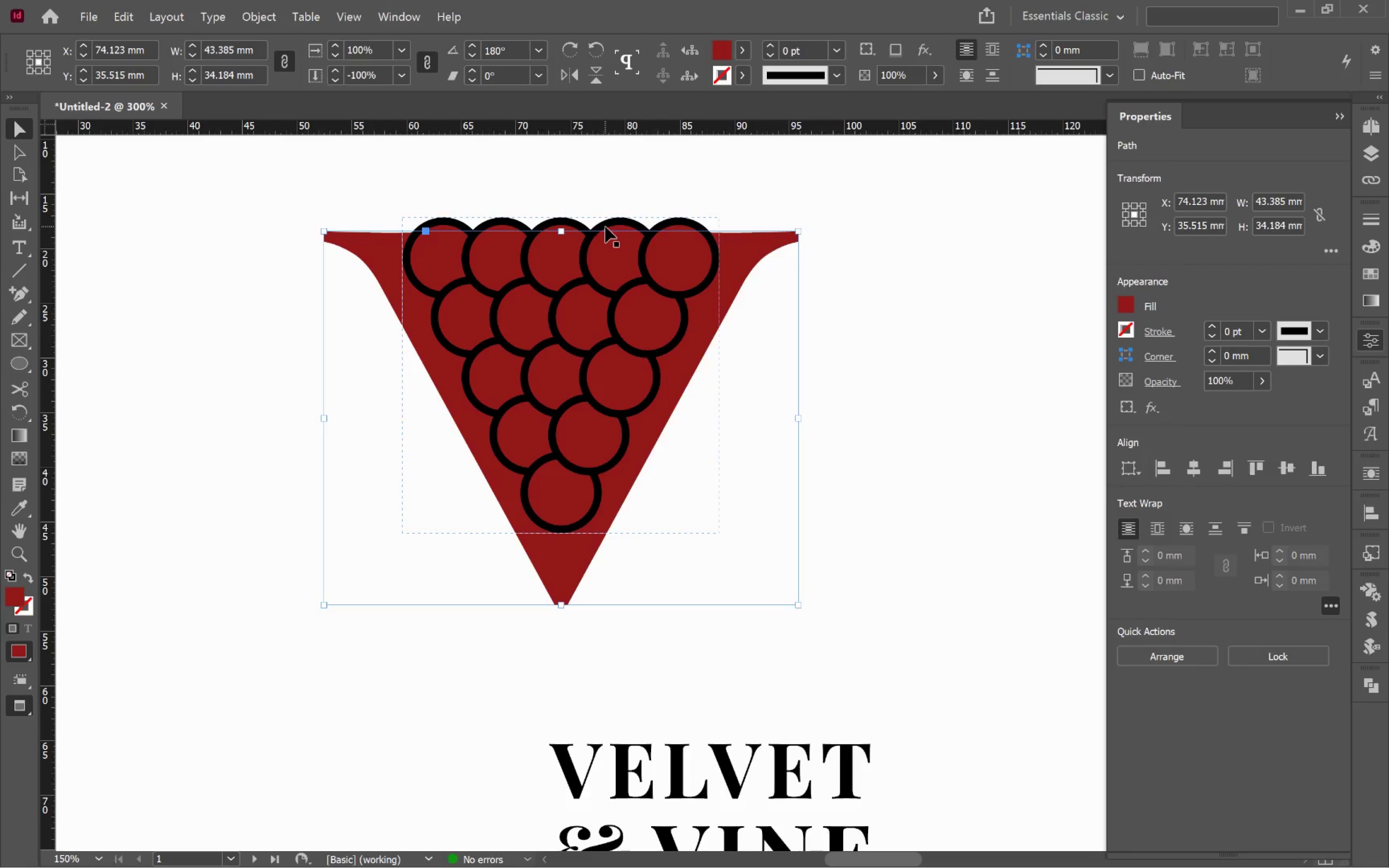 
left_click([610, 261])
 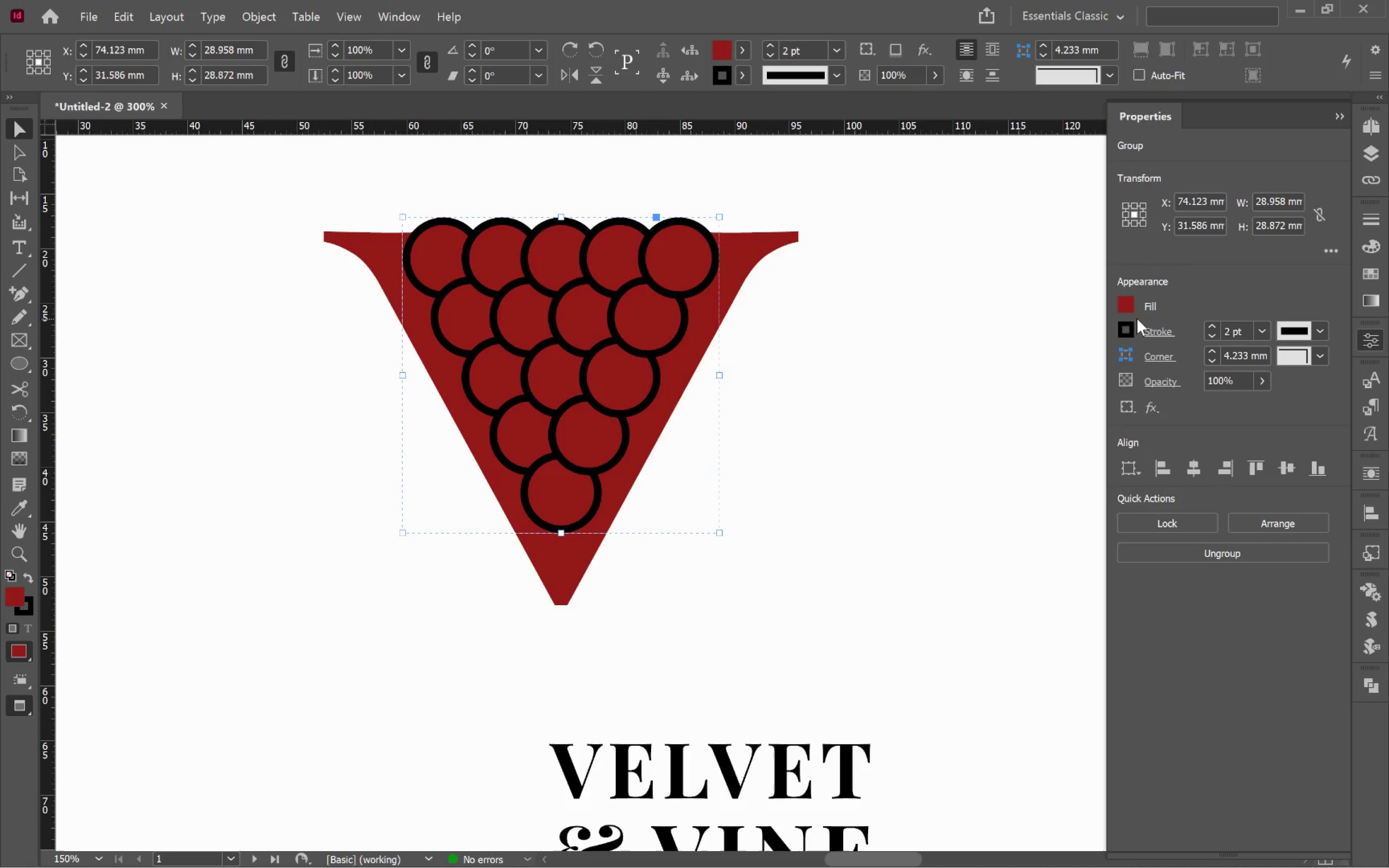 
left_click([1126, 329])
 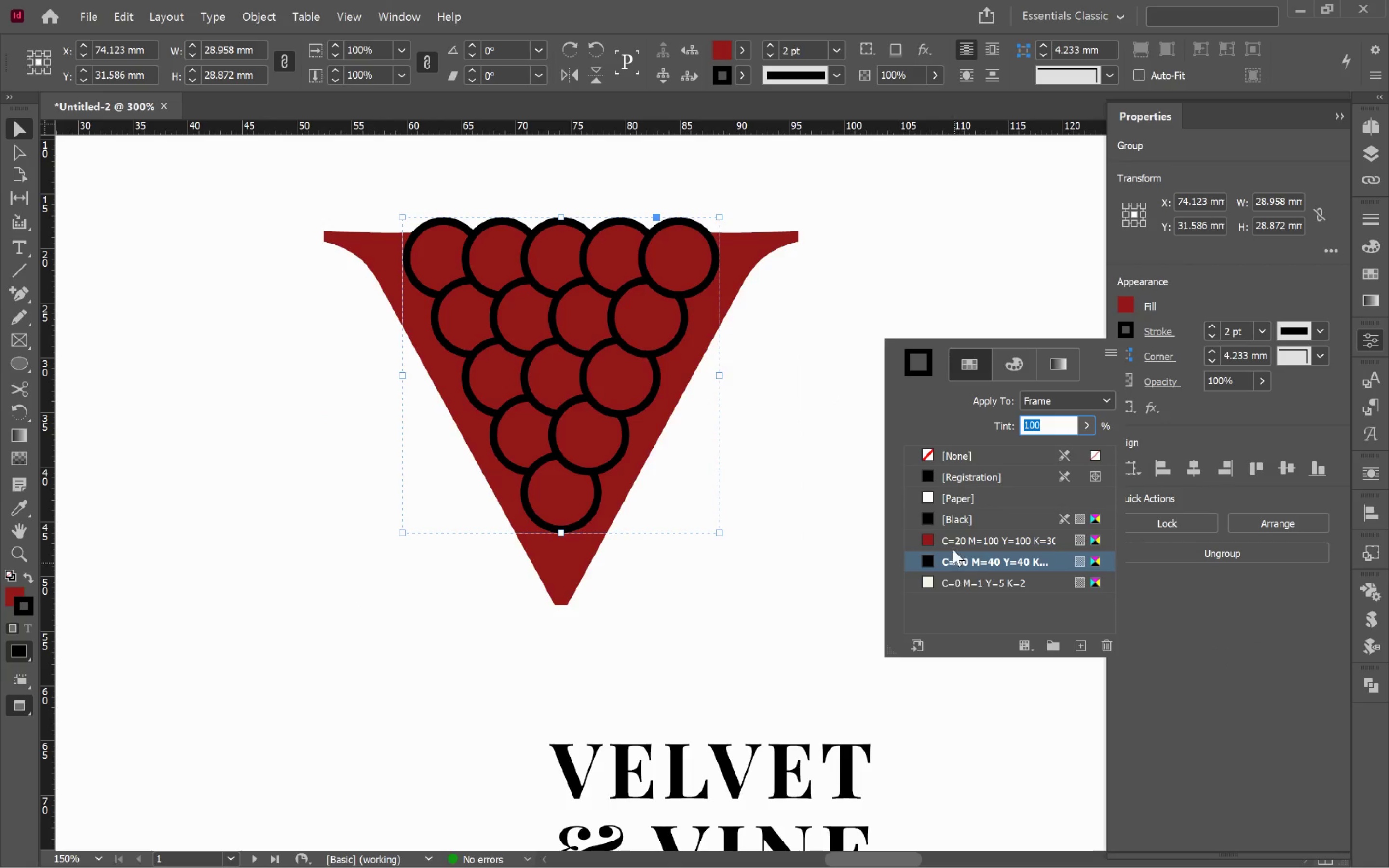 
left_click([954, 499])
 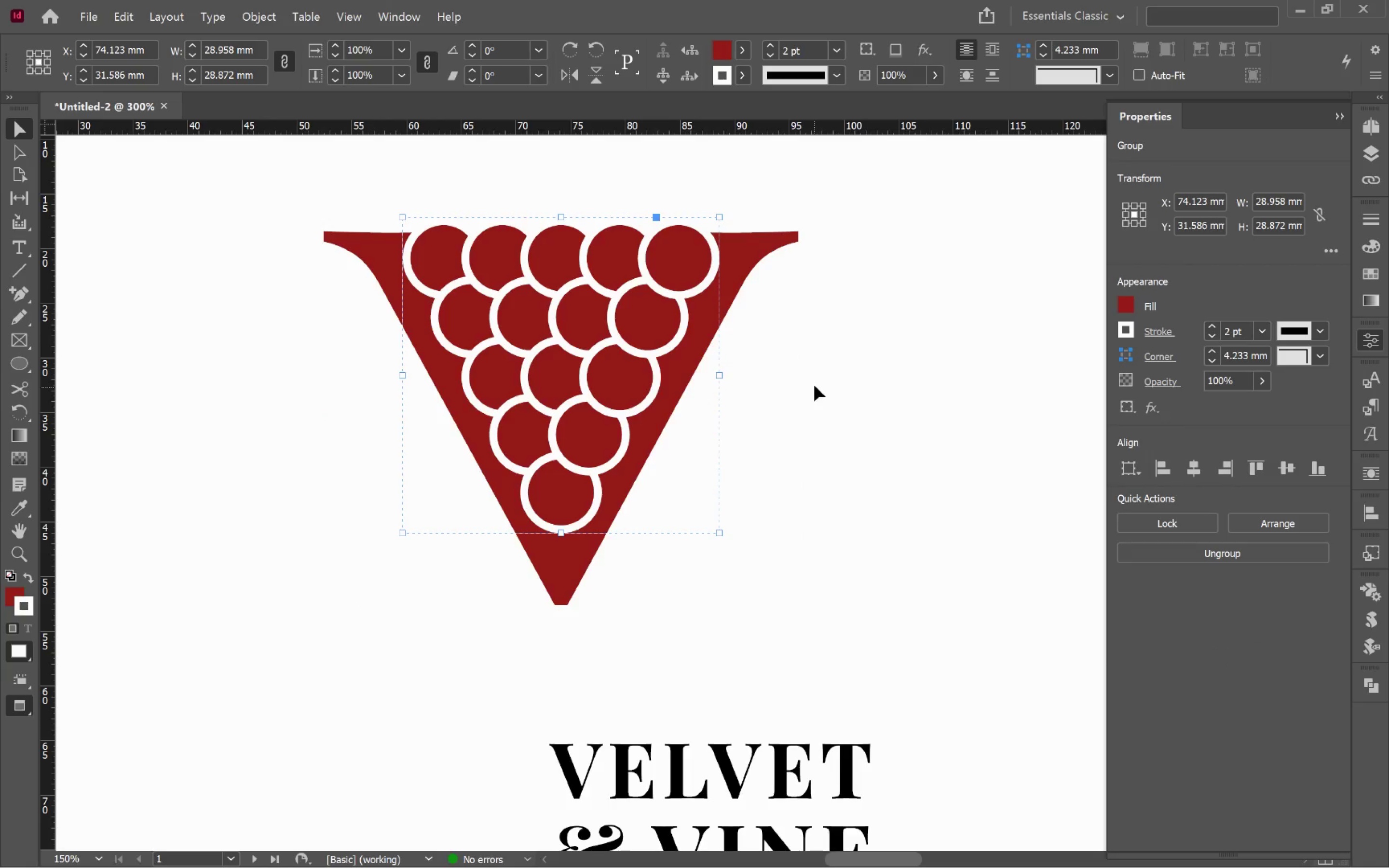 
double_click([818, 379])
 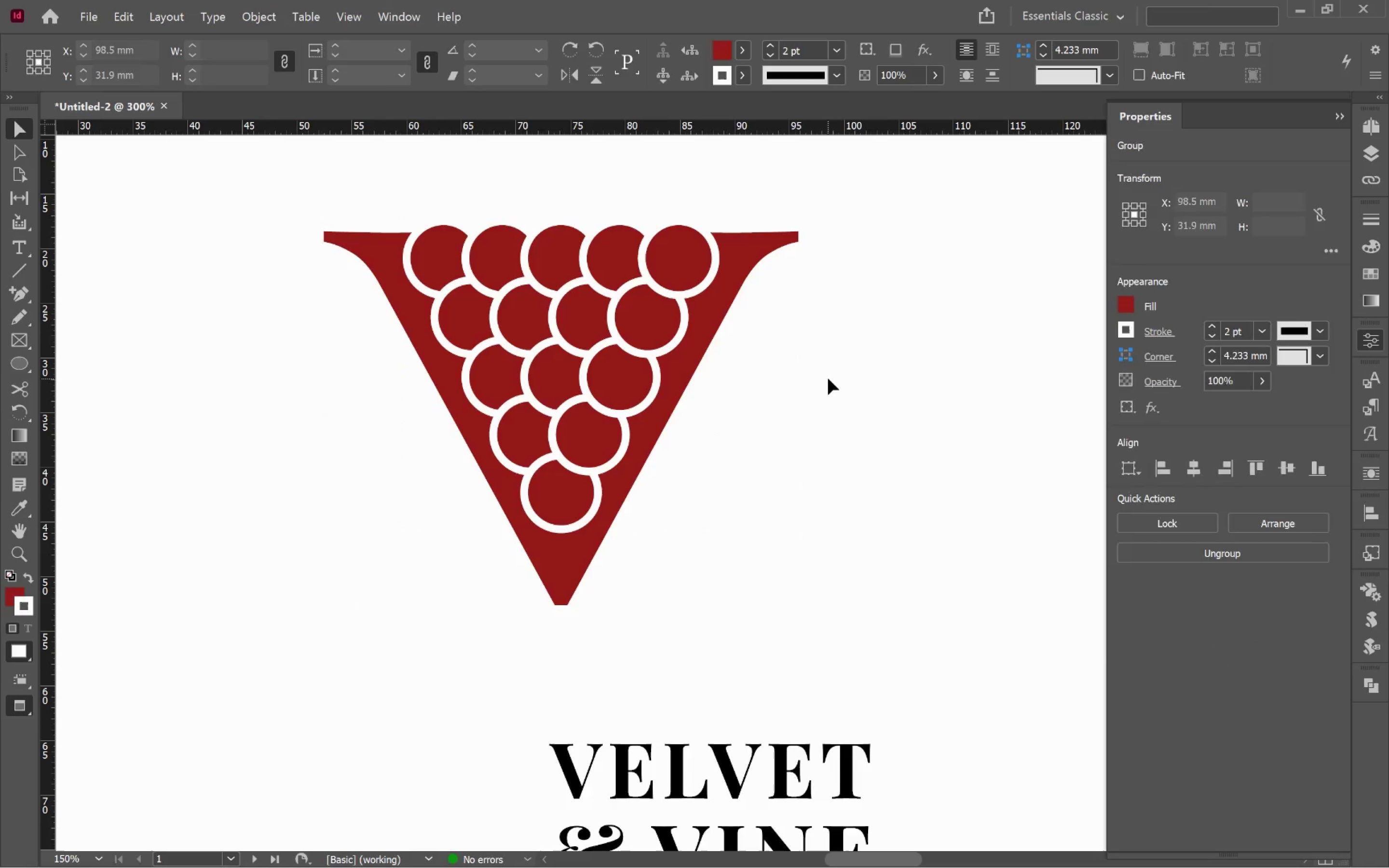 
hold_key(key=AltLeft, duration=0.59)
 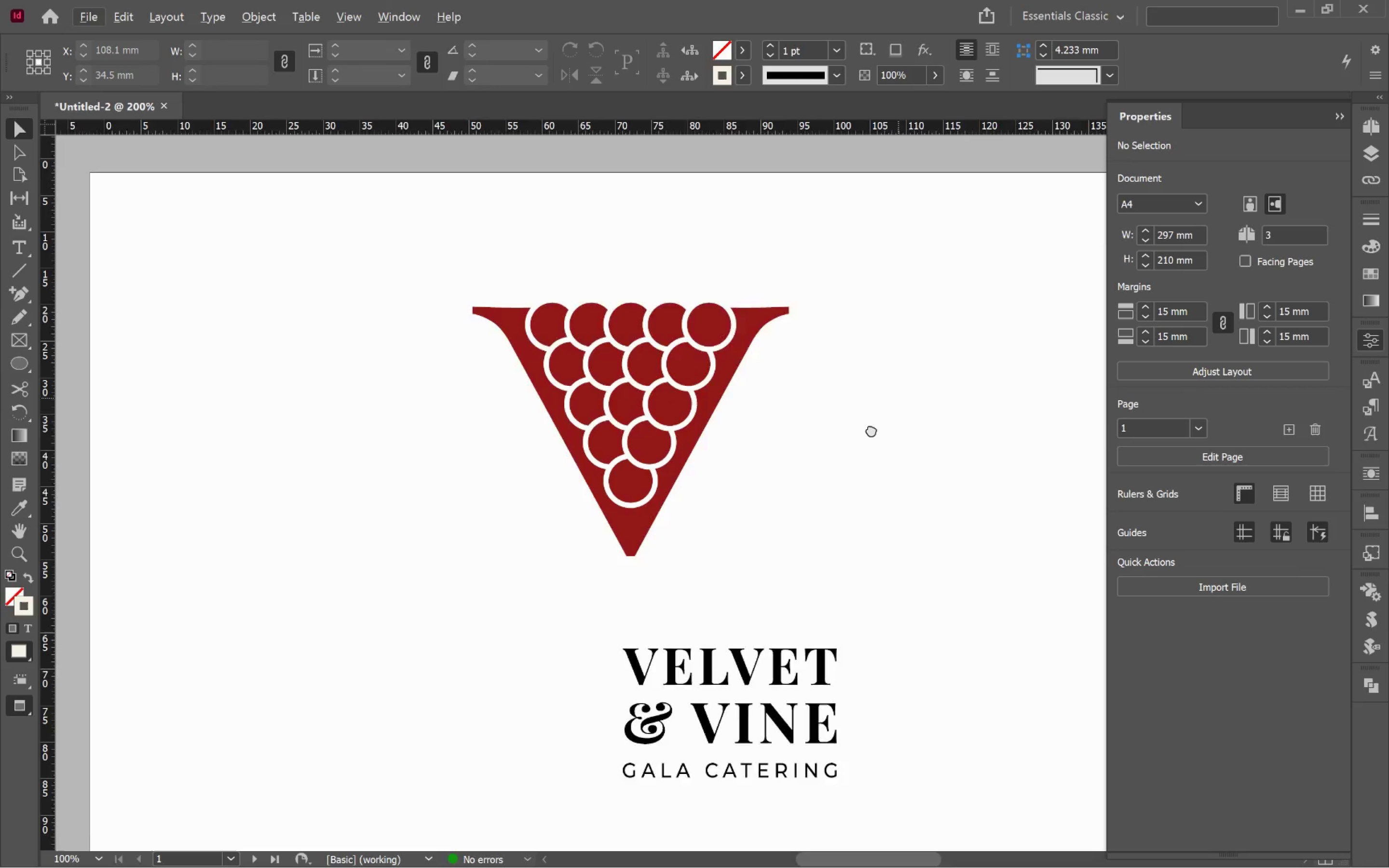 
hold_key(key=Space, duration=1.02)
 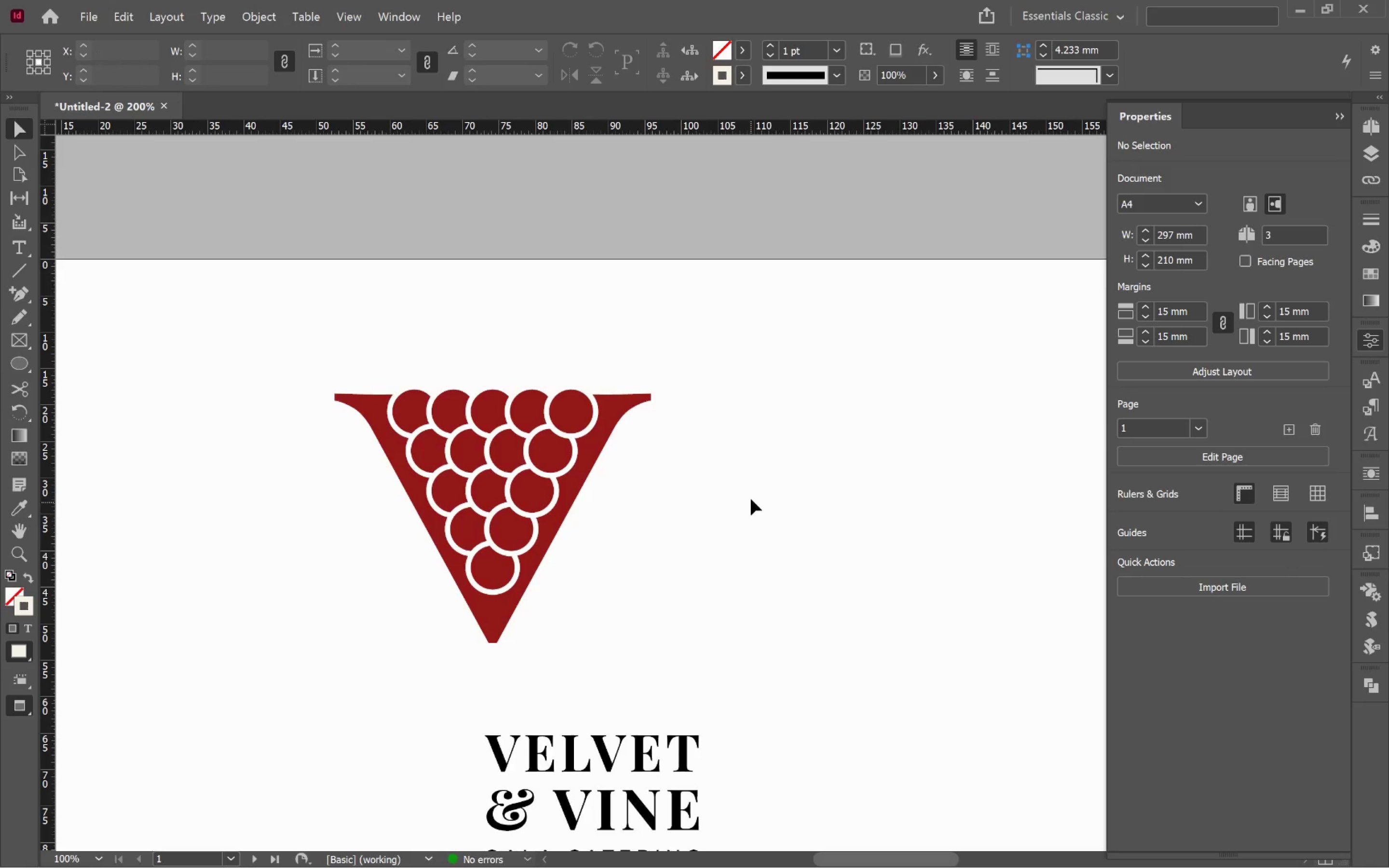 
scroll: coordinate [831, 378], scroll_direction: down, amount: 1.0
 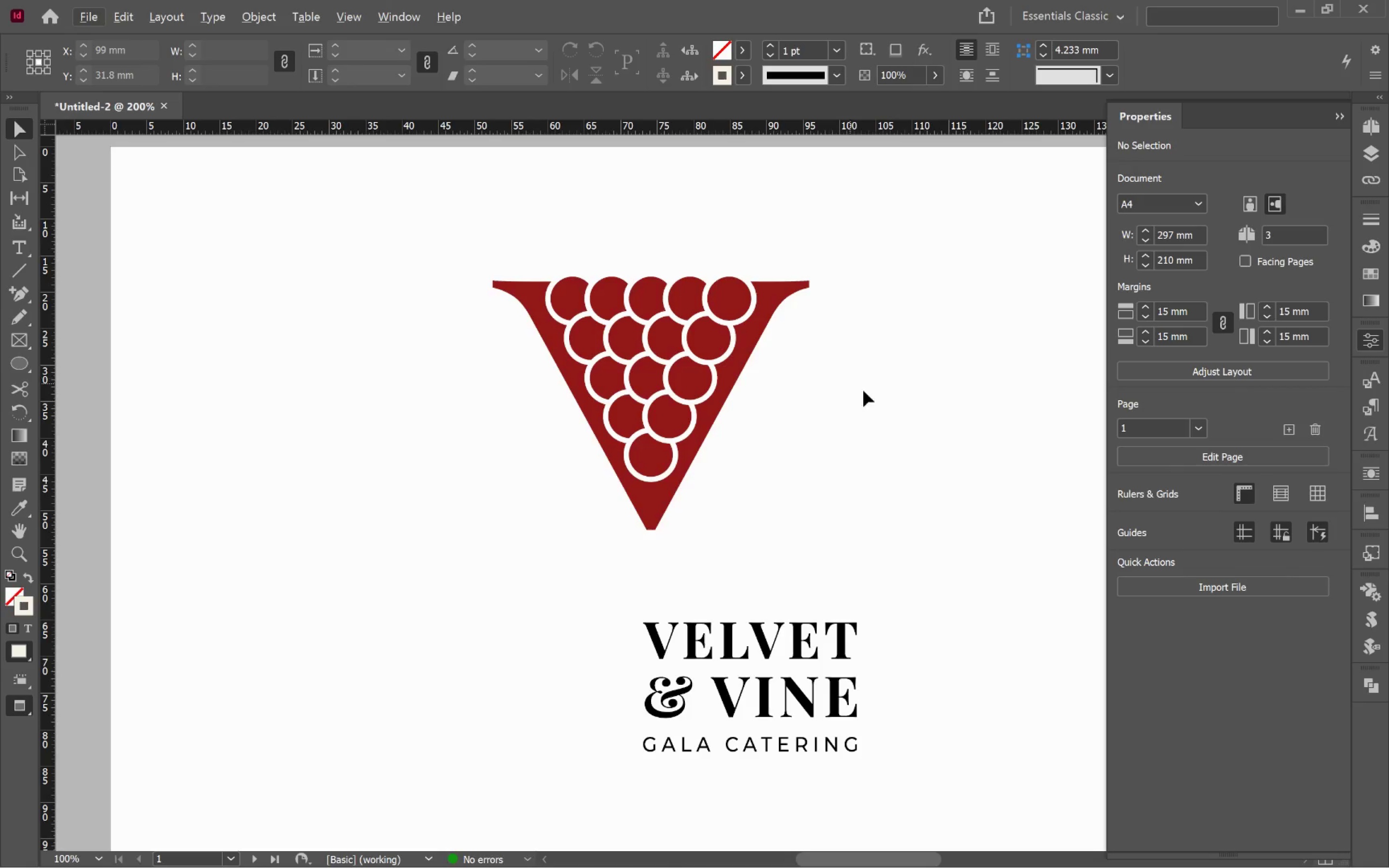 
left_click_drag(start_coordinate=[898, 399], to_coordinate=[740, 512])
 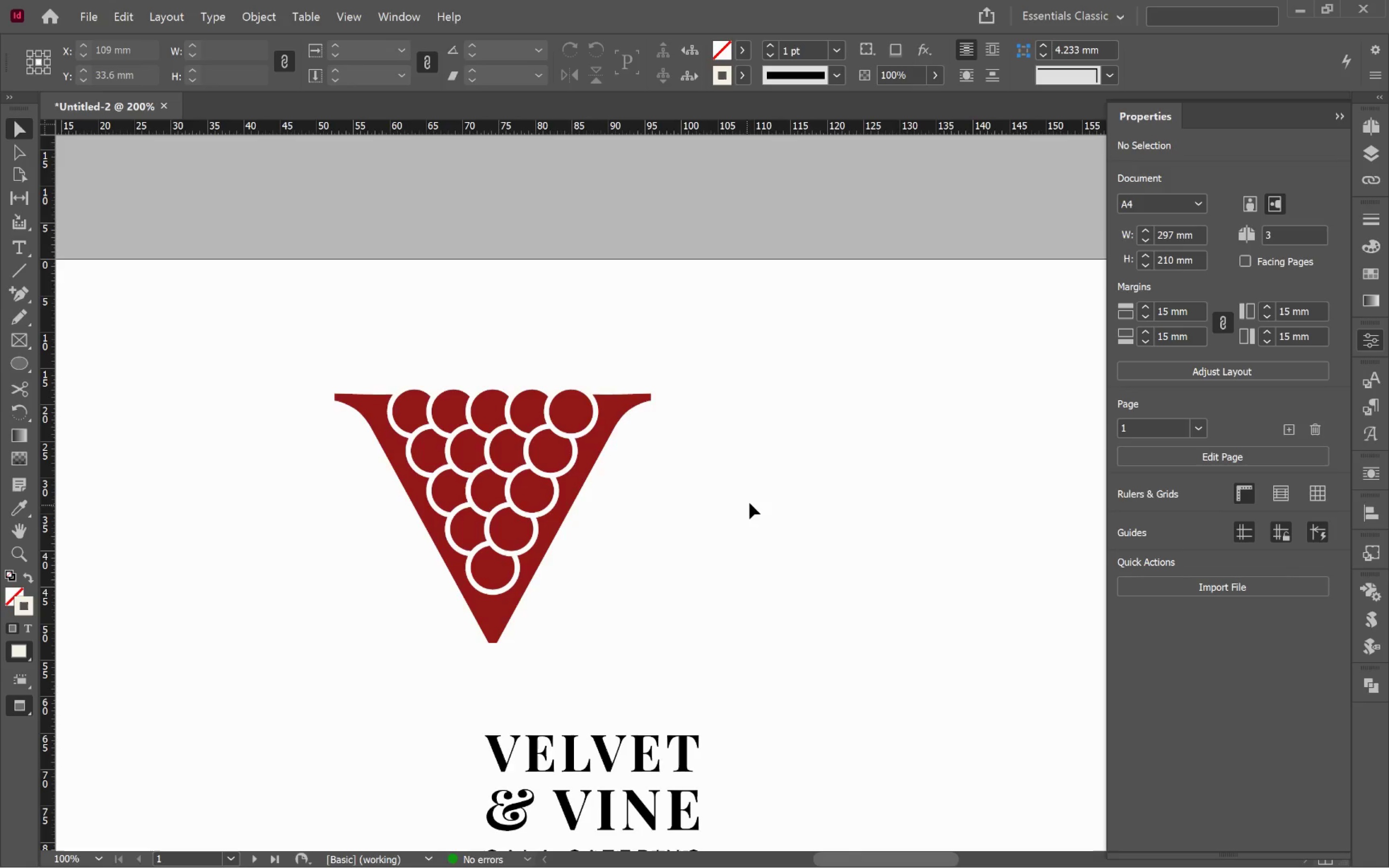 
left_click([750, 502])
 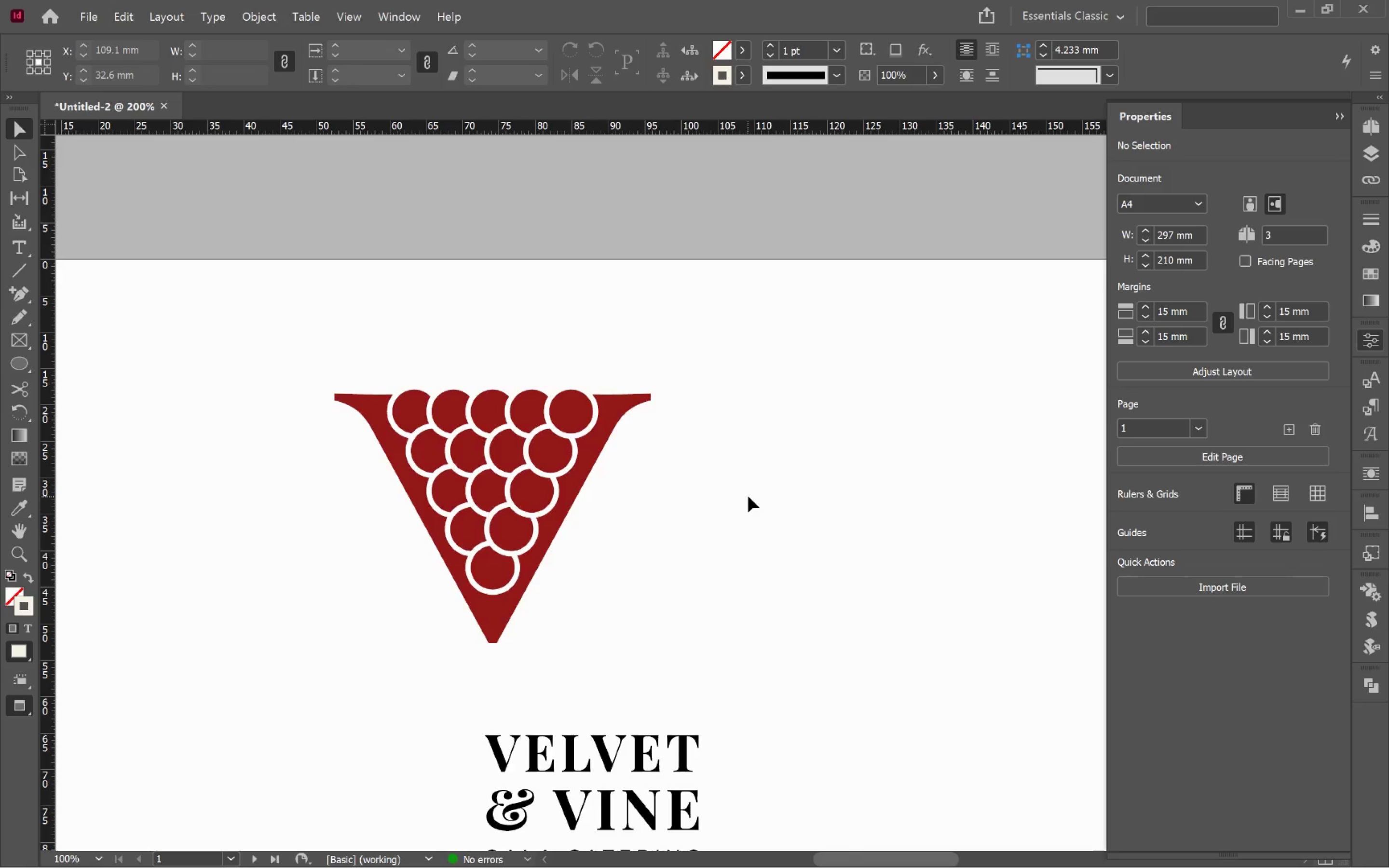 
hold_key(key=Space, duration=1.14)
 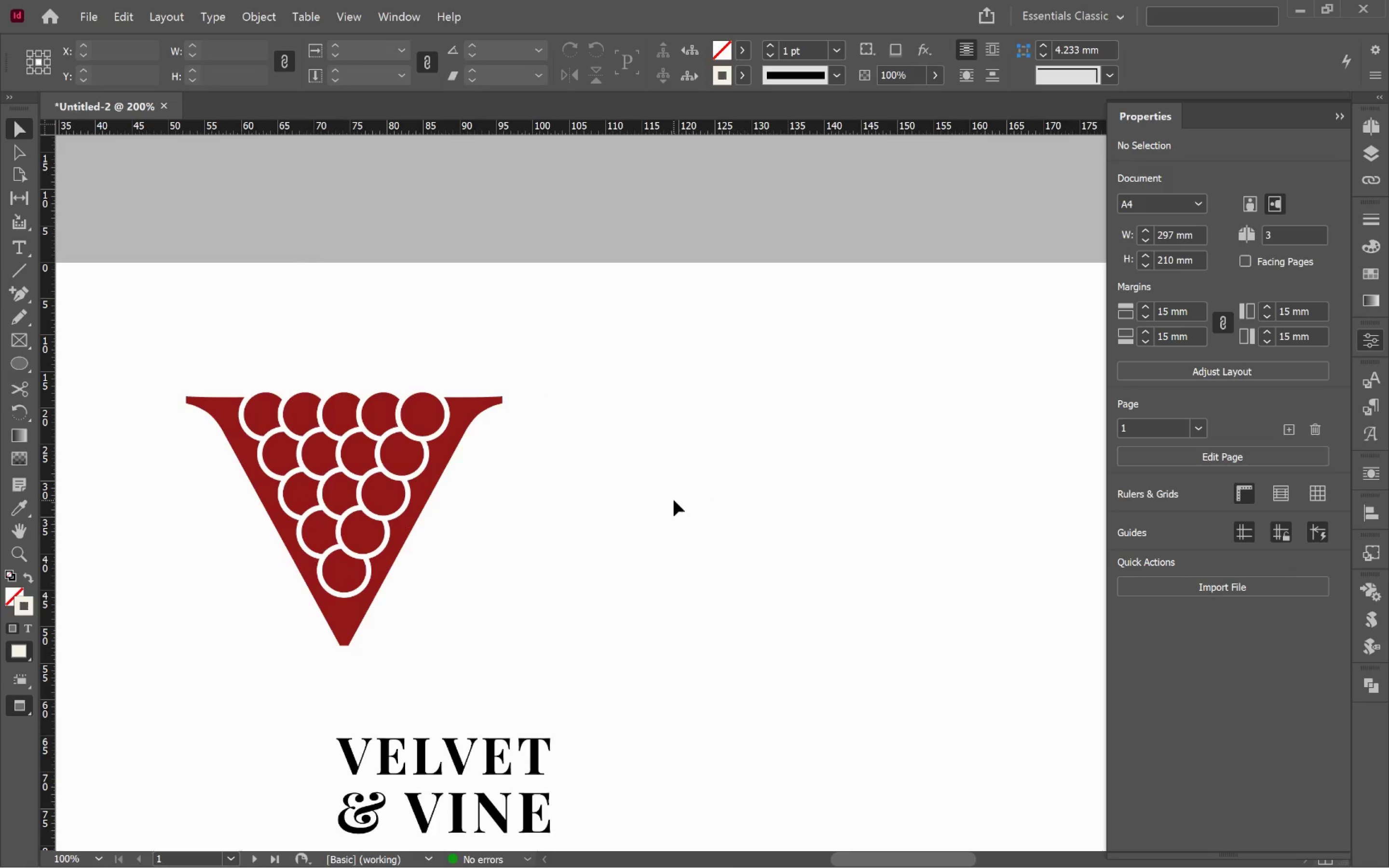 
left_click_drag(start_coordinate=[764, 501], to_coordinate=[616, 504])
 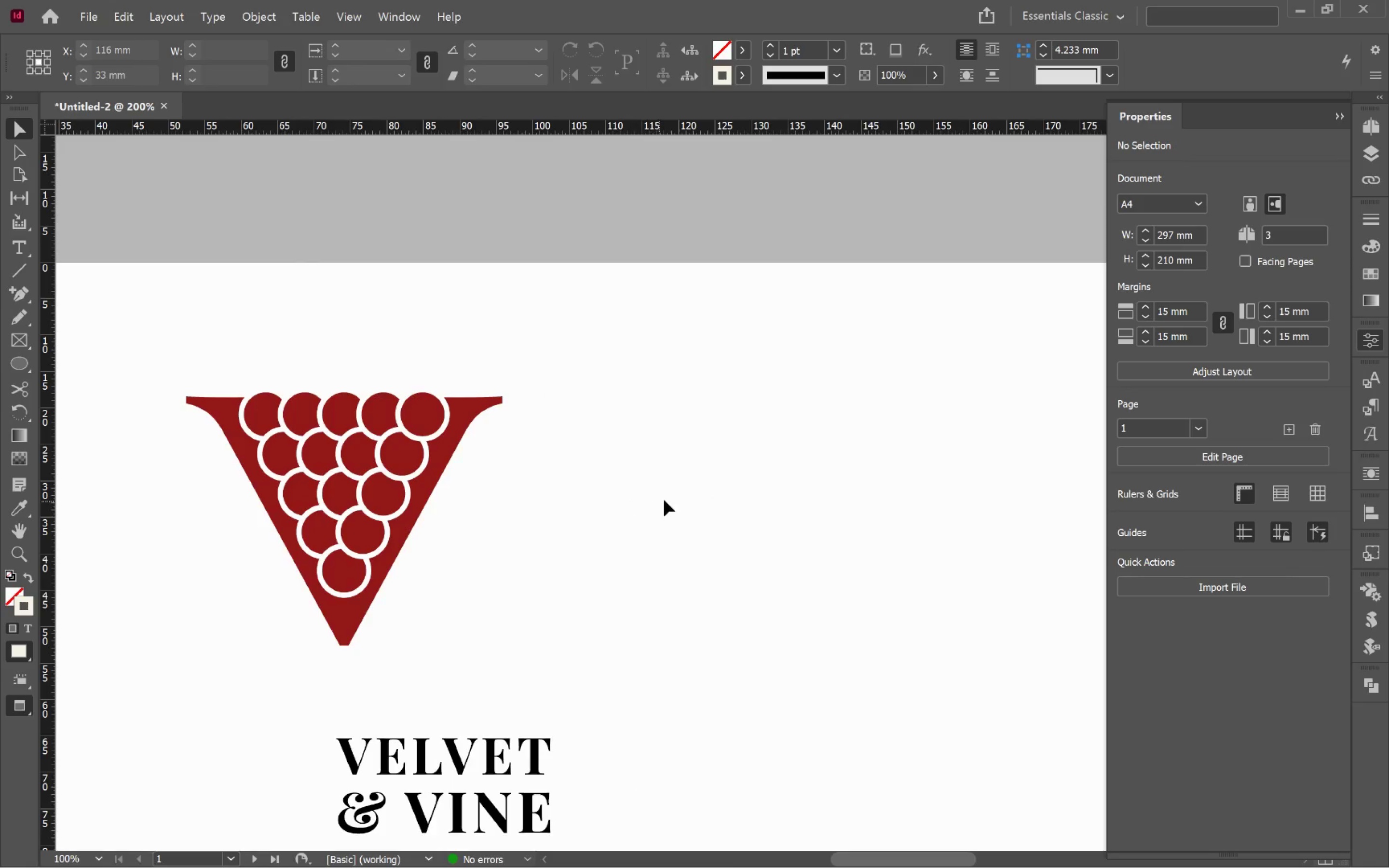 
left_click([674, 500])
 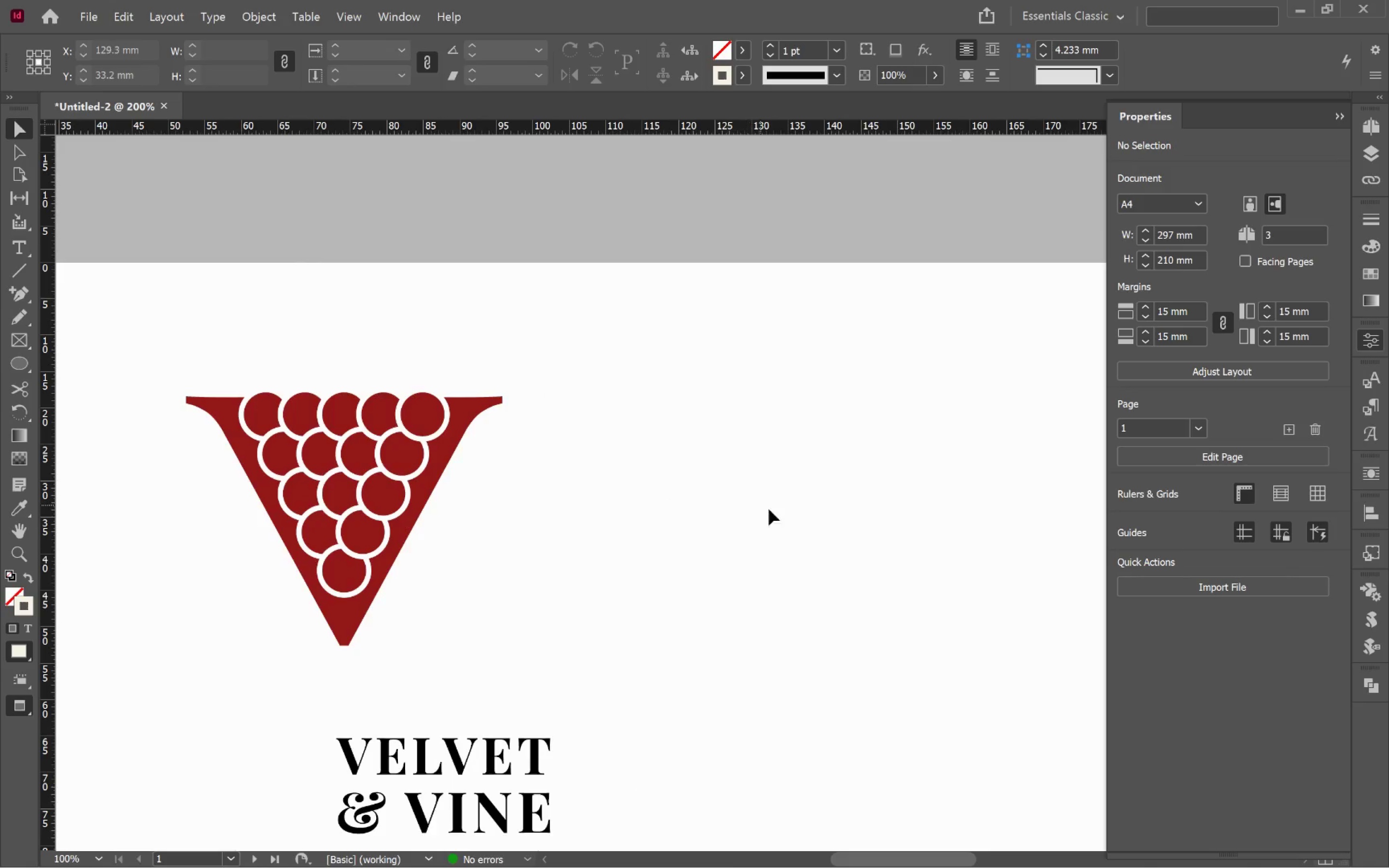 
hold_key(key=Space, duration=1.5)
 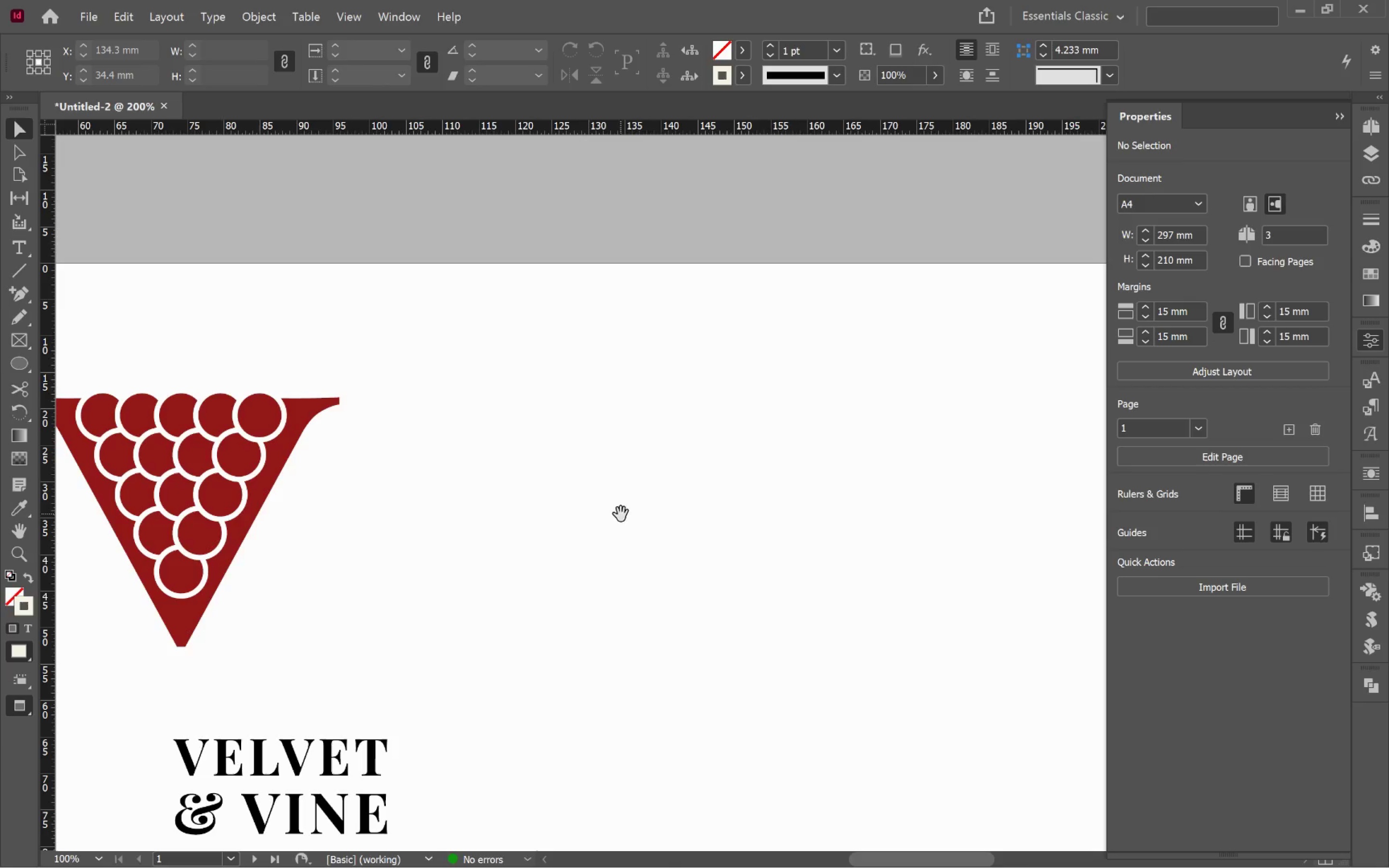 
left_click_drag(start_coordinate=[783, 513], to_coordinate=[620, 514])
 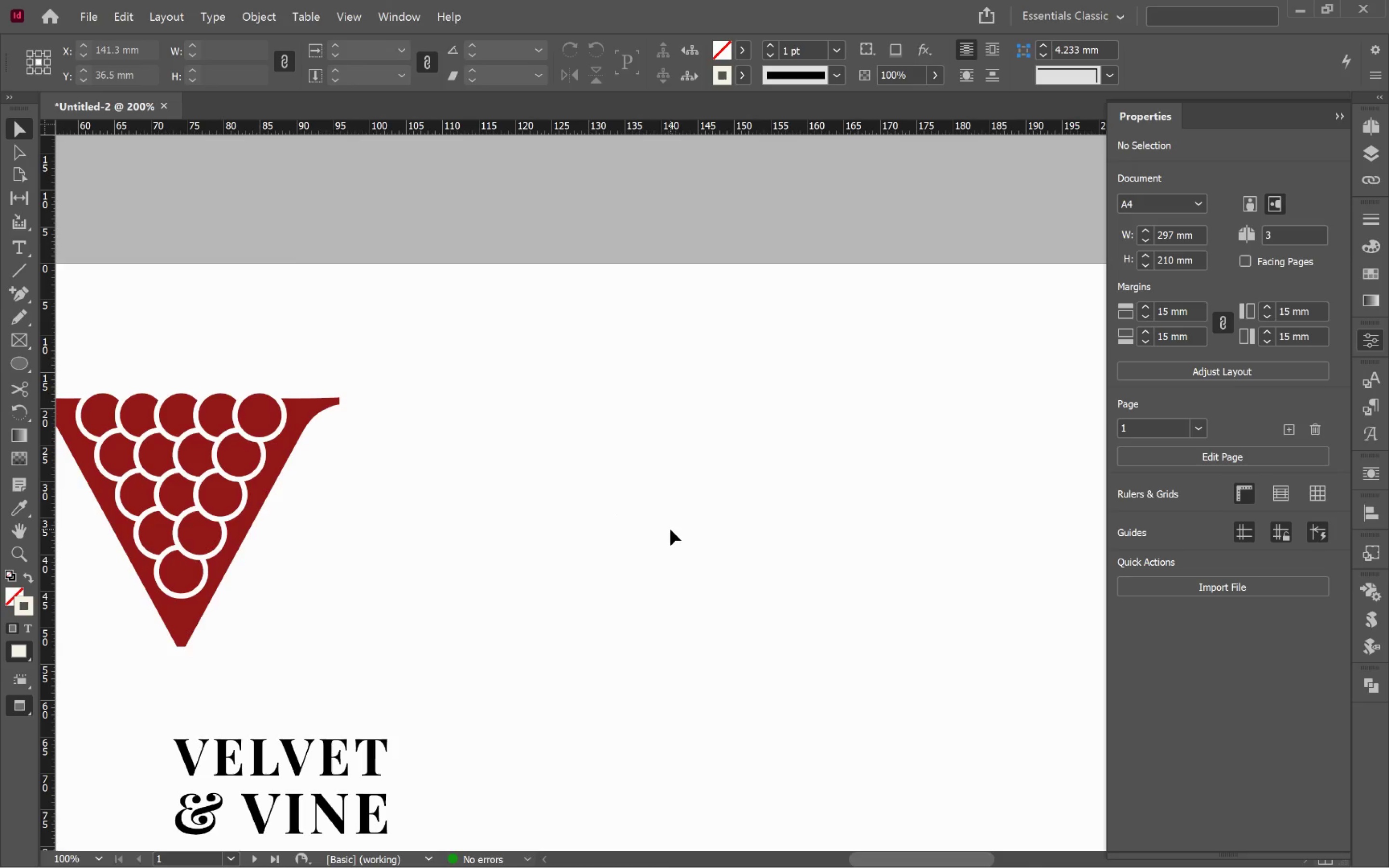 
hold_key(key=Space, duration=0.57)
 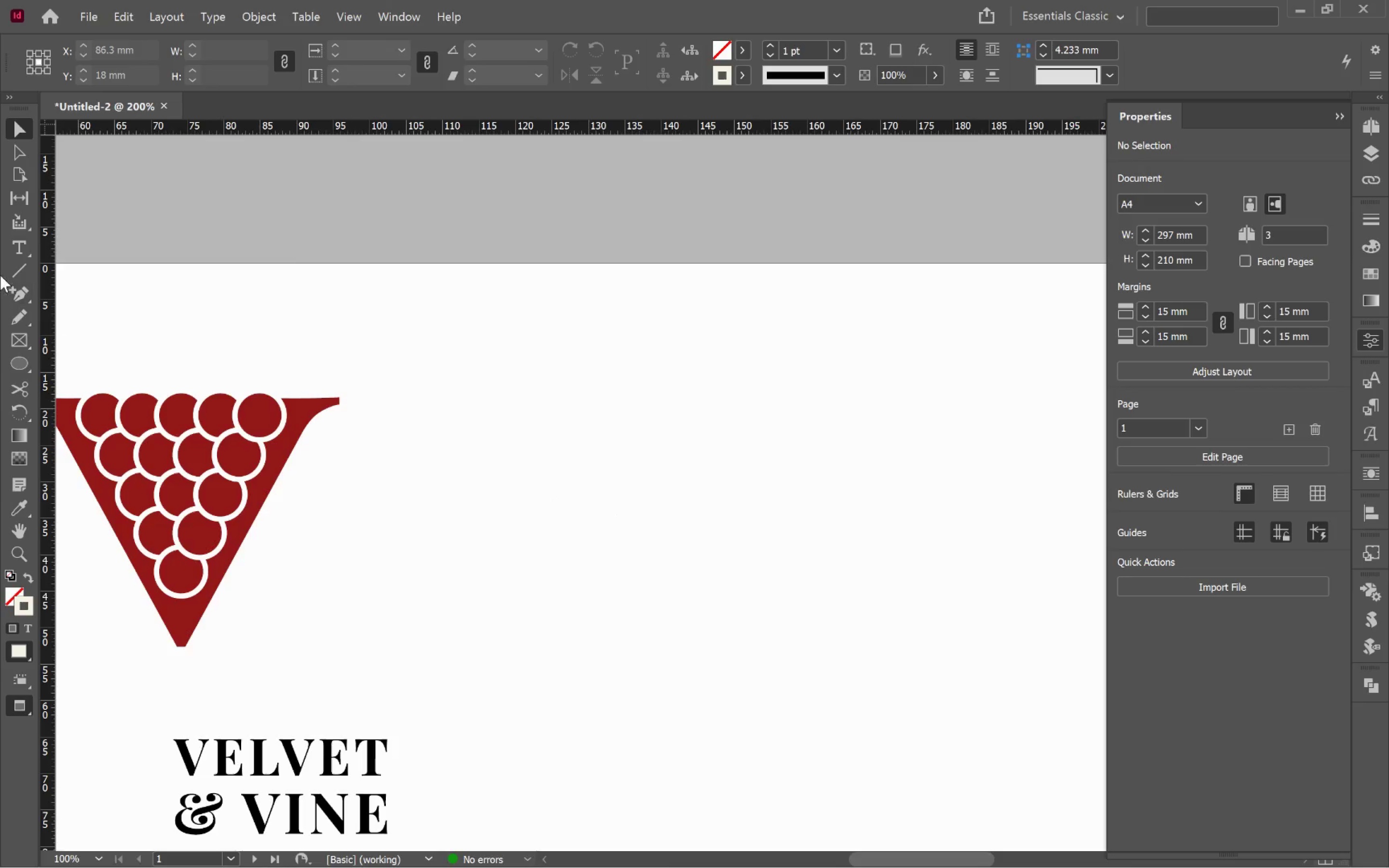 
left_click_drag(start_coordinate=[16, 292], to_coordinate=[102, 323])
 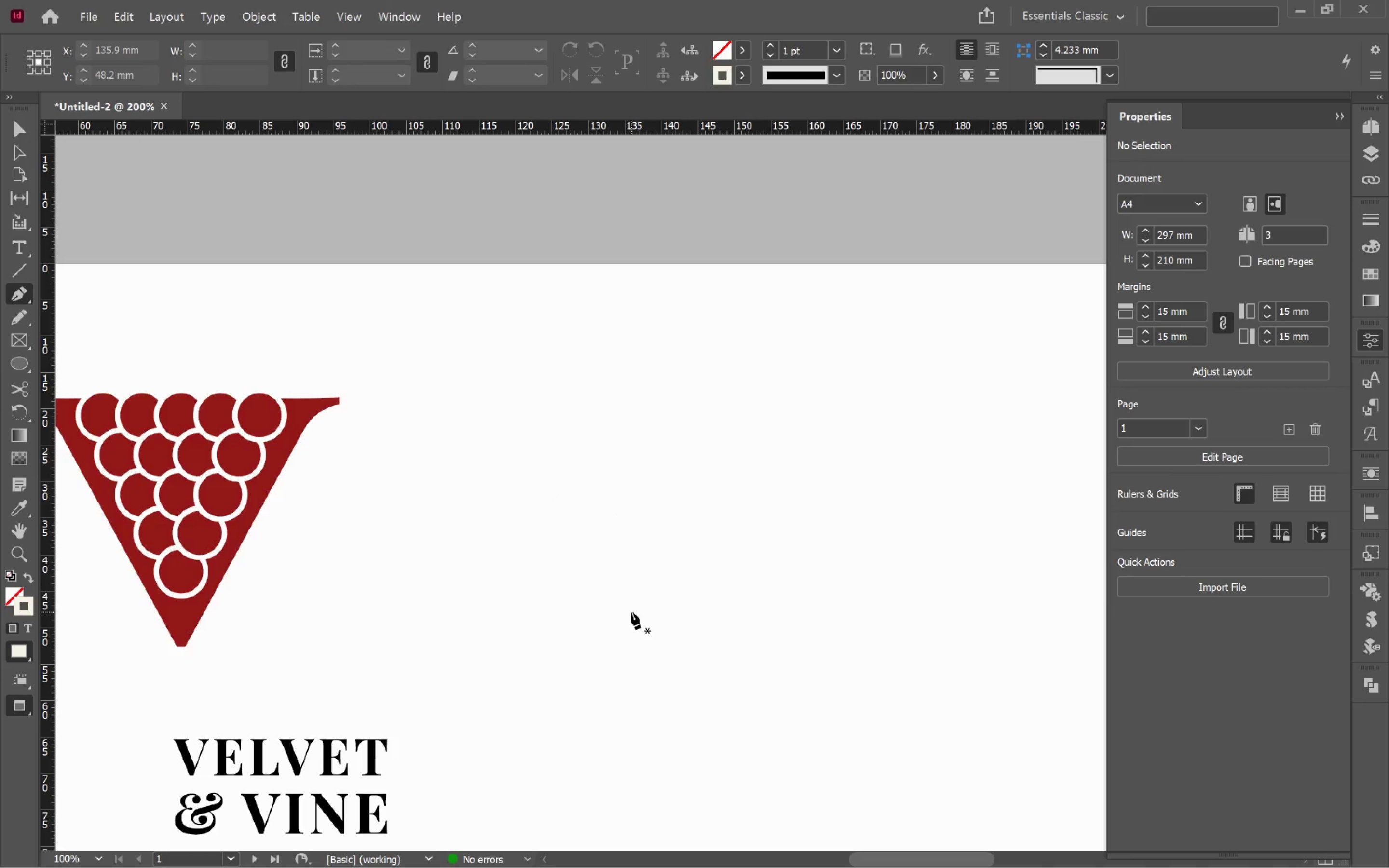 
left_click_drag(start_coordinate=[627, 599], to_coordinate=[628, 538])
 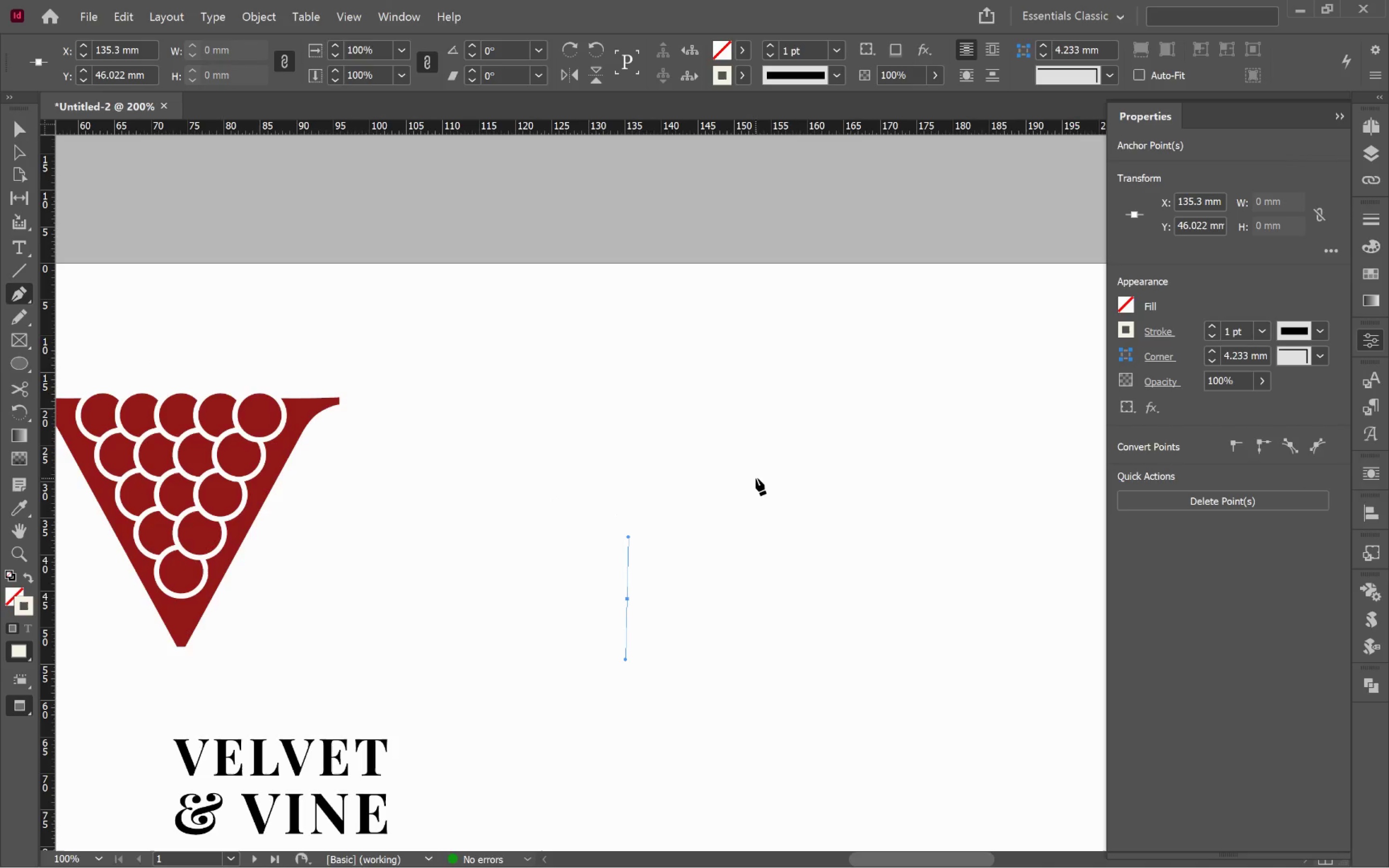 
key(W)
 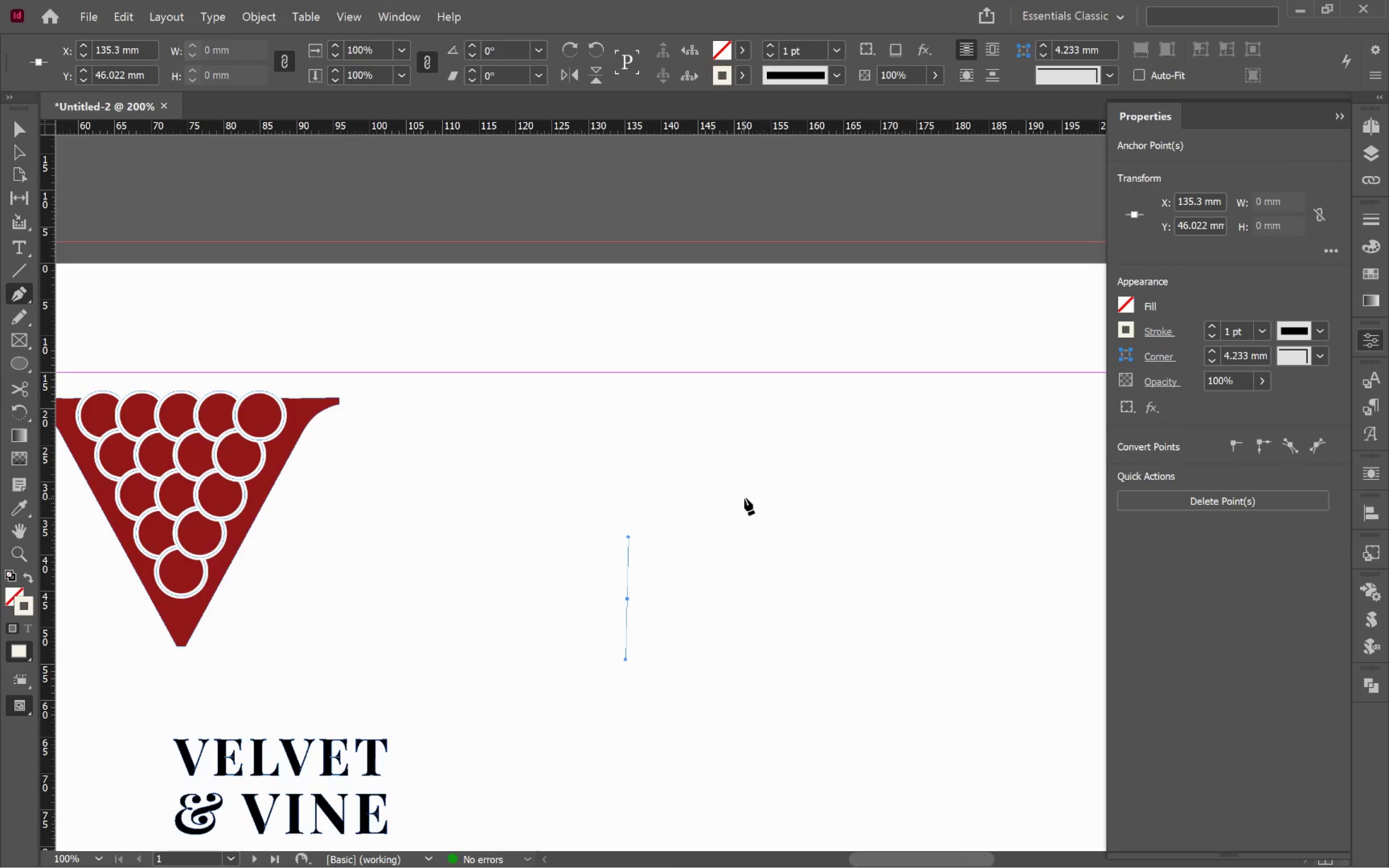 
left_click_drag(start_coordinate=[783, 494], to_coordinate=[749, 509])
 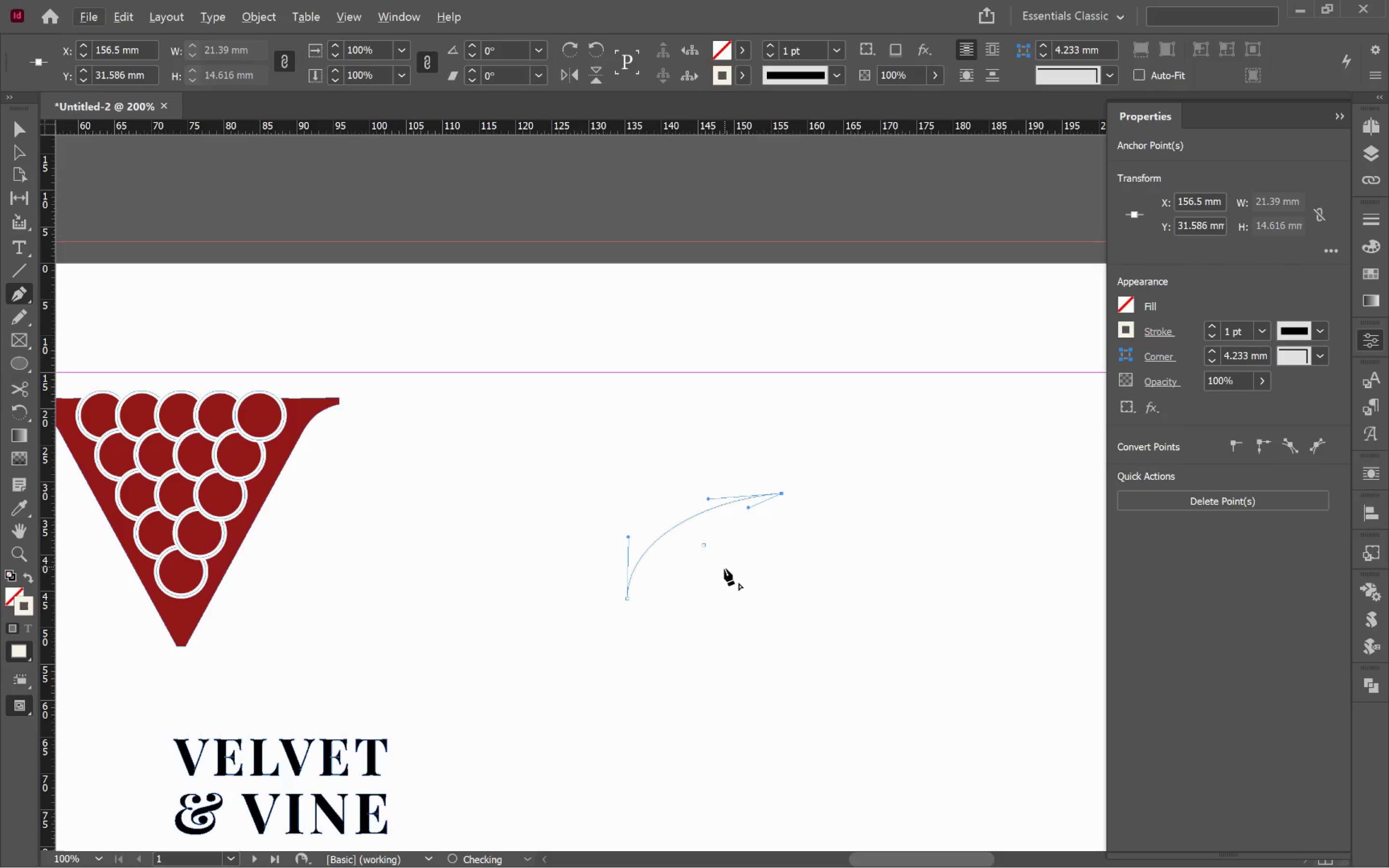 
hold_key(key=AltLeft, duration=3.27)
 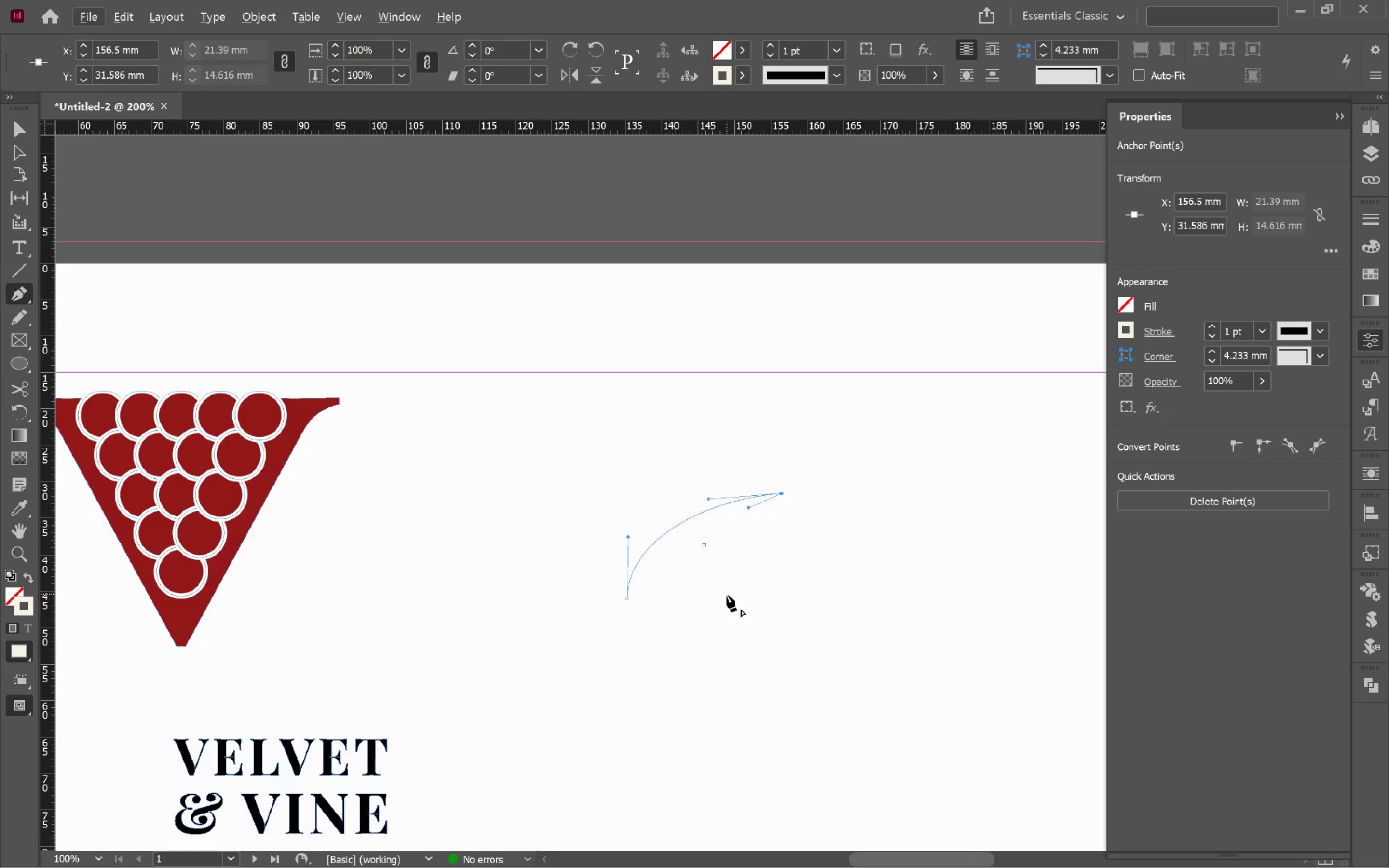 
left_click_drag(start_coordinate=[728, 593], to_coordinate=[683, 607])
 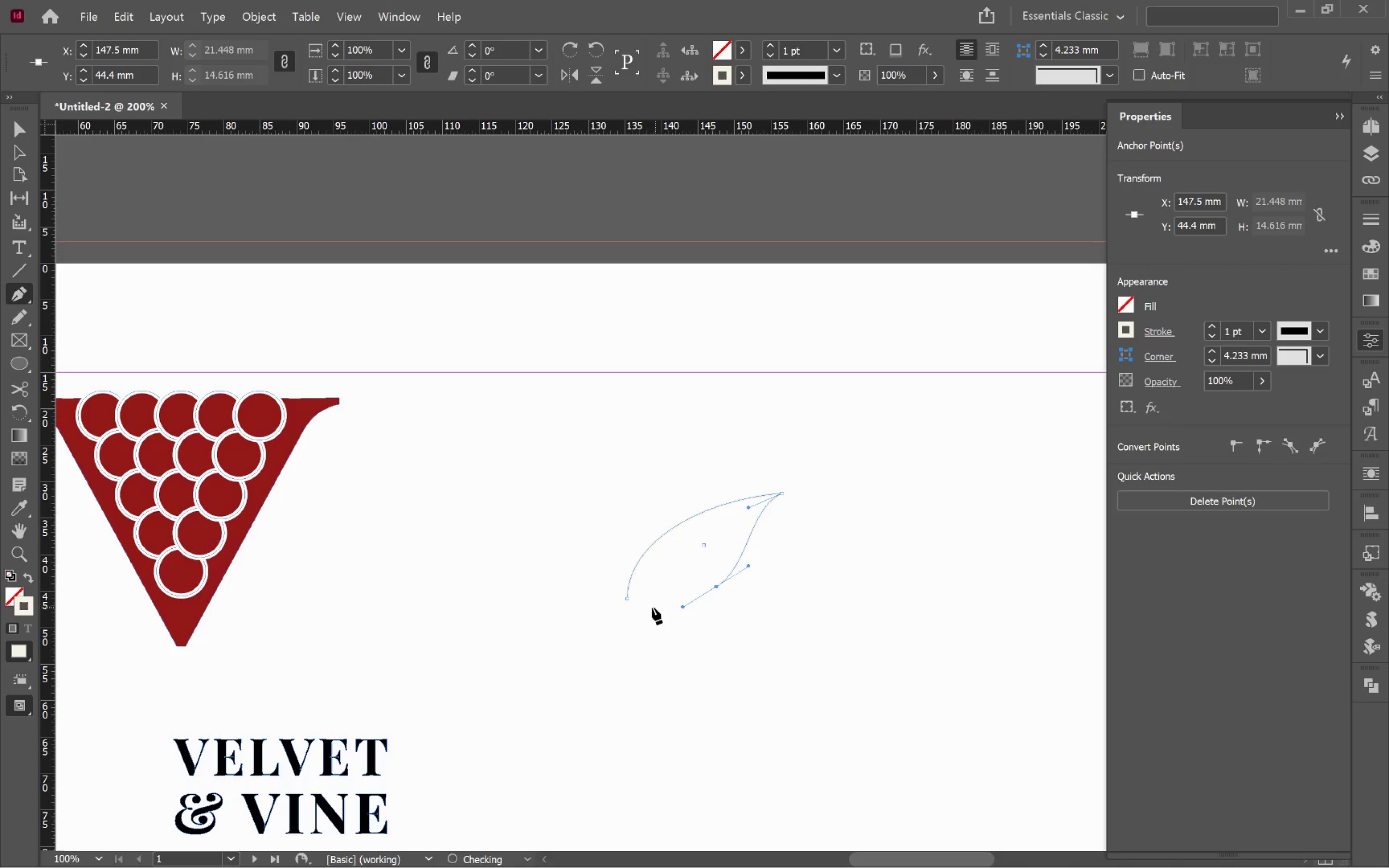 
hold_key(key=Space, duration=1.52)
 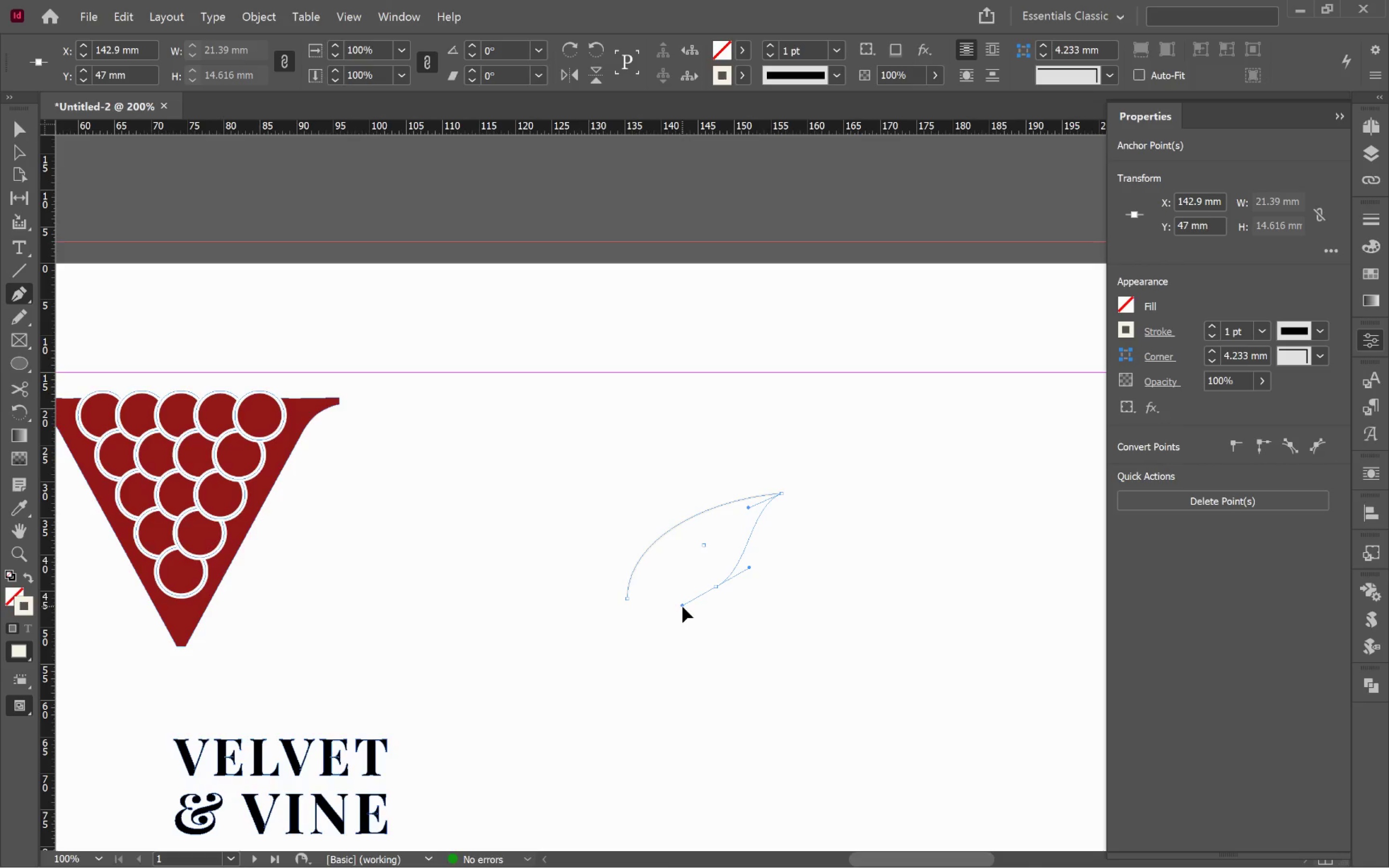 
key(Space)
 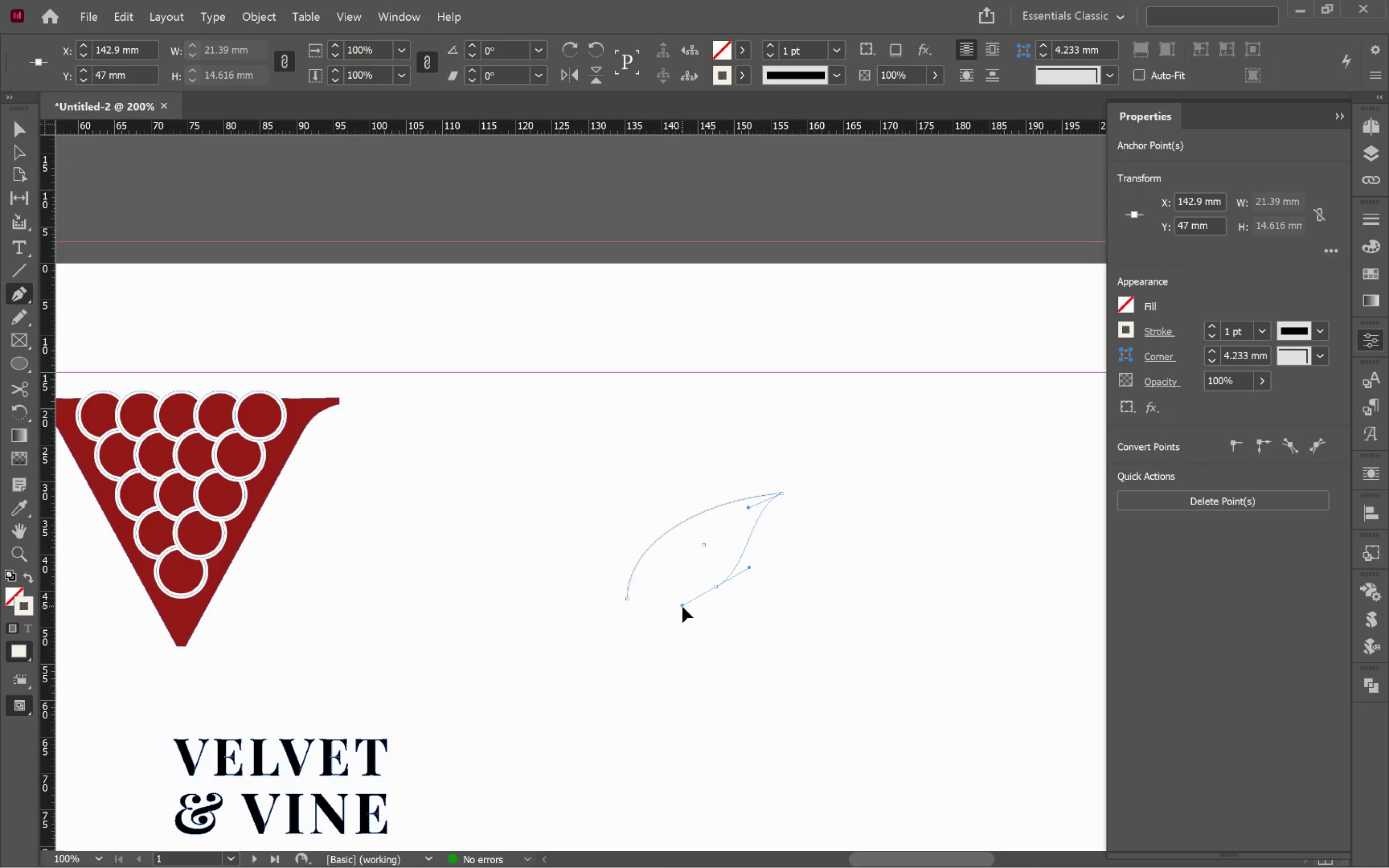 
key(Space)
 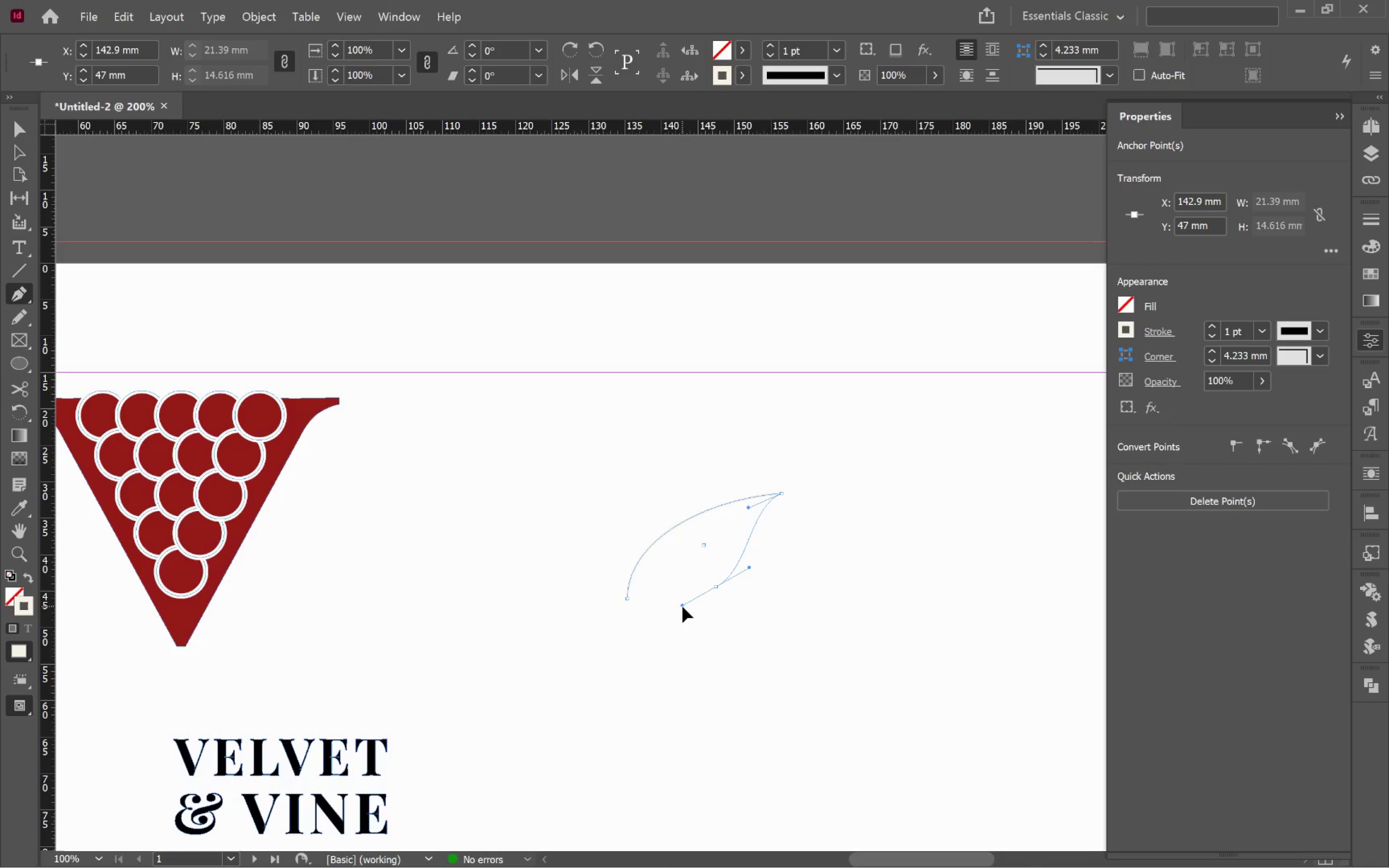 
key(Space)
 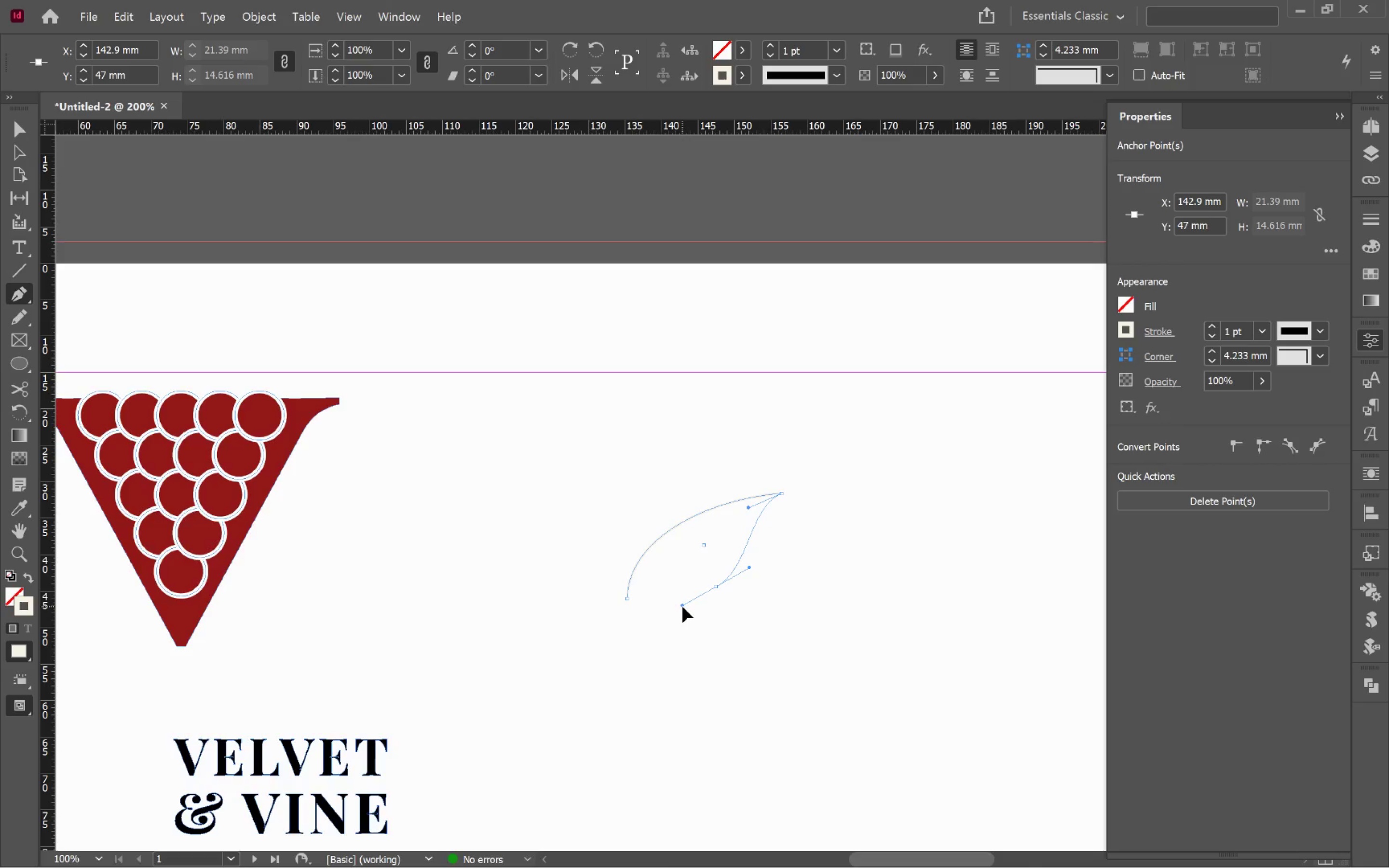 
key(Space)
 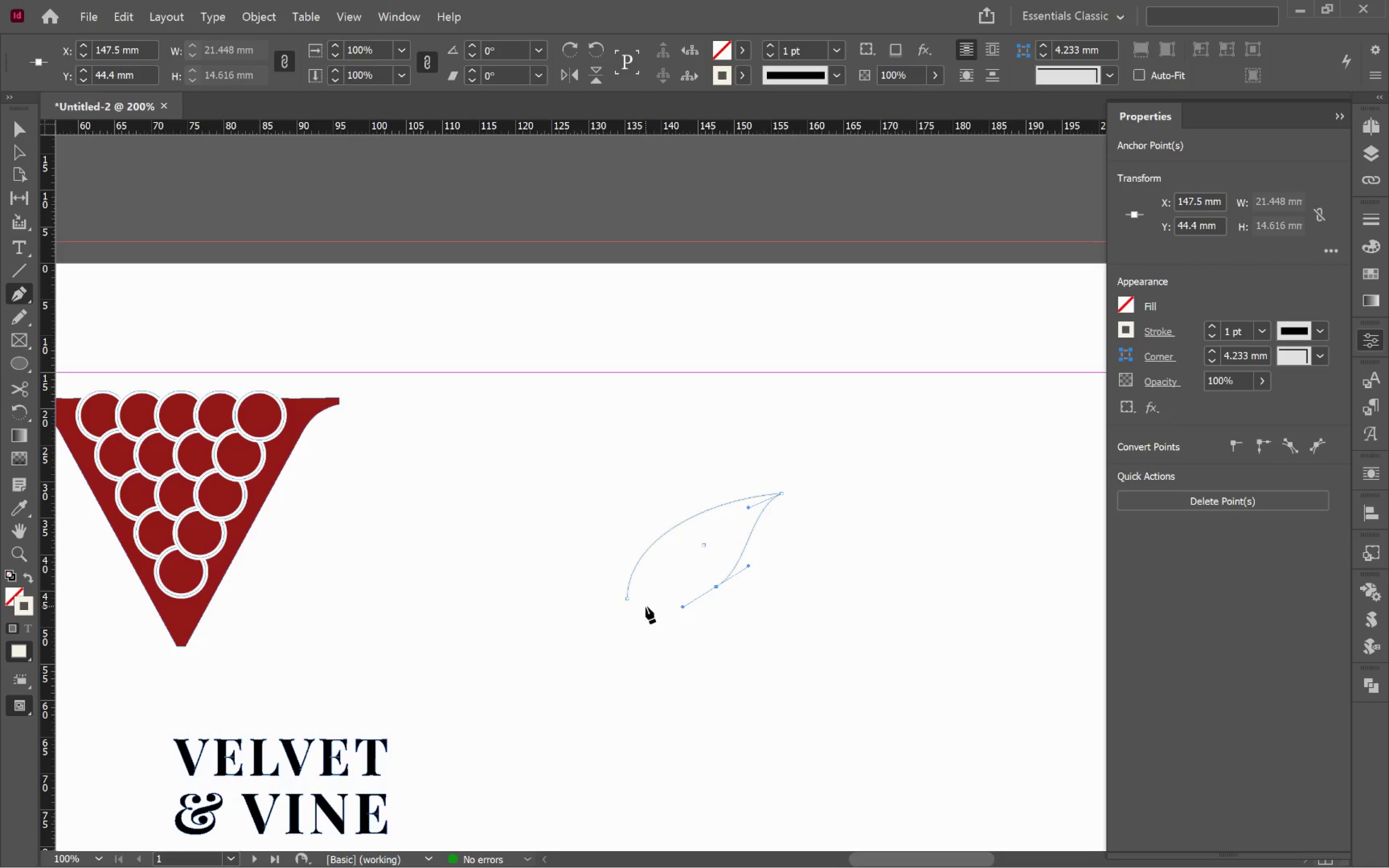 
left_click_drag(start_coordinate=[644, 605], to_coordinate=[669, 568])
 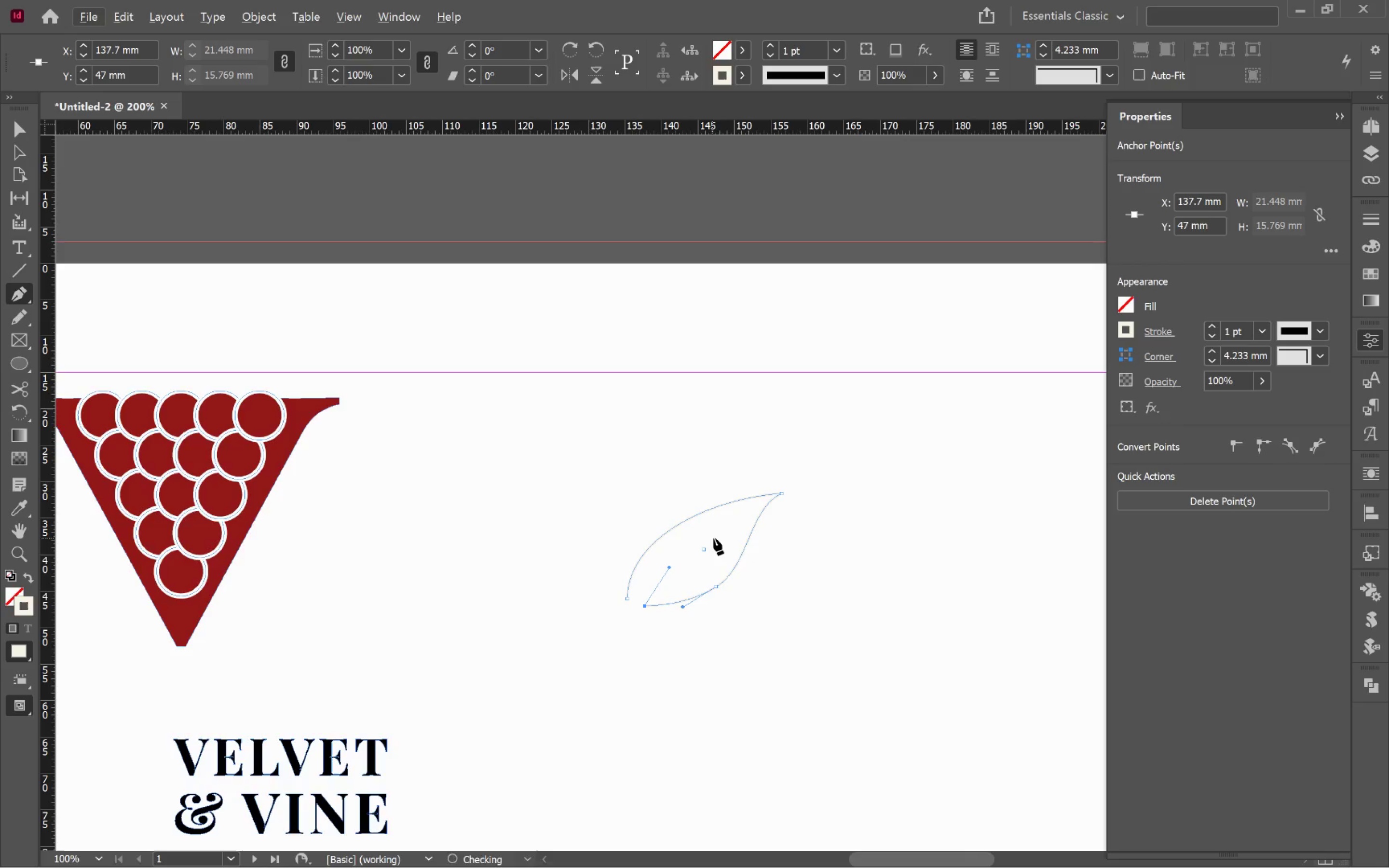 
hold_key(key=AltLeft, duration=1.11)
 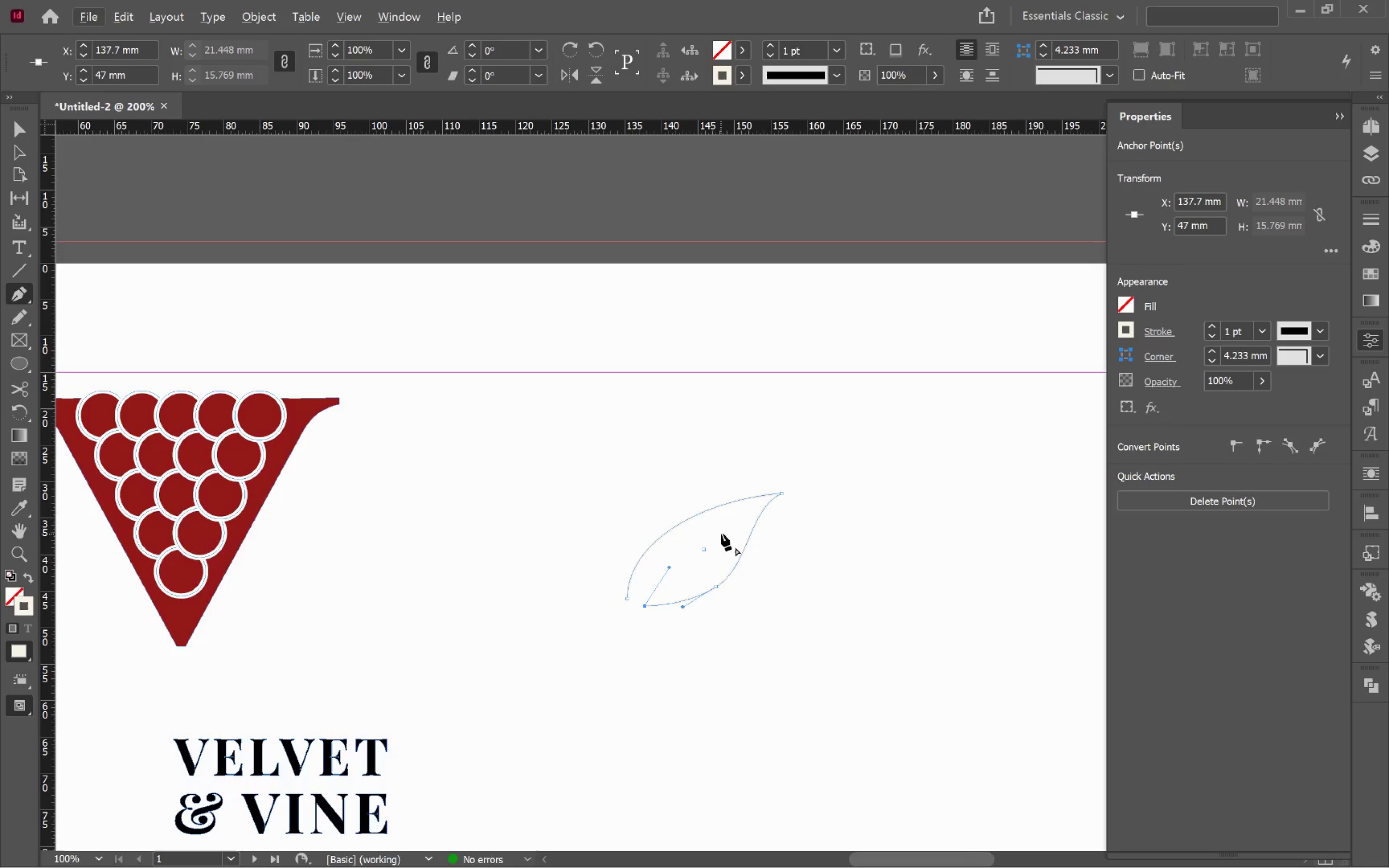 
left_click_drag(start_coordinate=[722, 533], to_coordinate=[695, 531])
 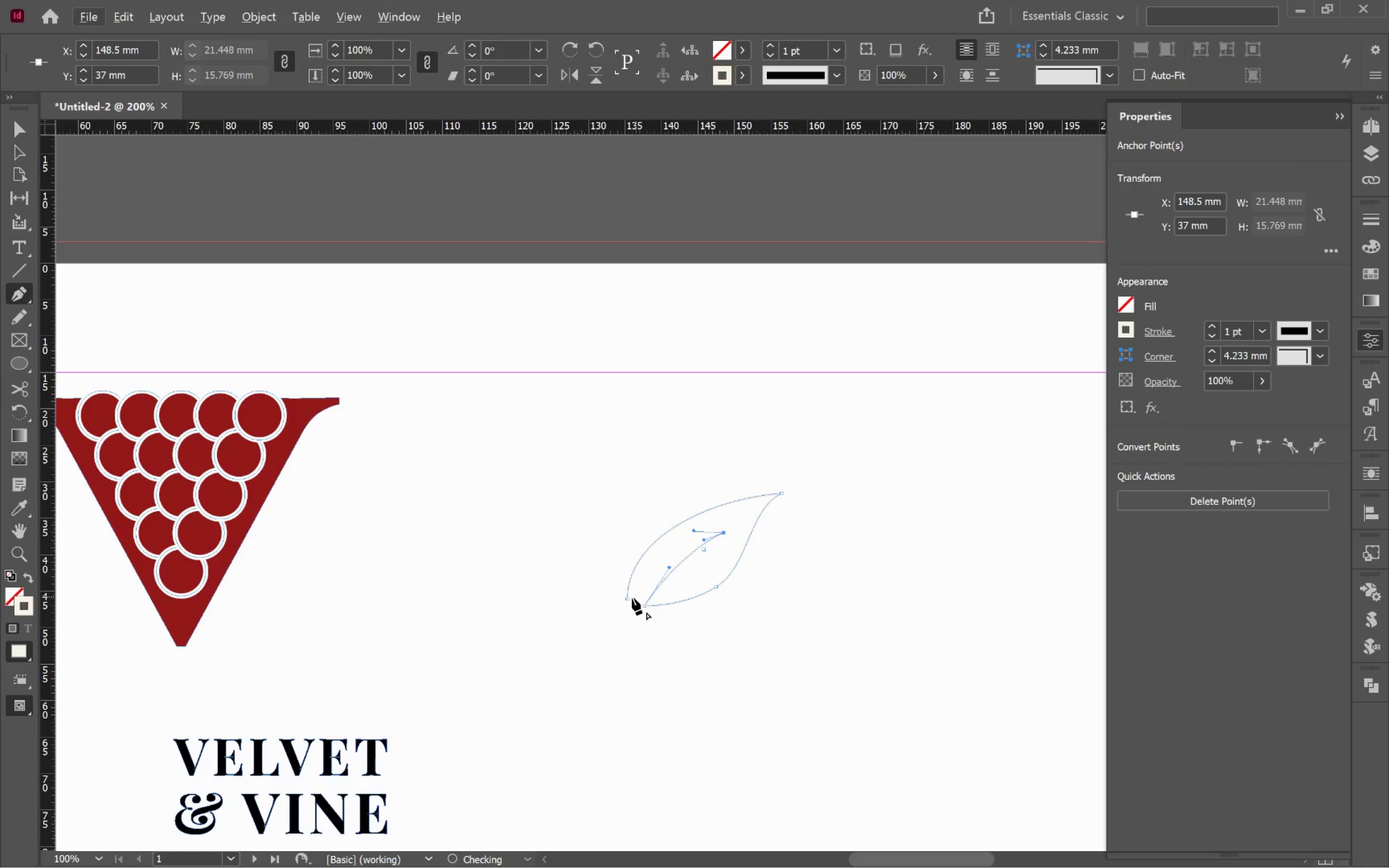 
hold_key(key=AltLeft, duration=1.94)
 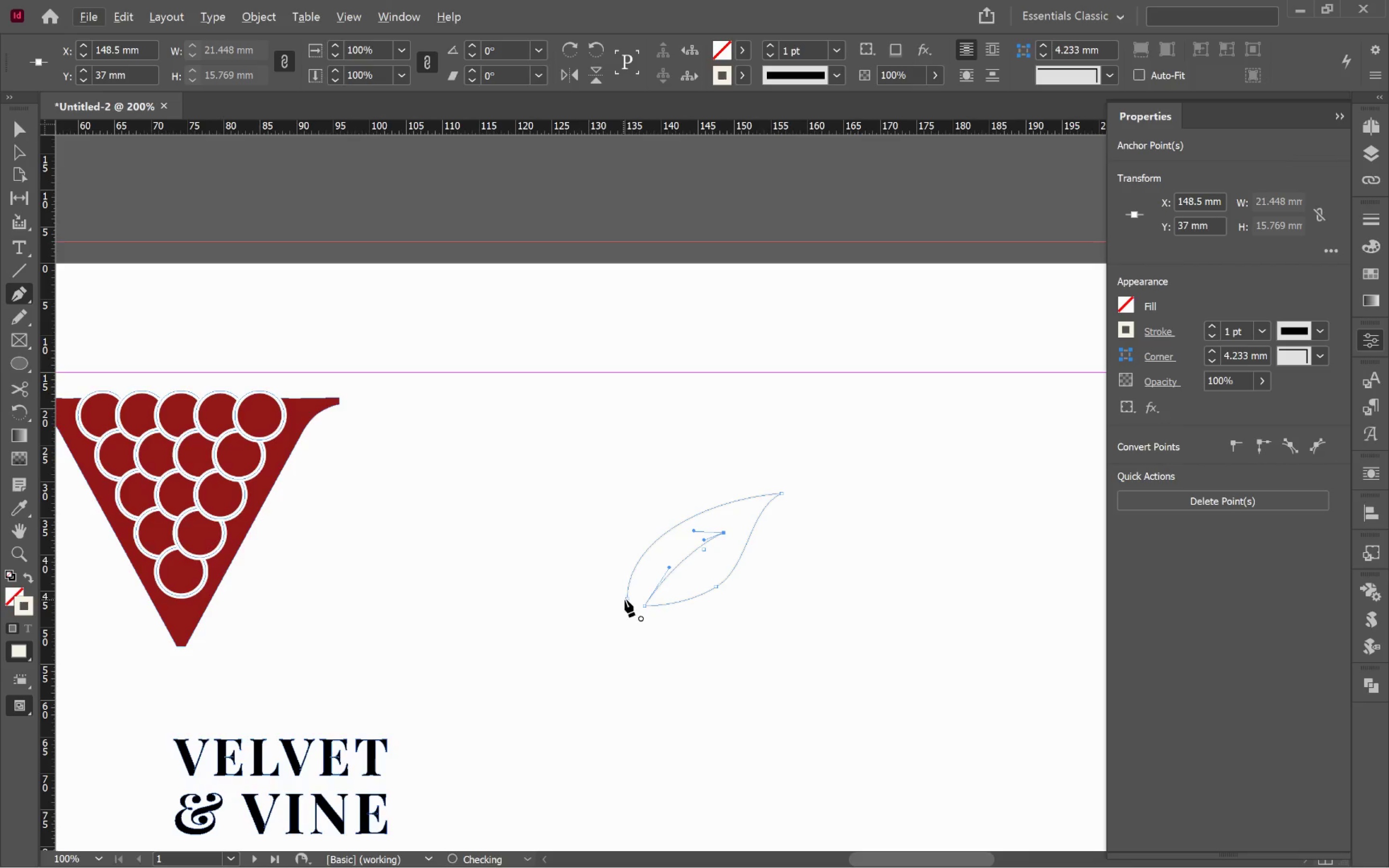 
left_click_drag(start_coordinate=[625, 599], to_coordinate=[598, 625])
 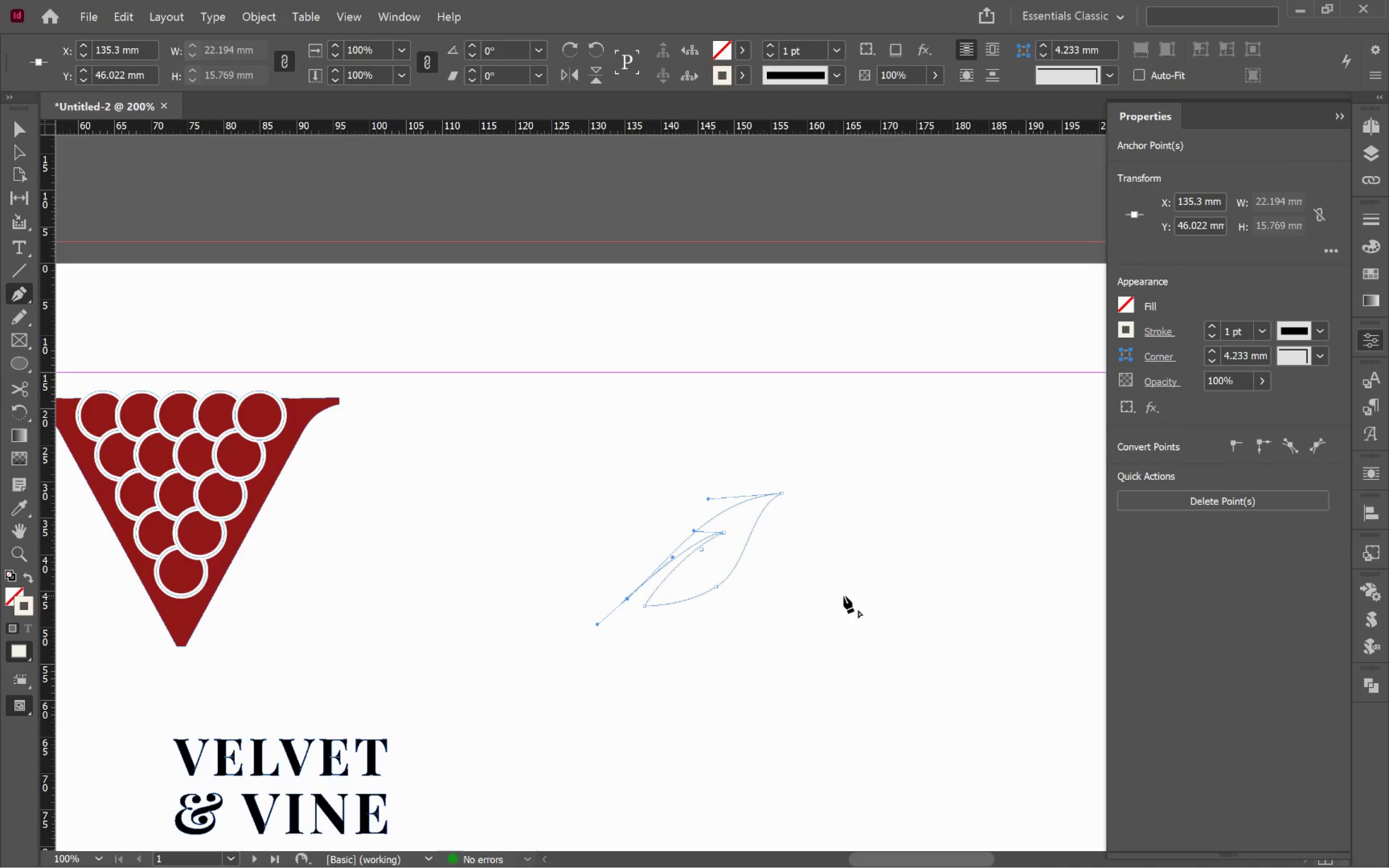 
key(Control+Z)
 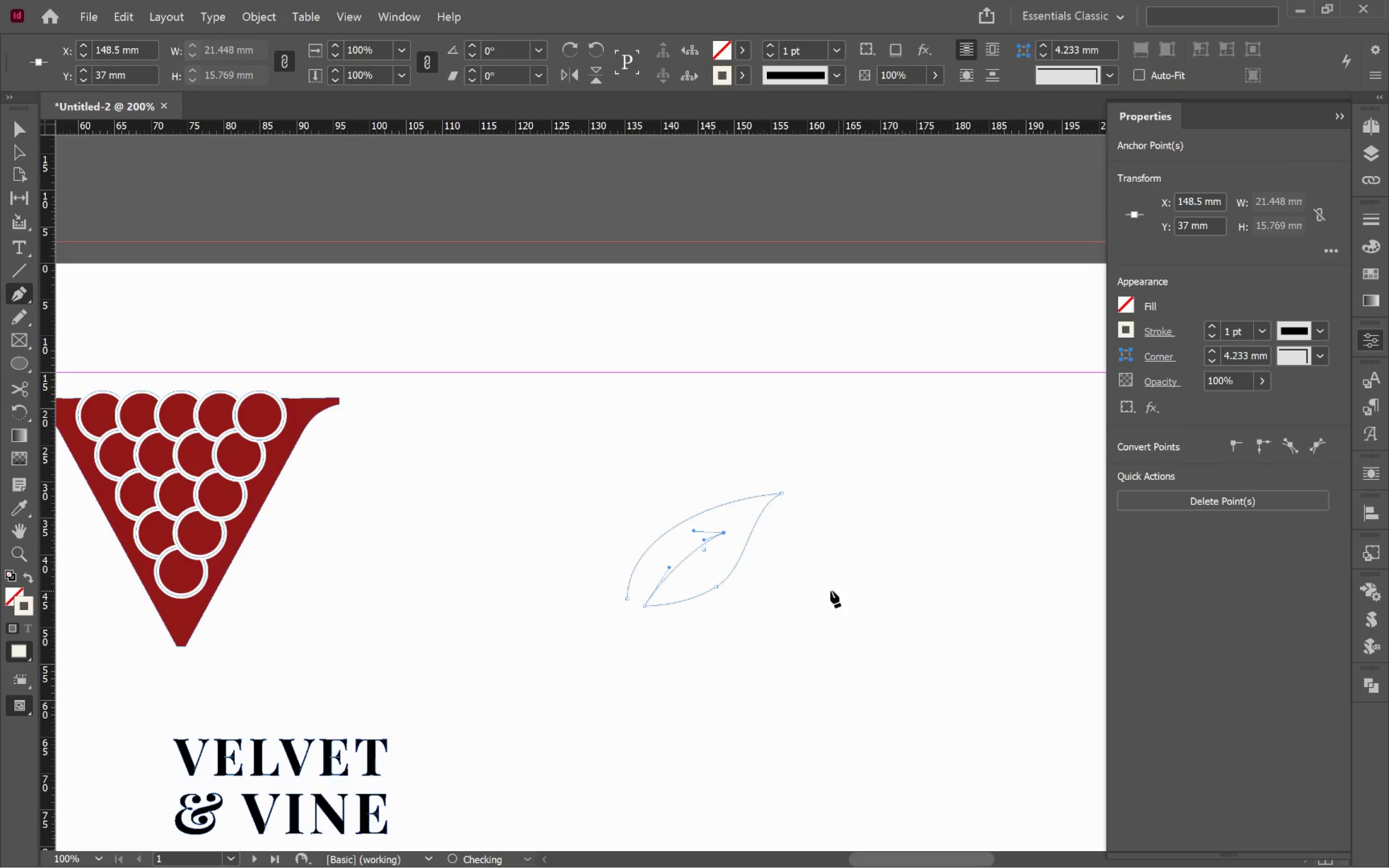 
hold_key(key=AltLeft, duration=0.45)
scroll: coordinate [640, 568], scroll_direction: up, amount: 2.0
 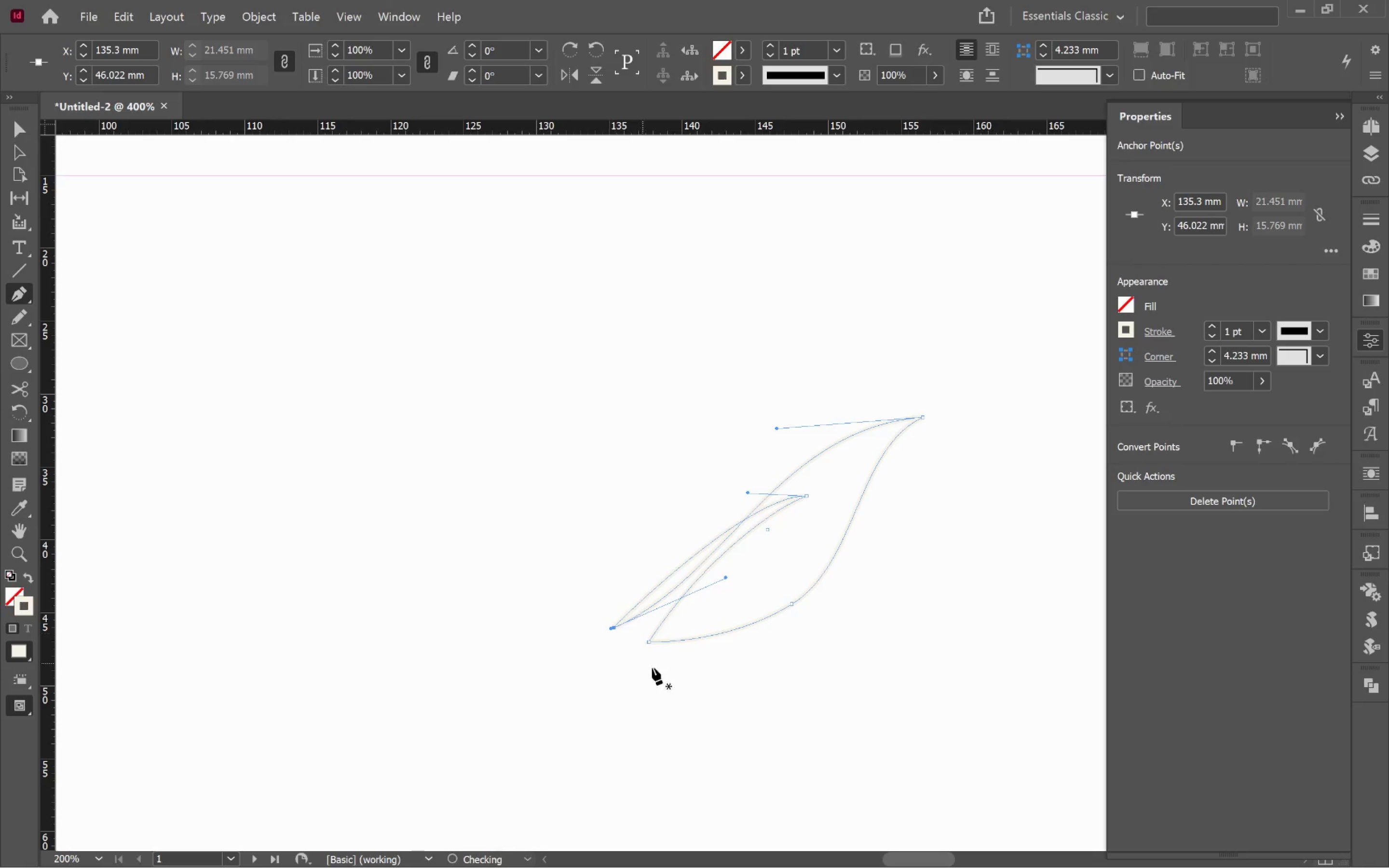 
key(Control+Z)
 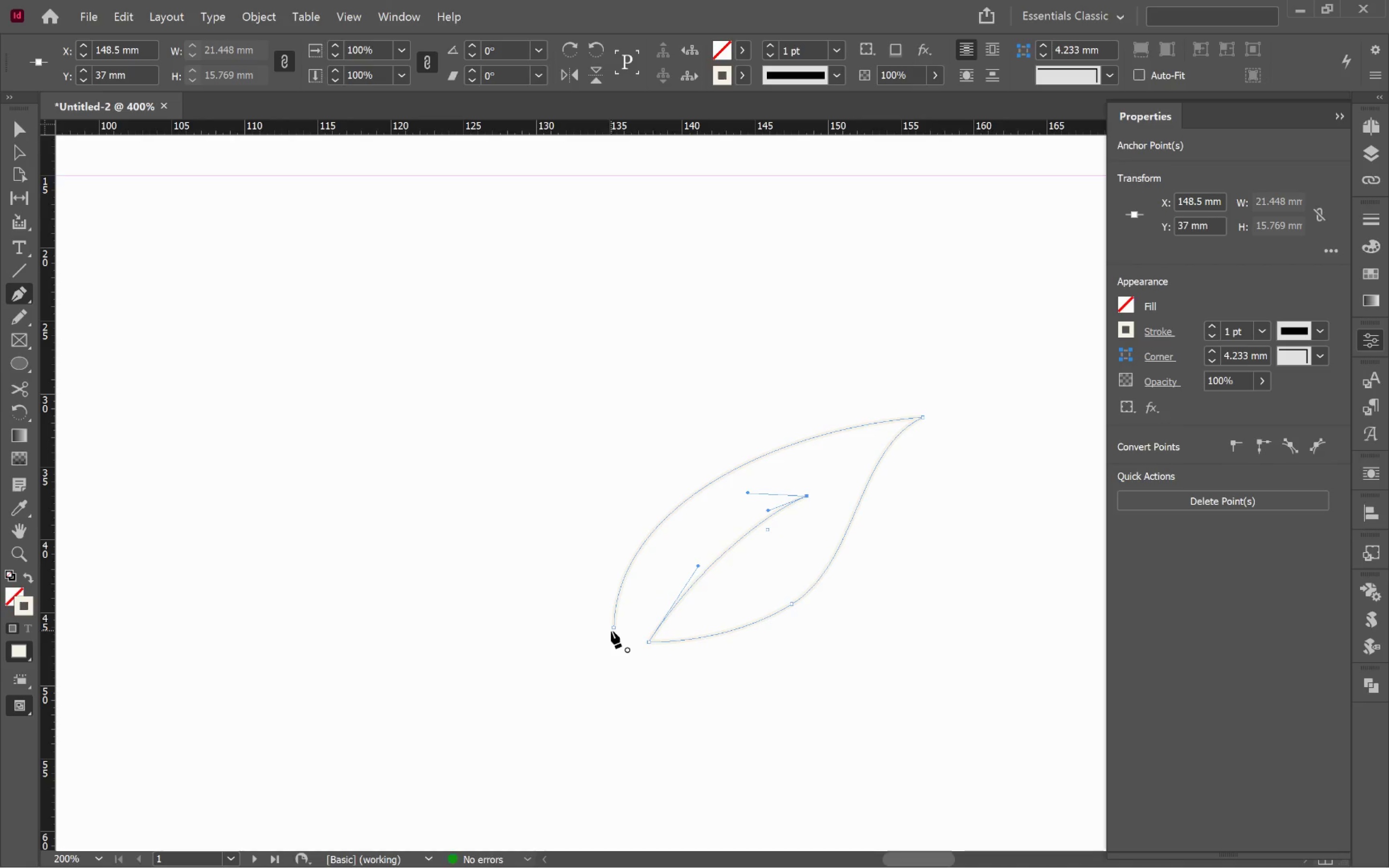 
hold_key(key=AltLeft, duration=8.47)
left_click_drag(start_coordinate=[612, 629], to_coordinate=[675, 548])
 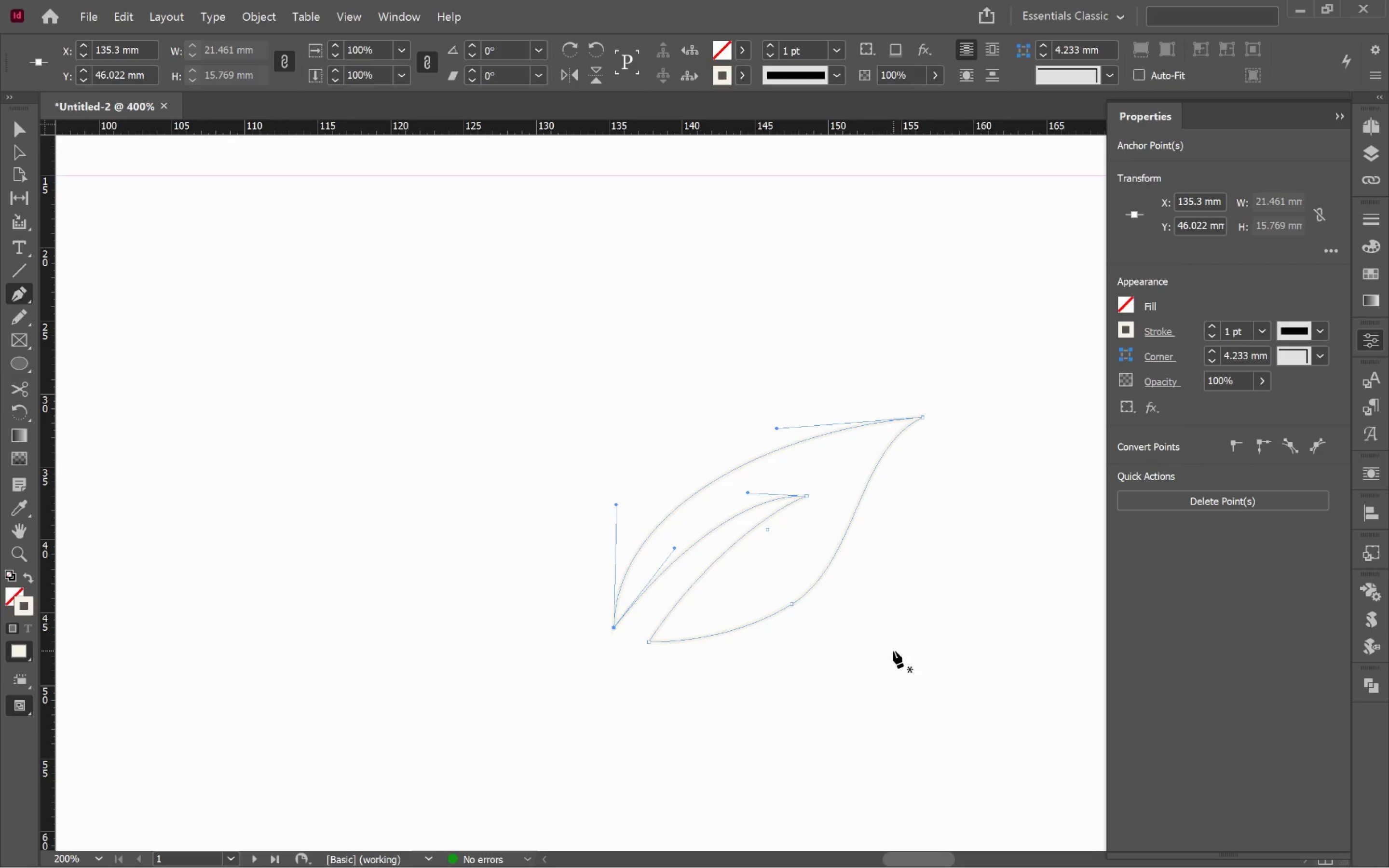 
key(V)
 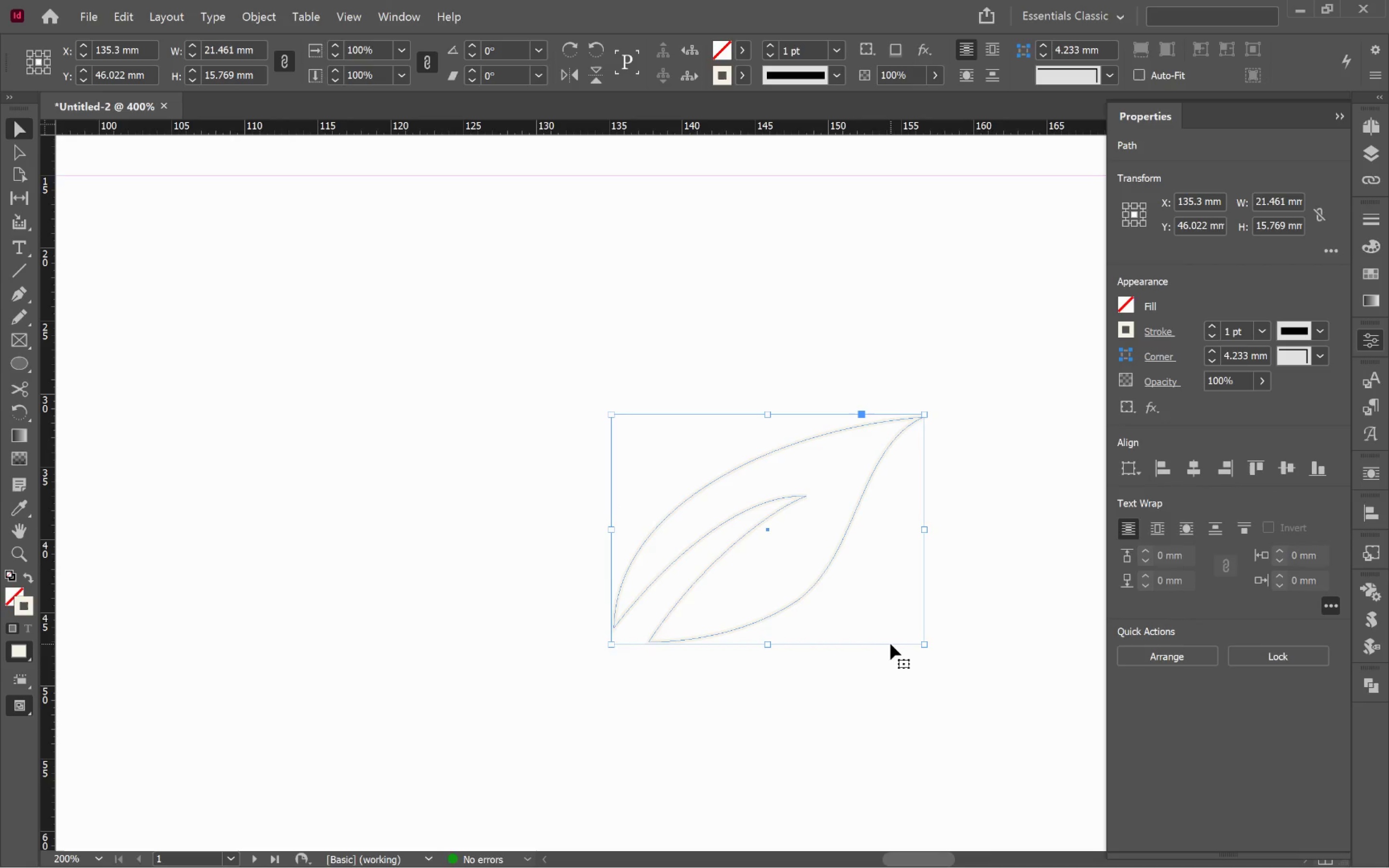 
left_click([890, 644])
 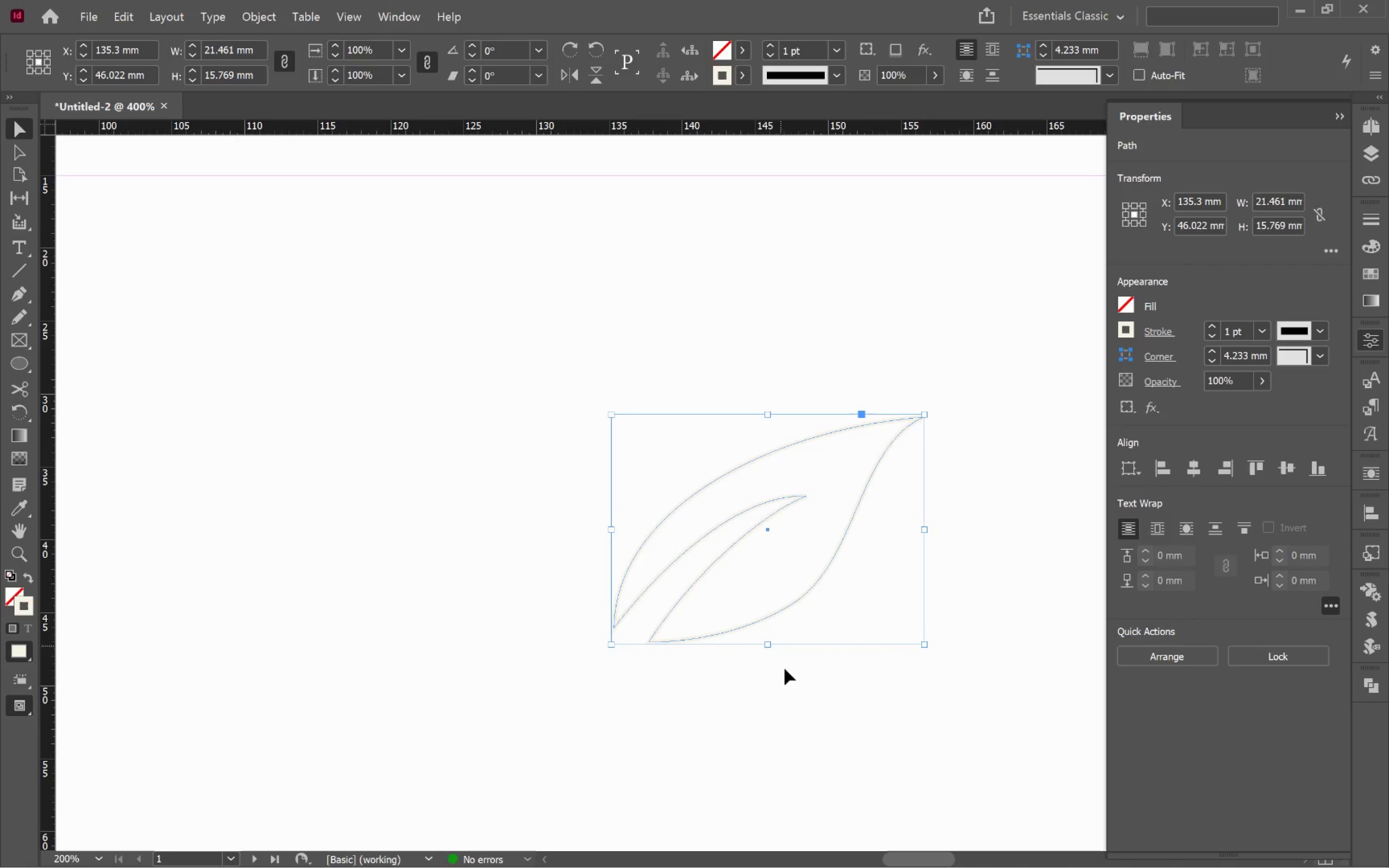 
left_click([785, 732])
 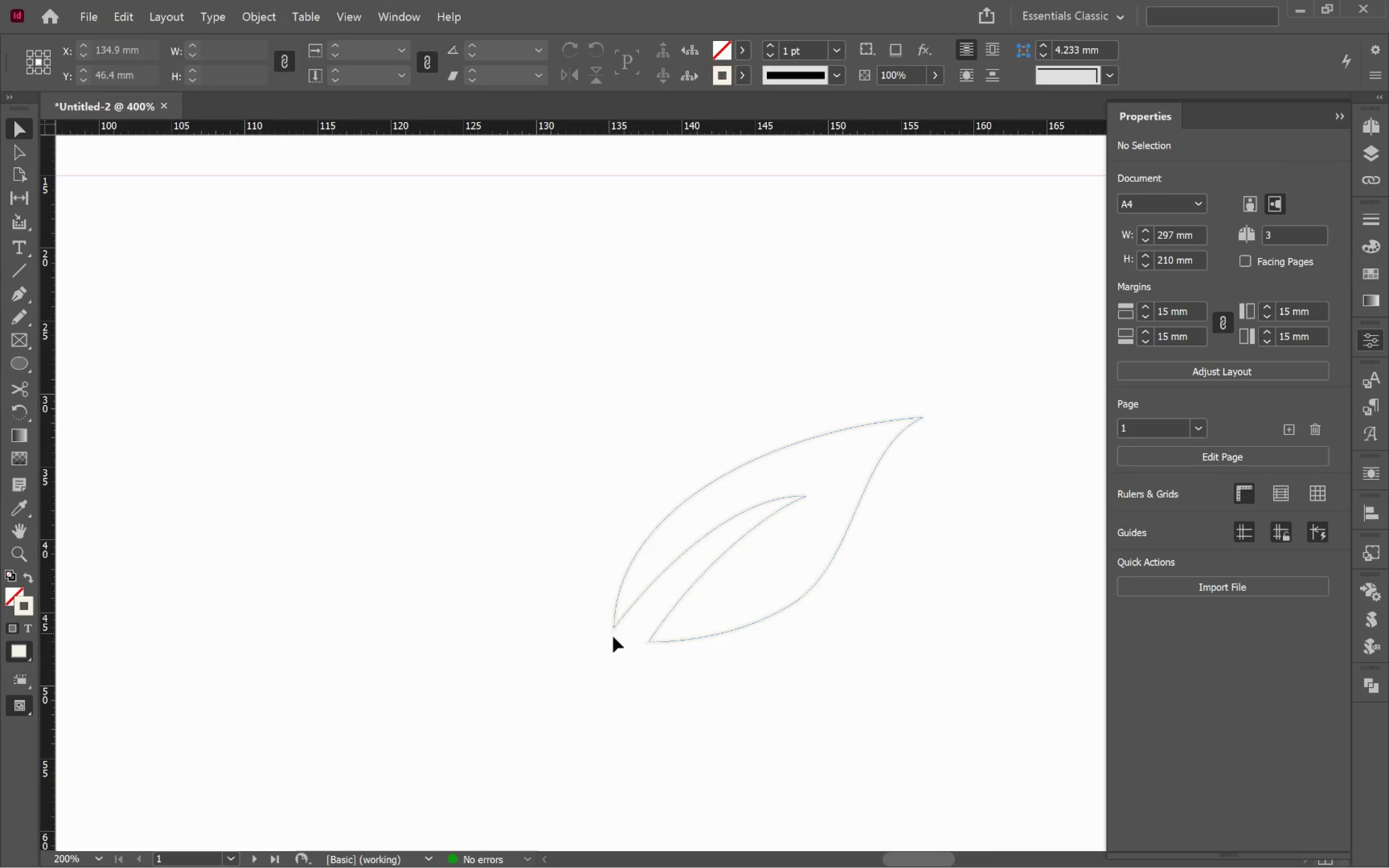 
key(A)
 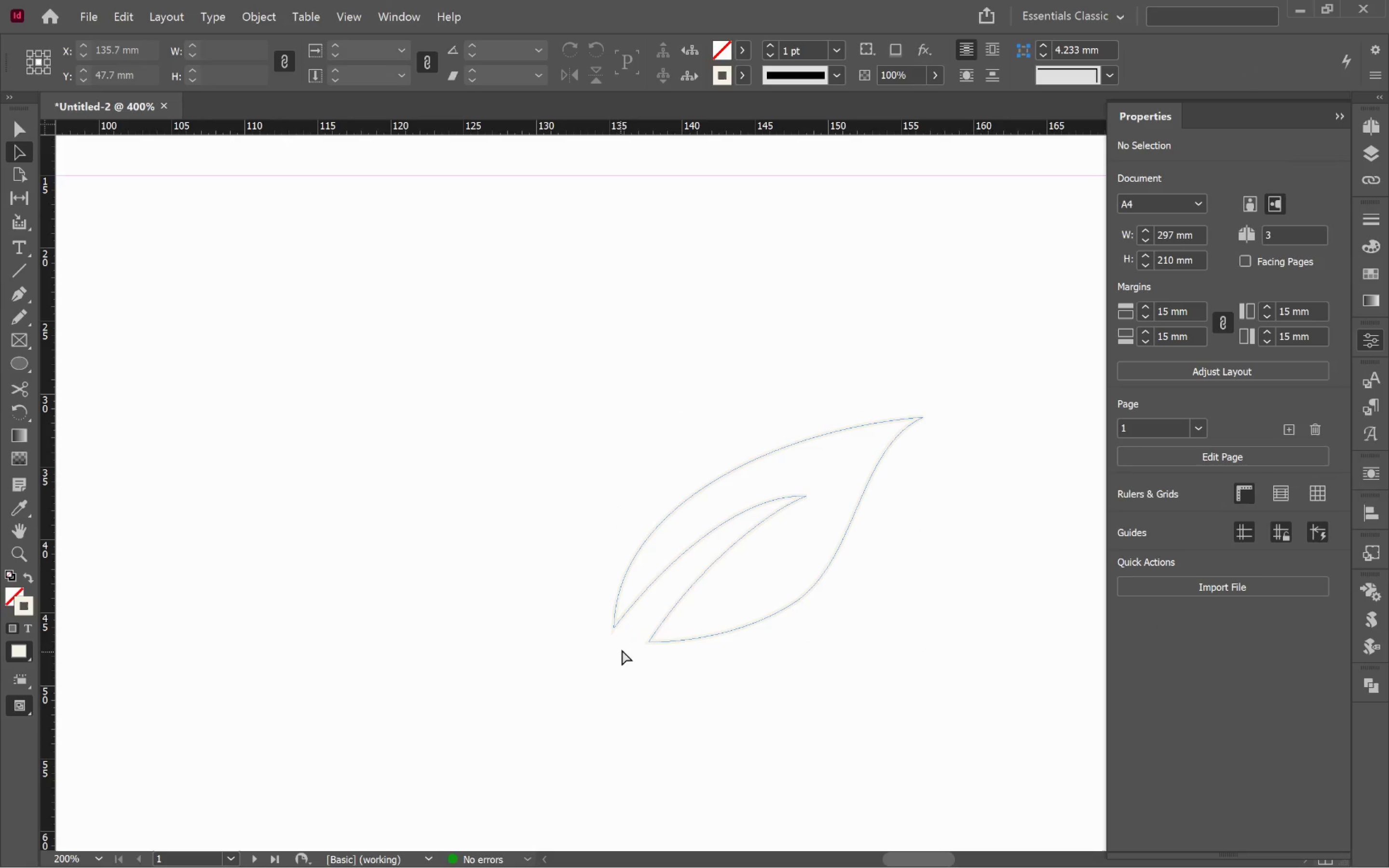 
left_click_drag(start_coordinate=[622, 647], to_coordinate=[590, 593])
 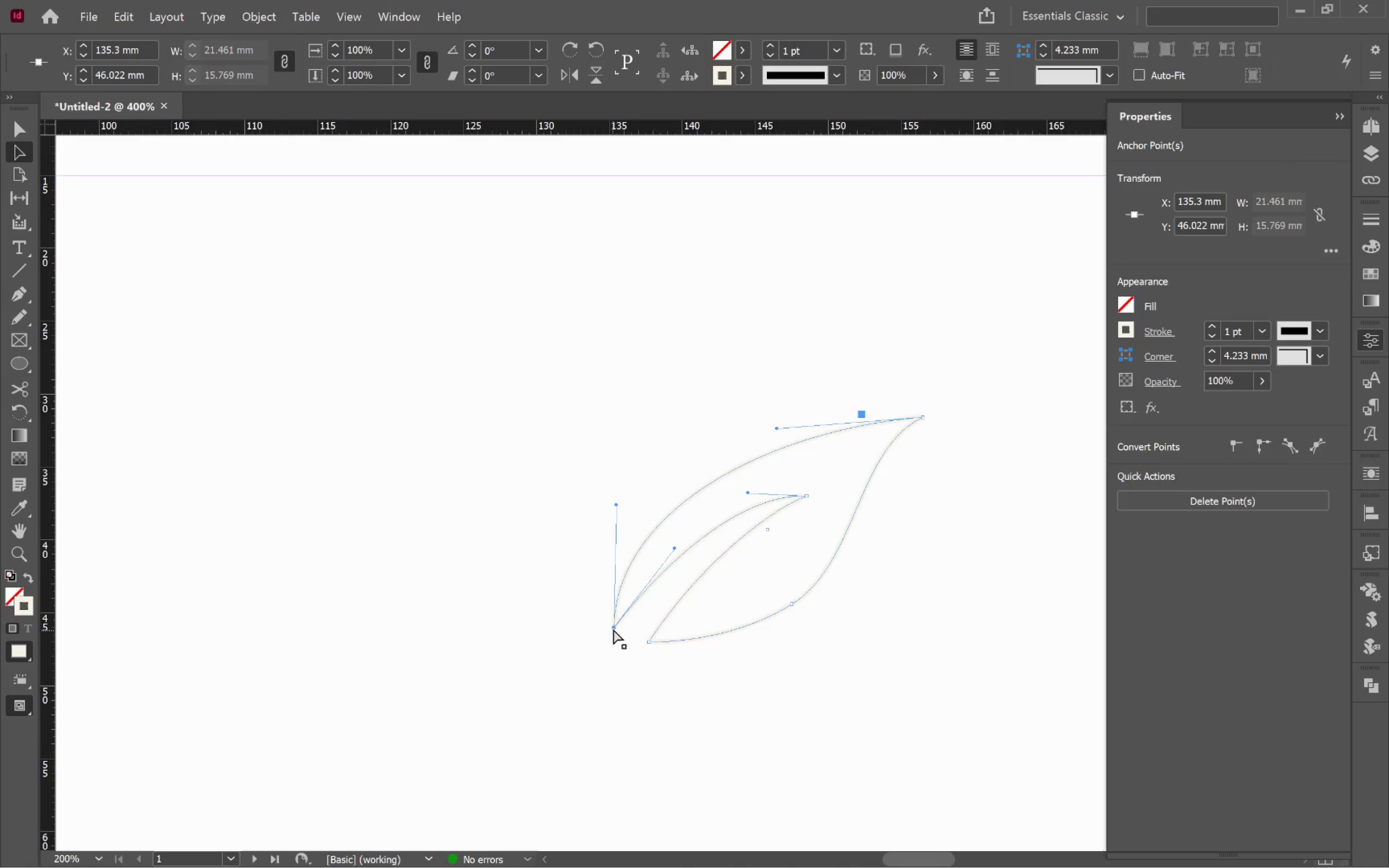 
left_click_drag(start_coordinate=[613, 626], to_coordinate=[590, 659])
 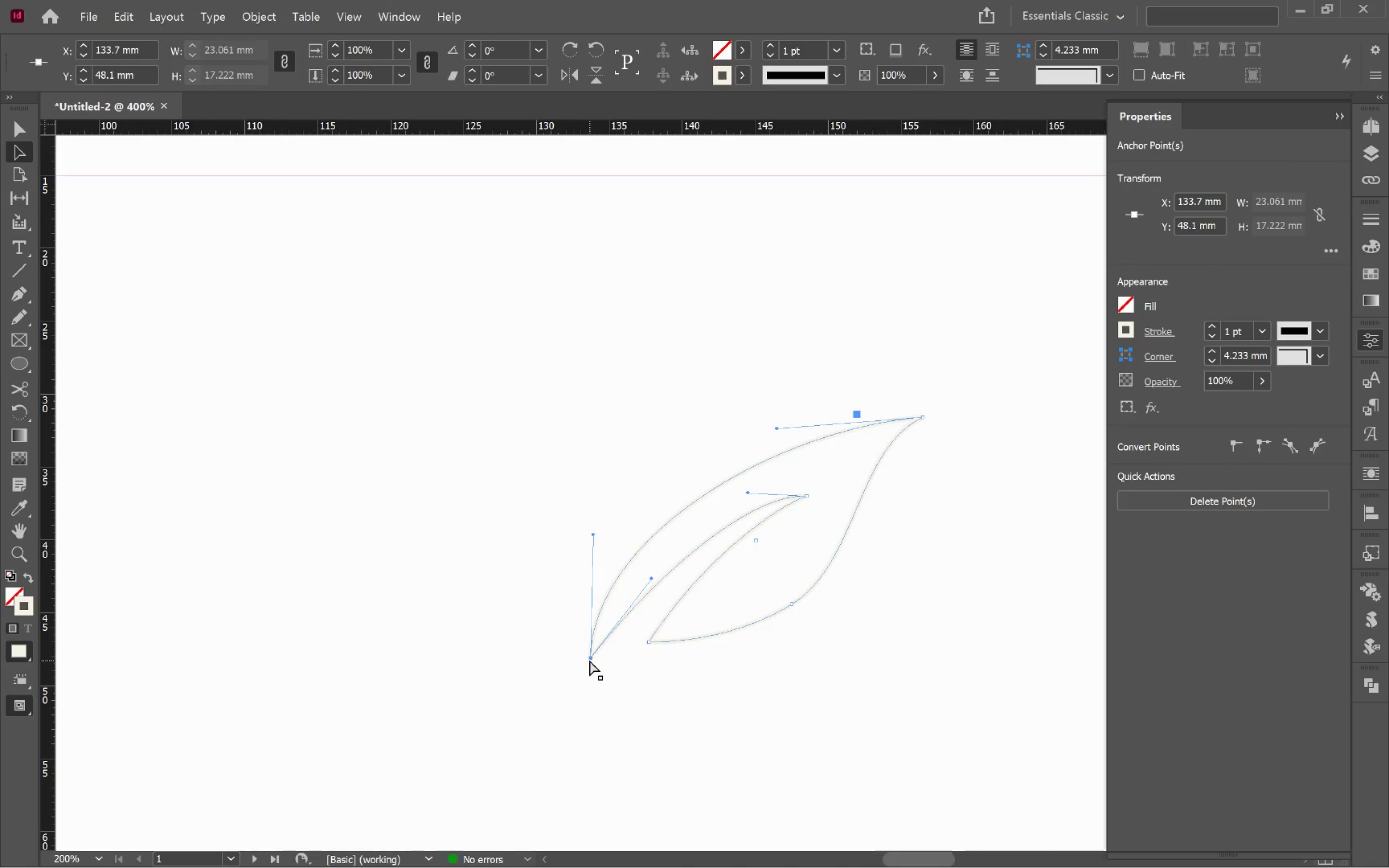 
left_click_drag(start_coordinate=[589, 658], to_coordinate=[626, 639])
 